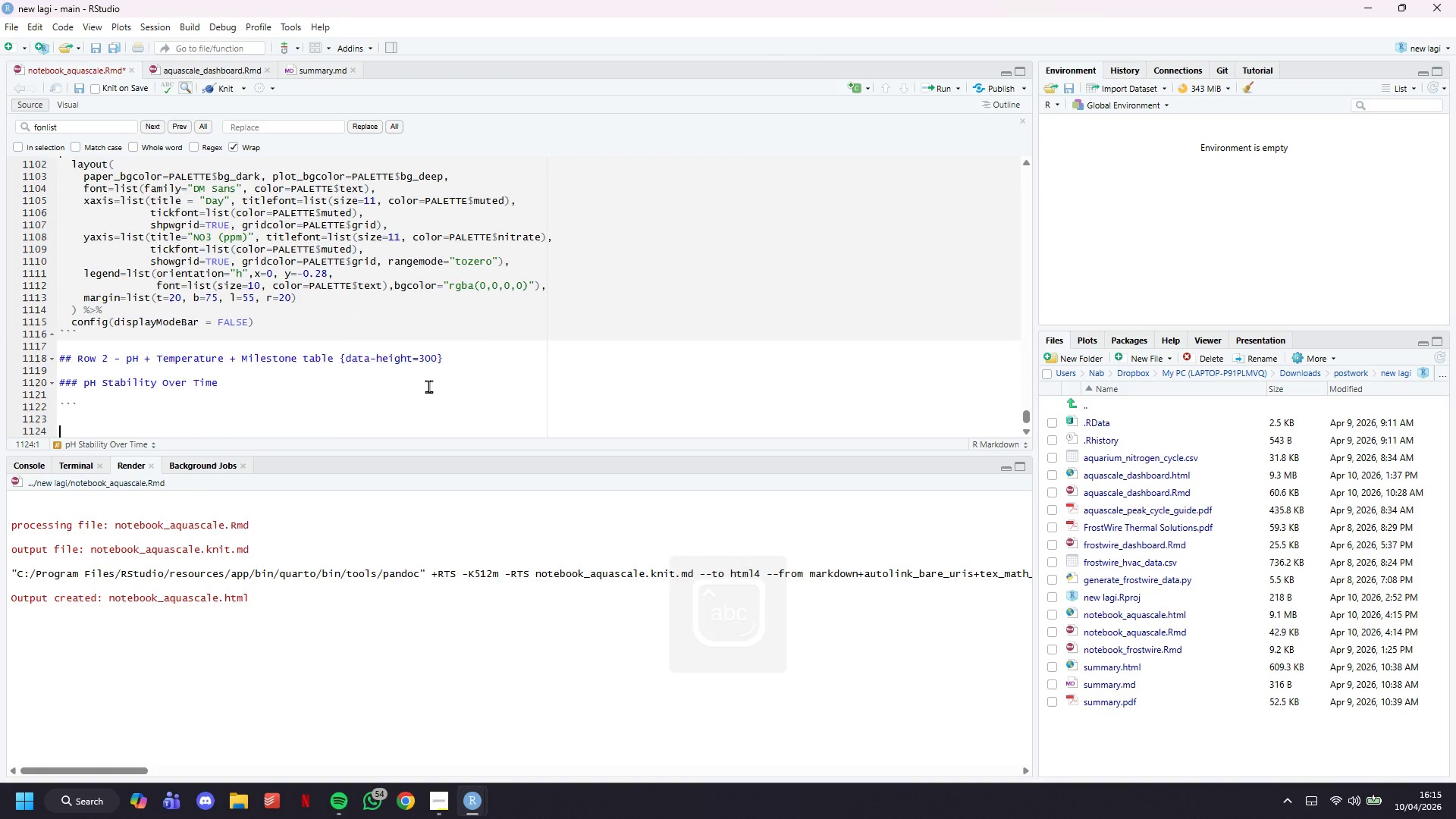 
key(Enter)
 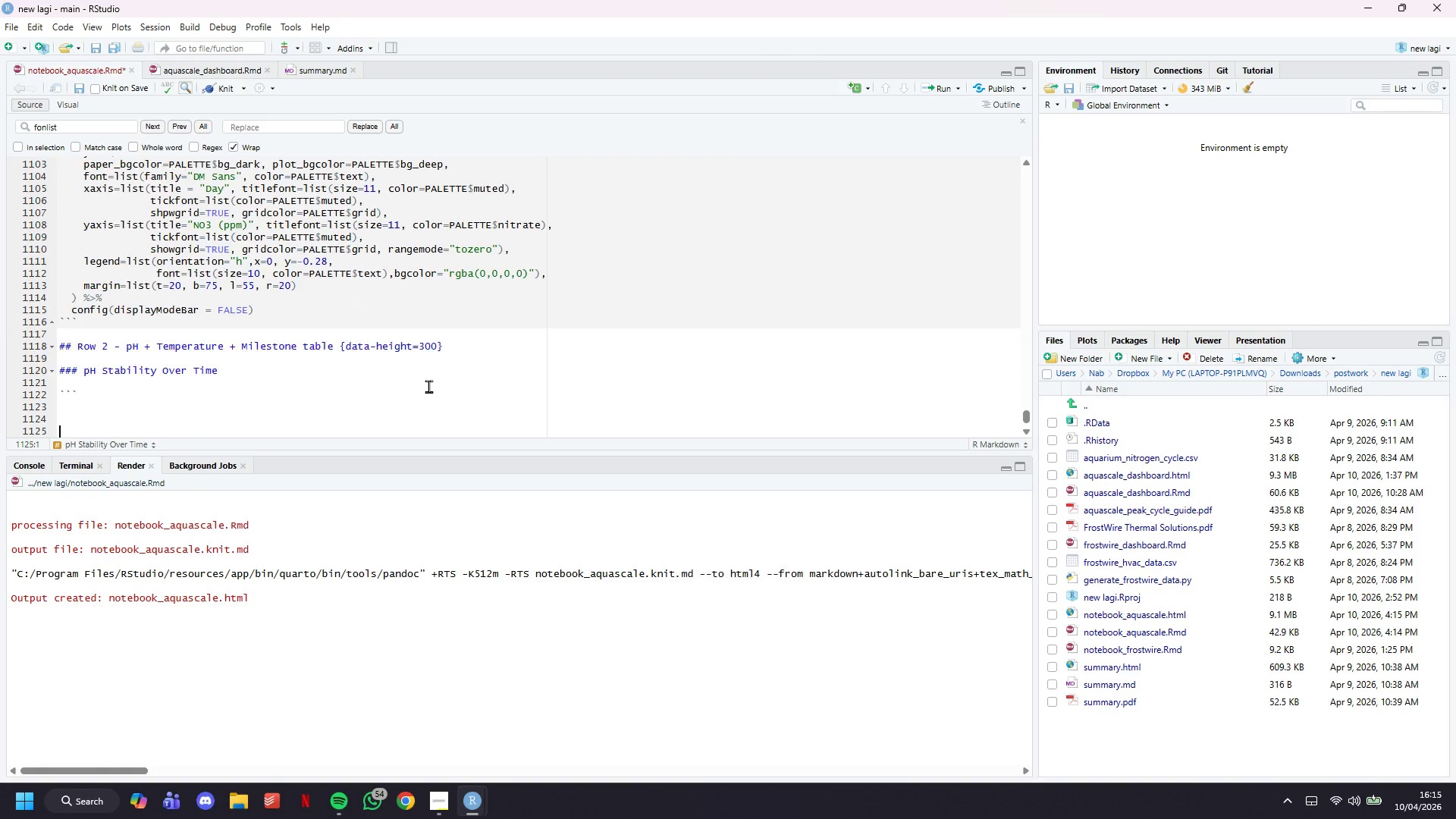 
key(Enter)
 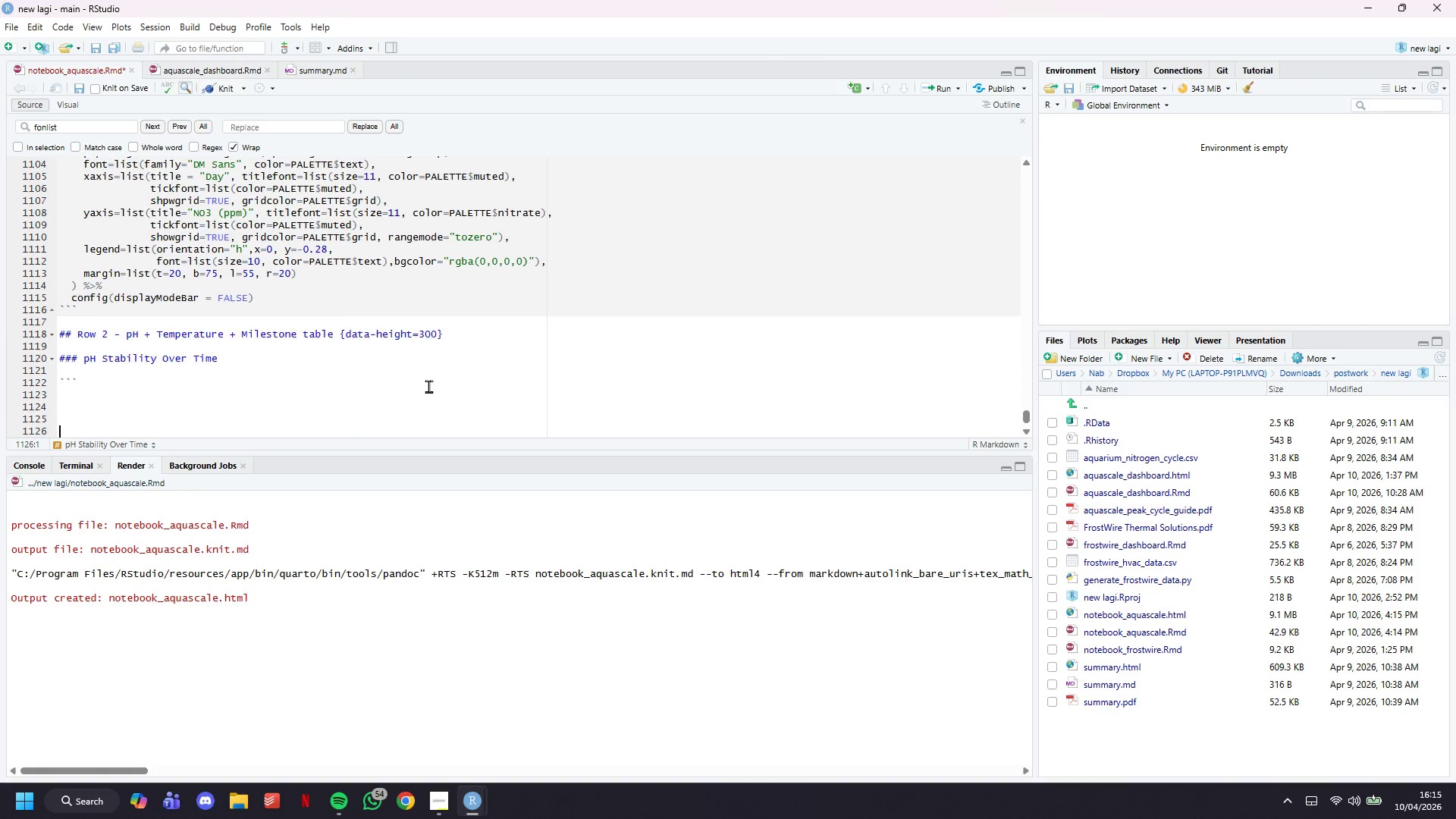 
key(Backquote)
 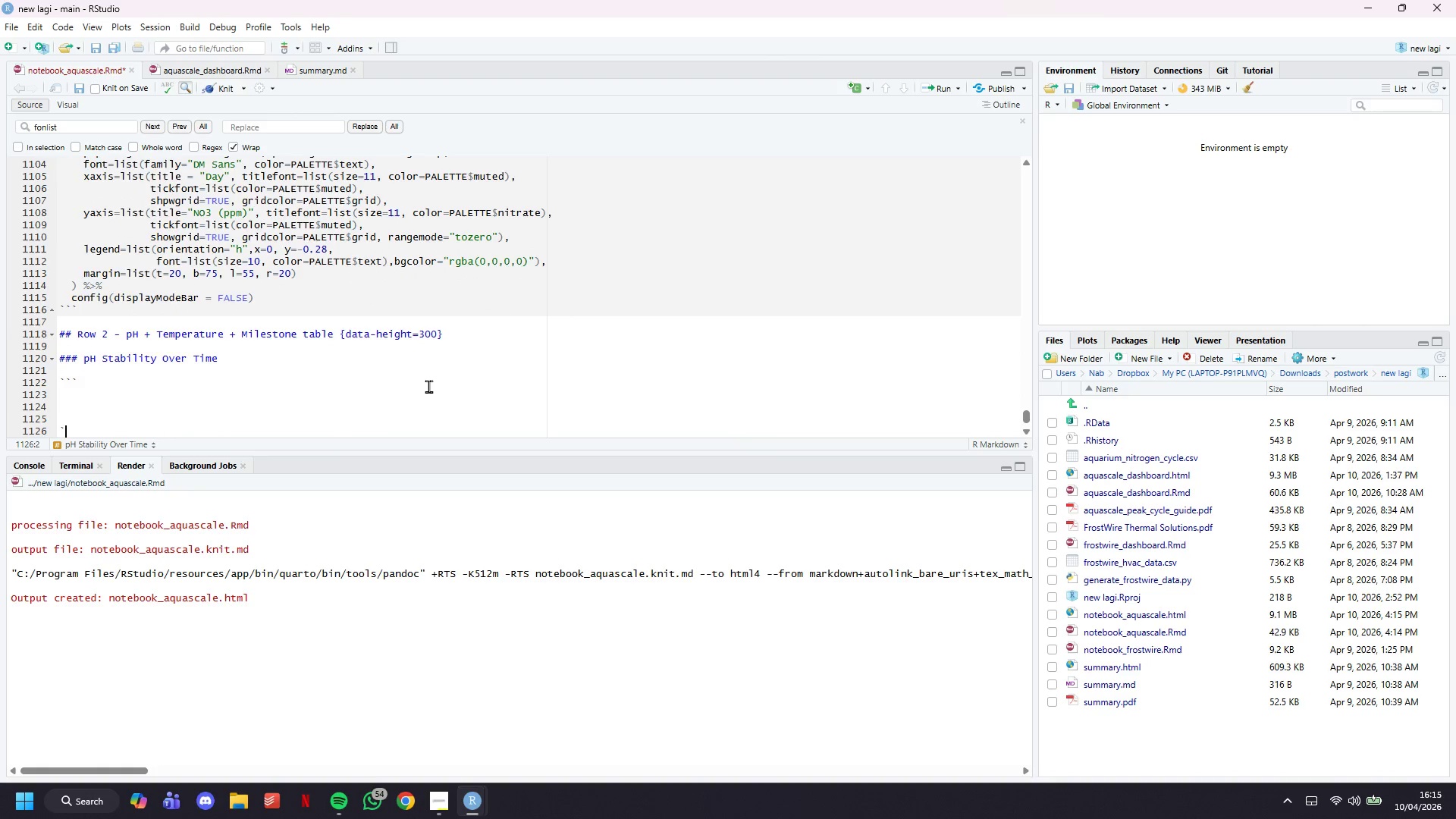 
key(Backquote)
 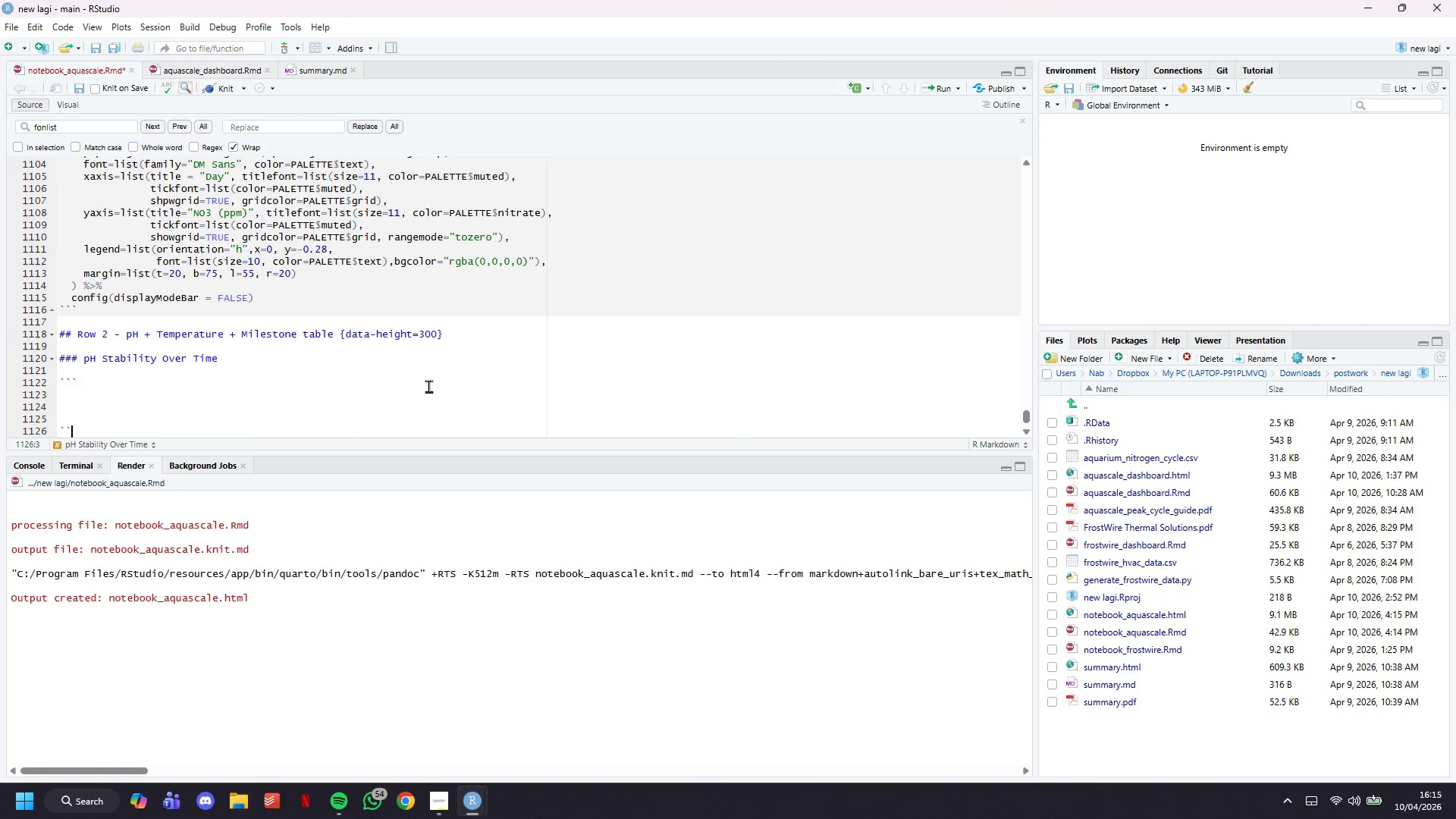 
key(Backquote)
 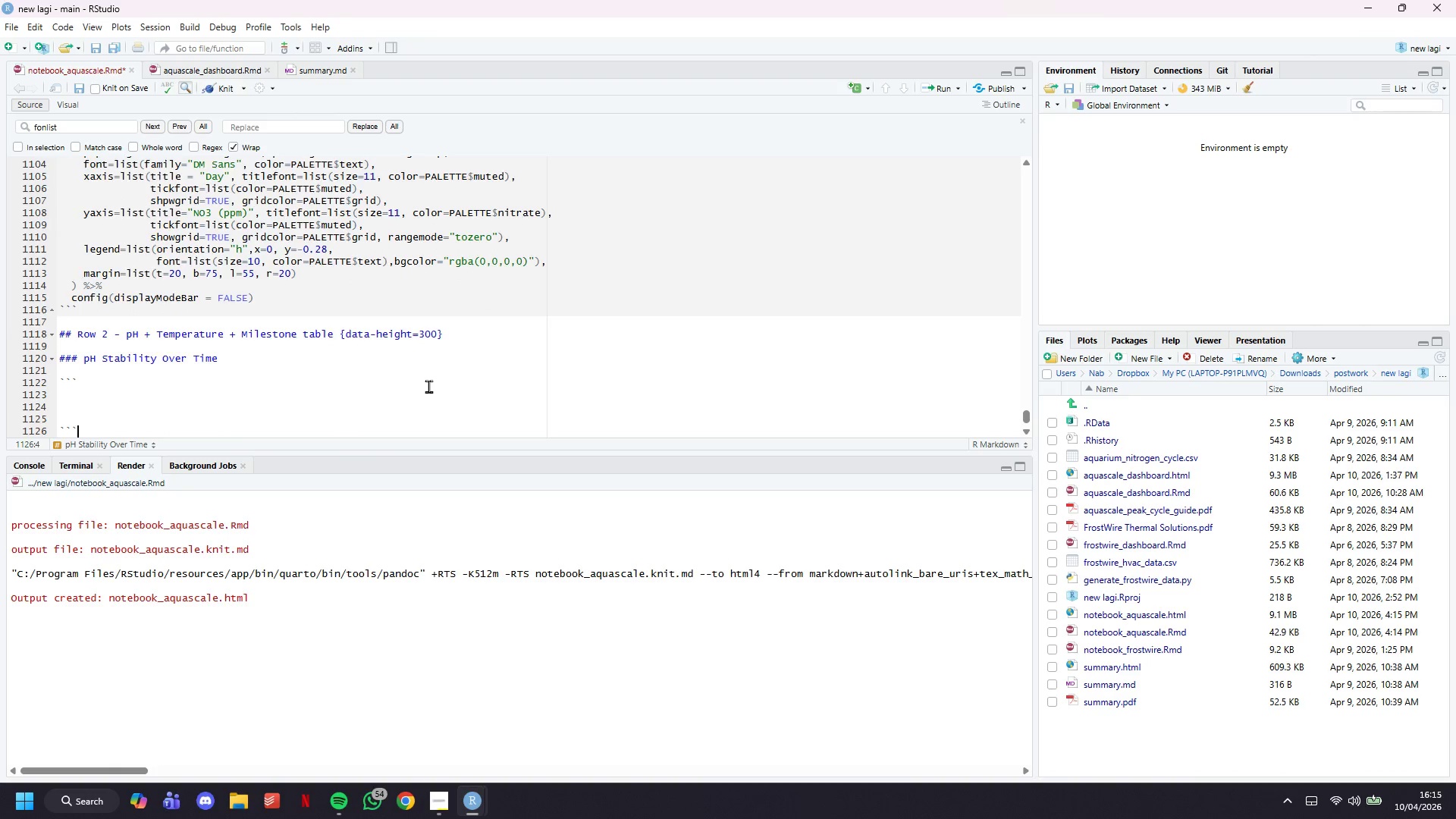 
key(ArrowUp)
 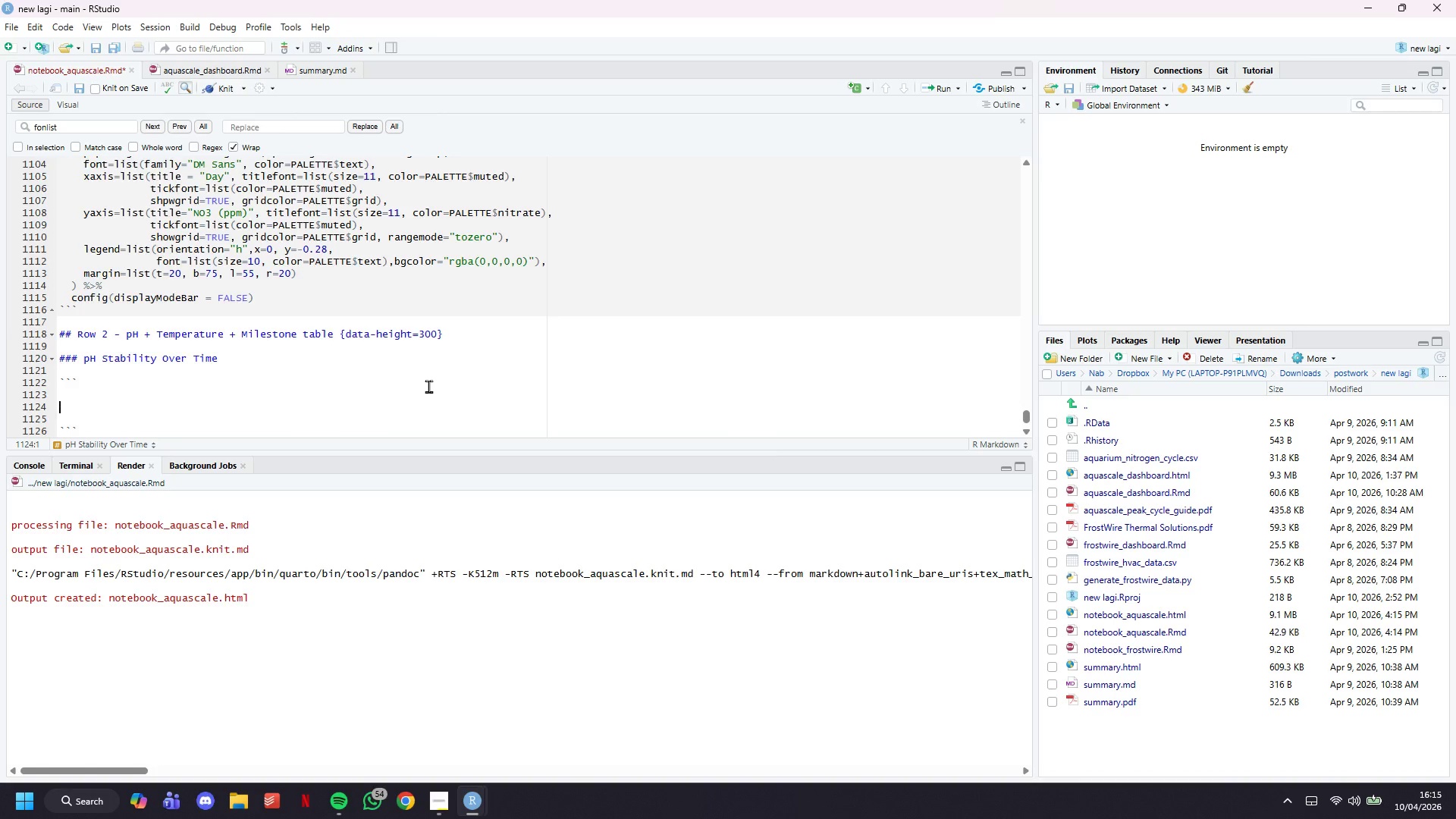 
key(ArrowUp)
 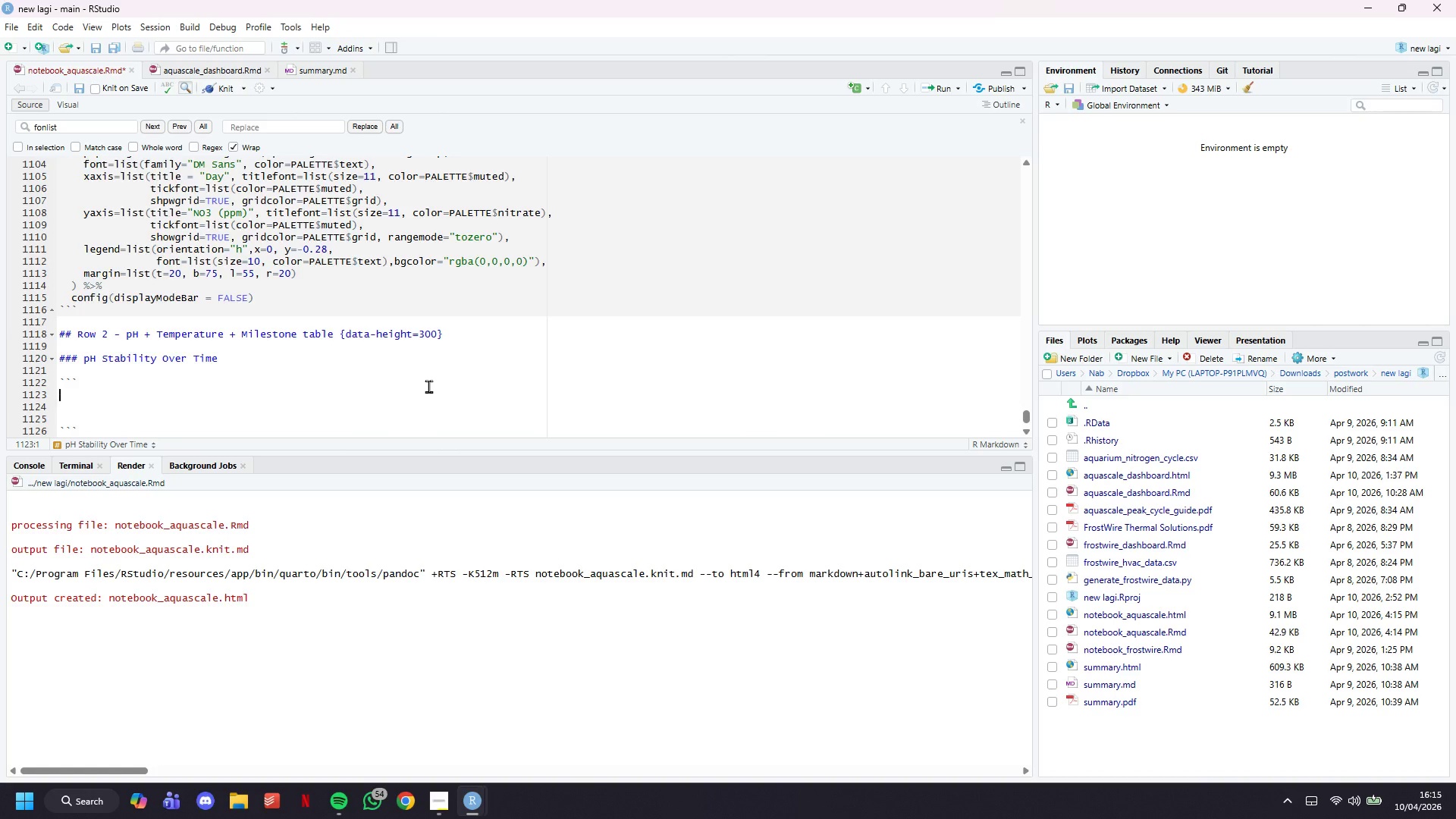 
key(ArrowUp)
 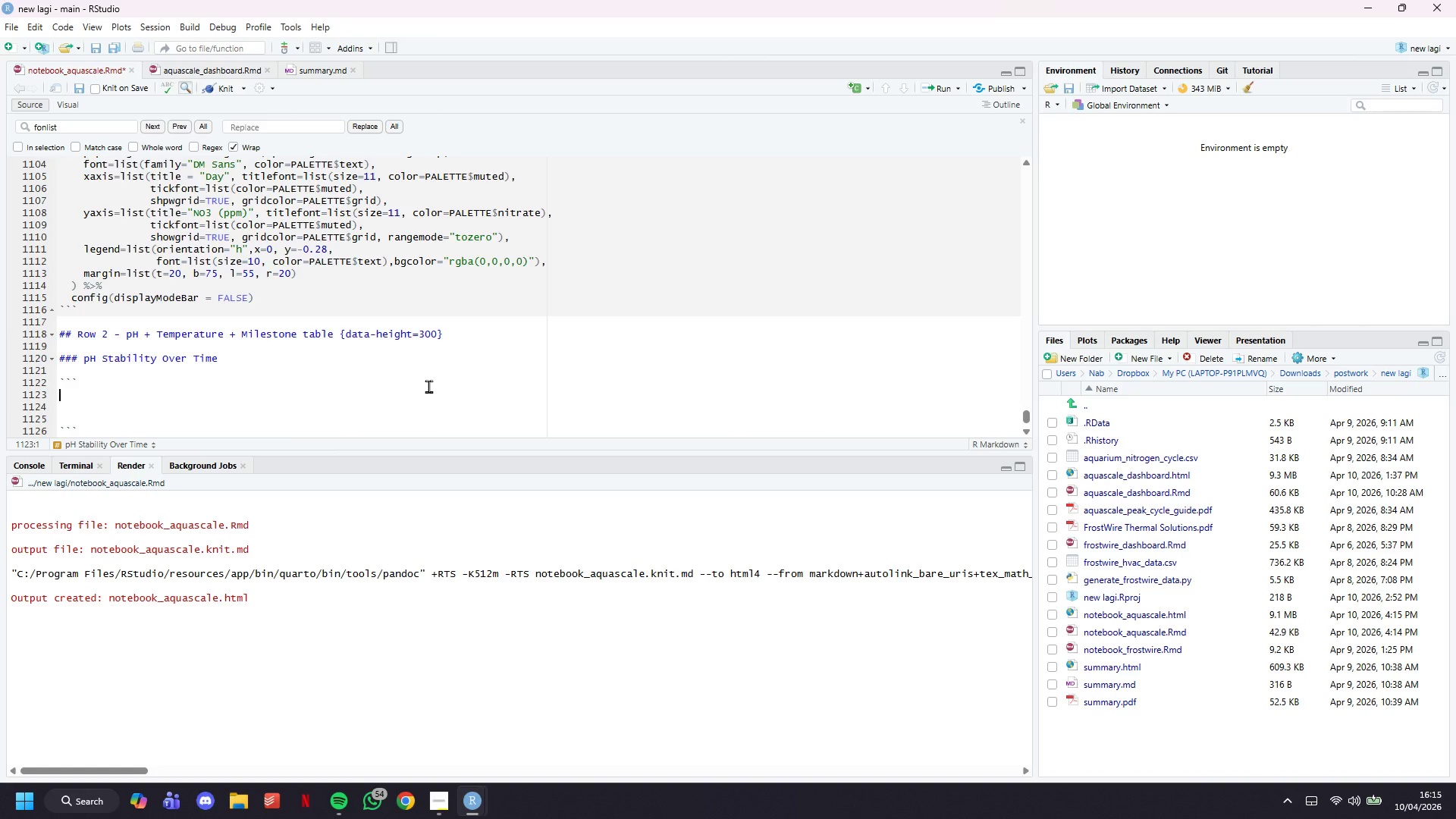 
key(ArrowUp)
 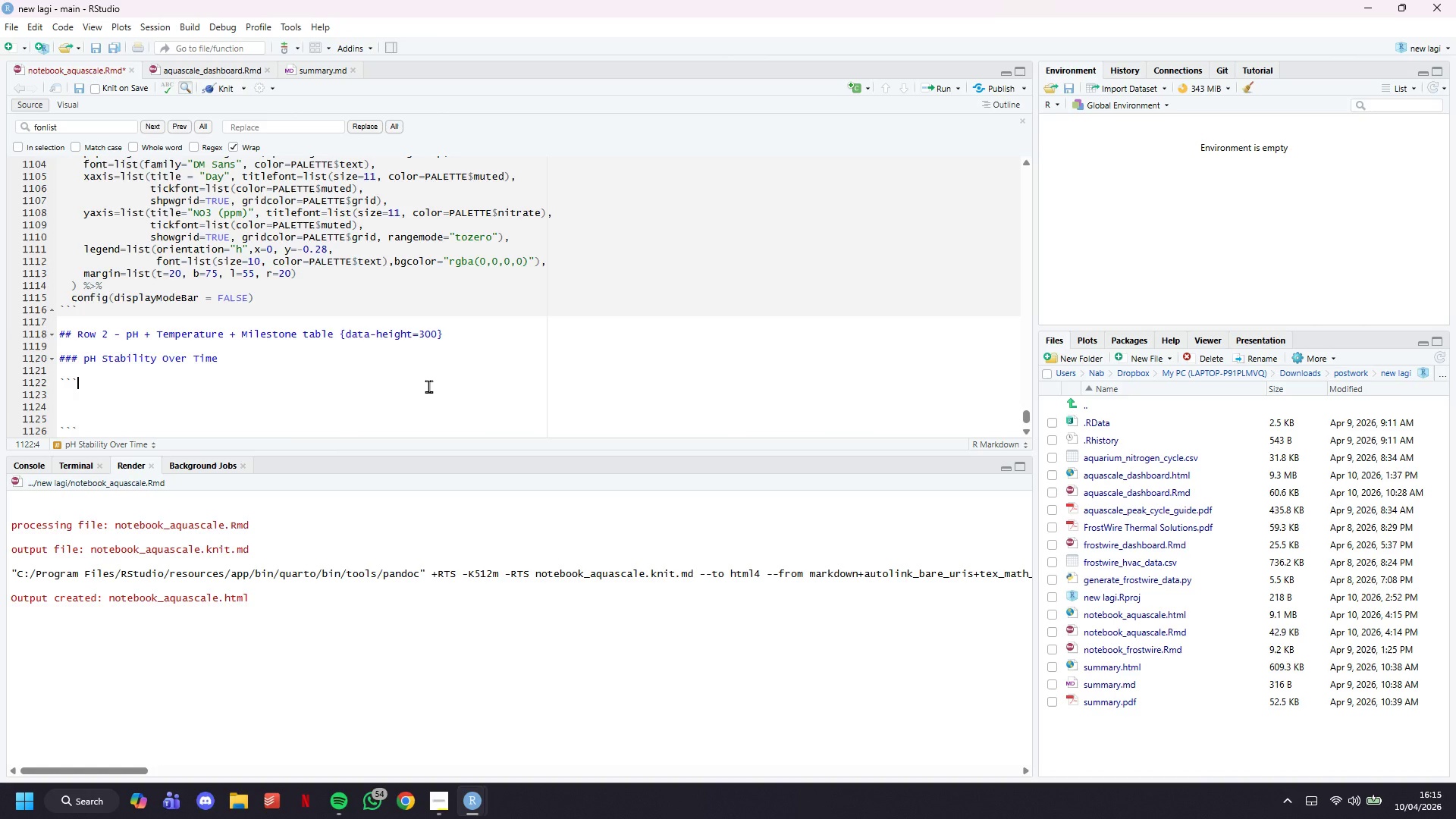 
type({r ph-chart)
 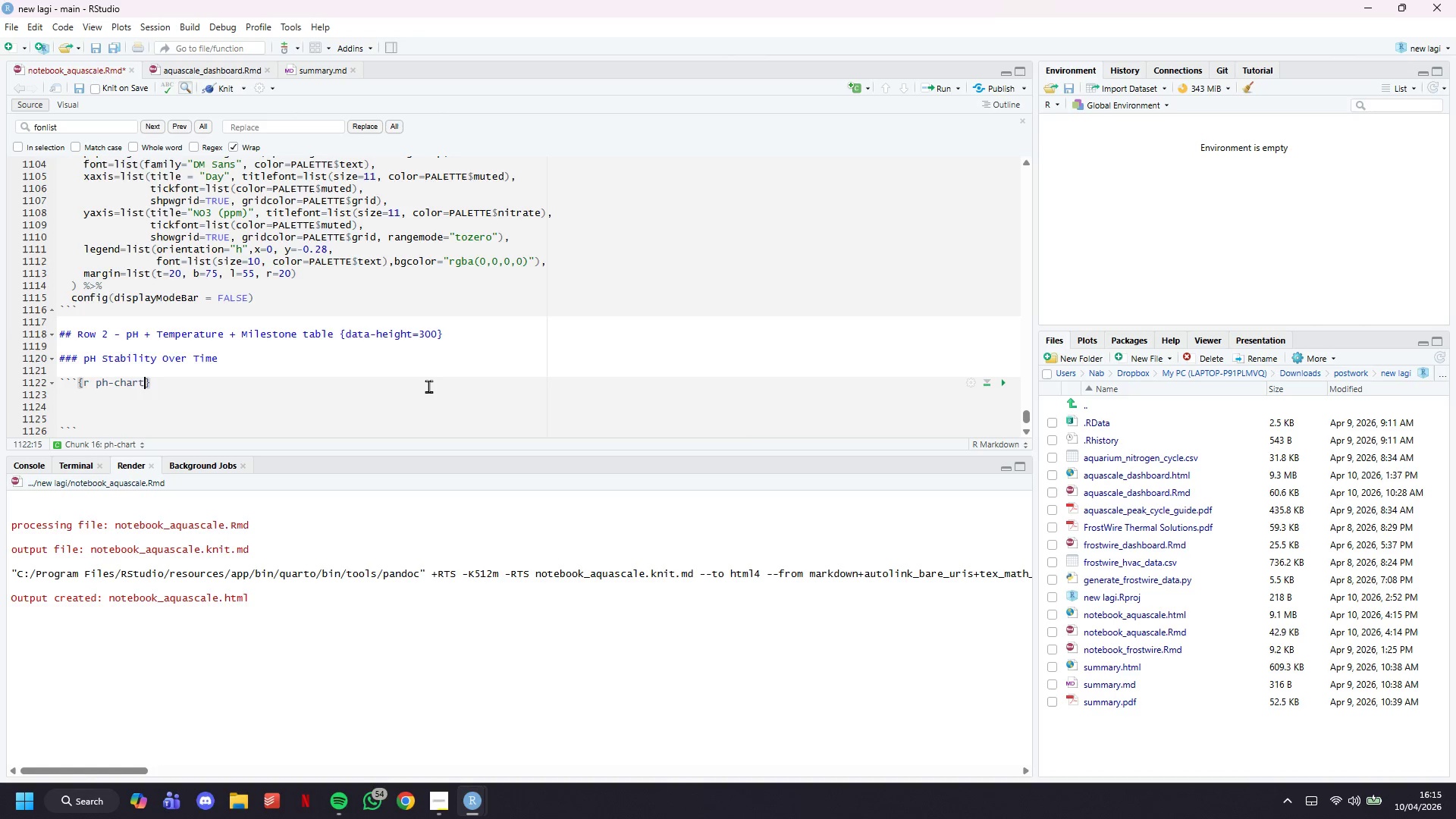 
key(ArrowRight)
 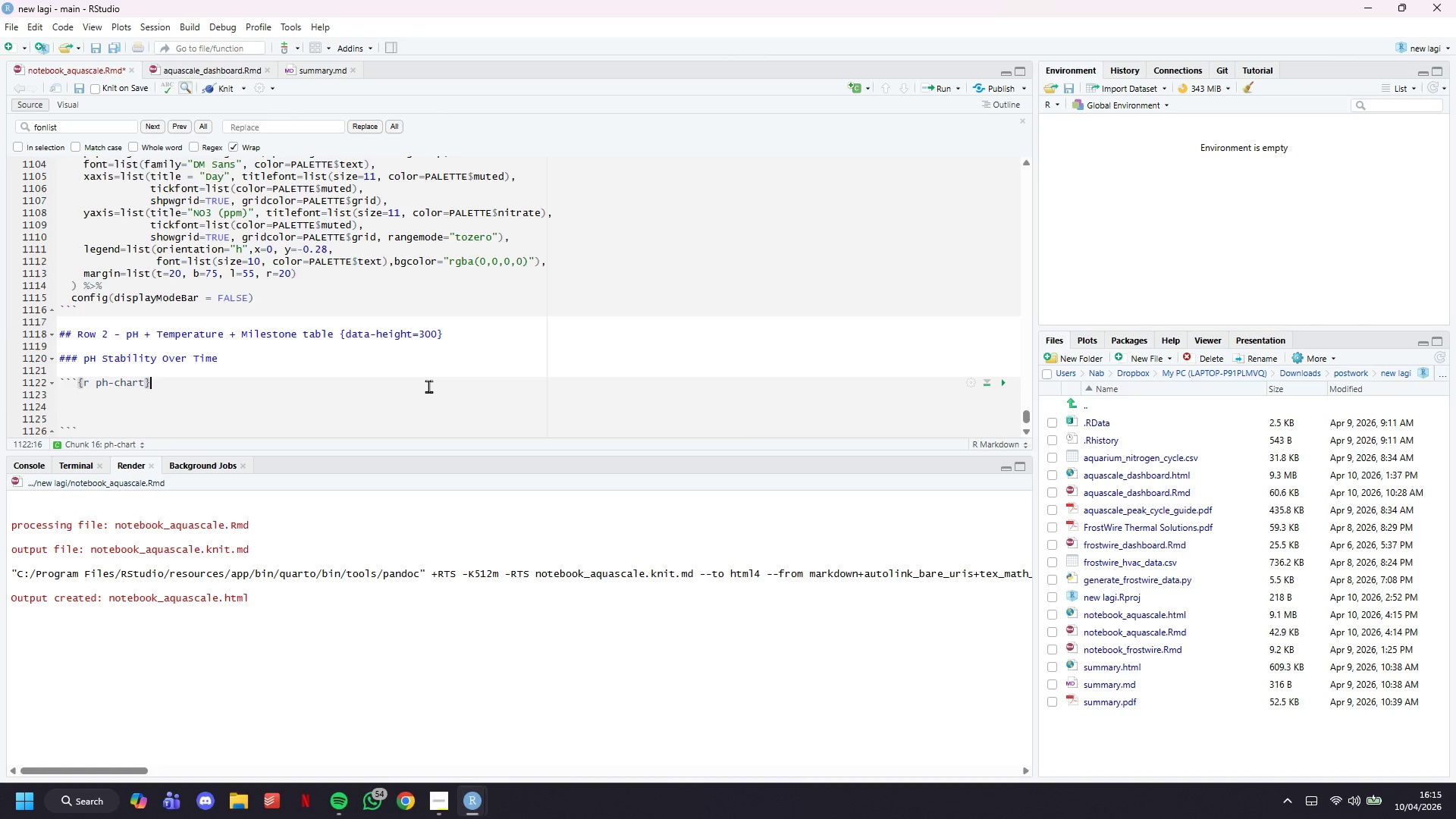 
key(Enter)
 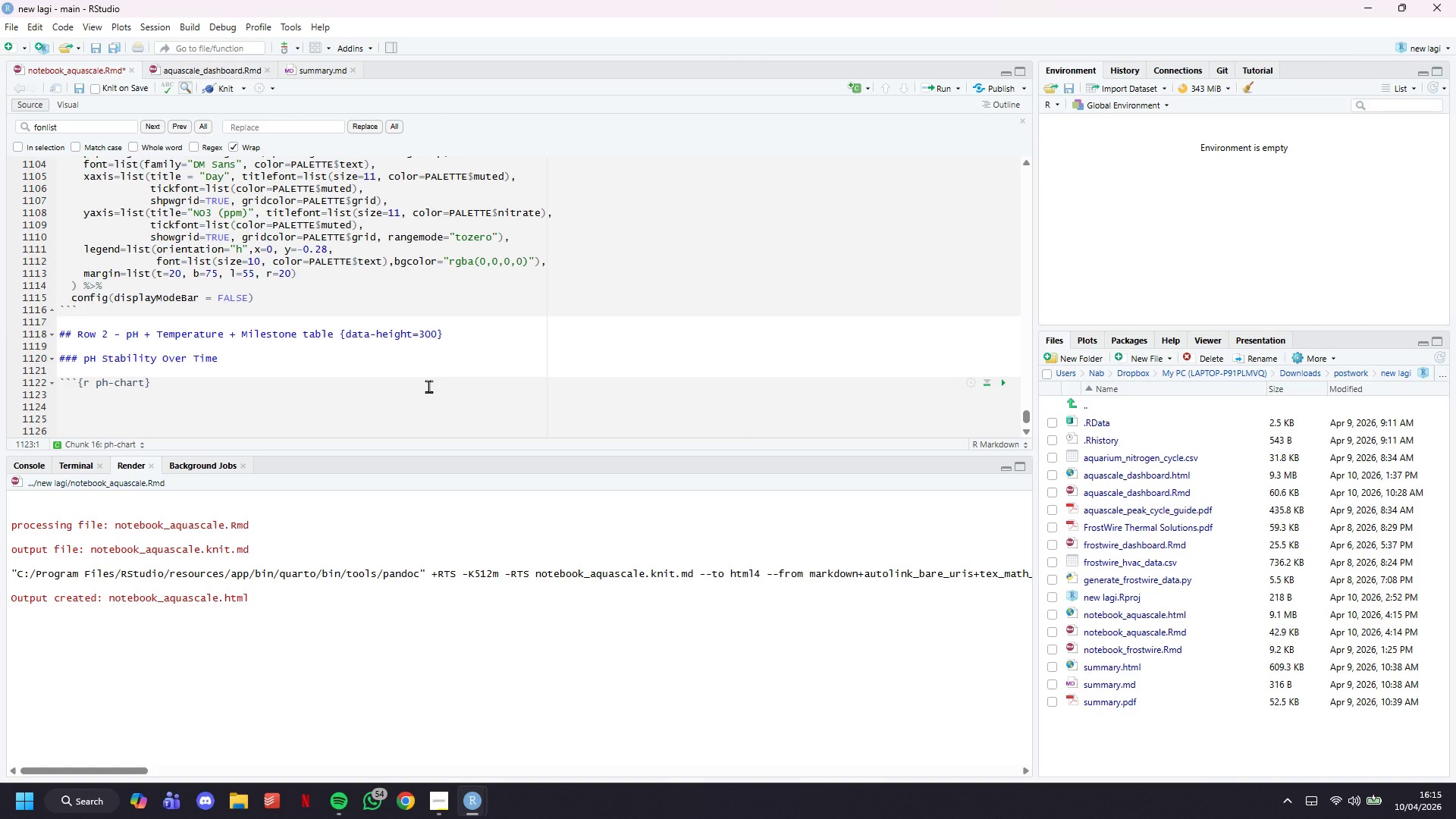 
key(Enter)
 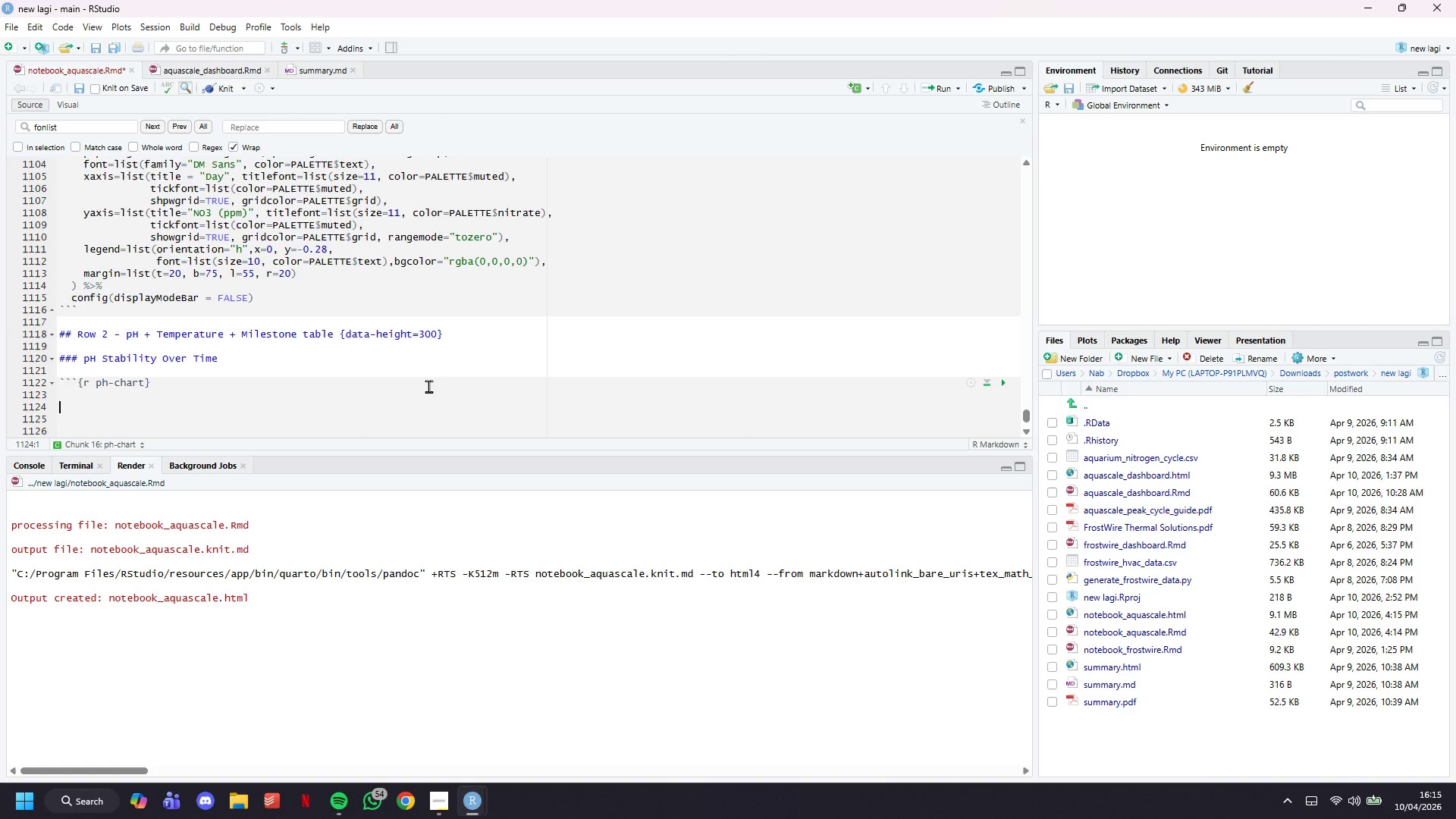 
key(Shift+3)
 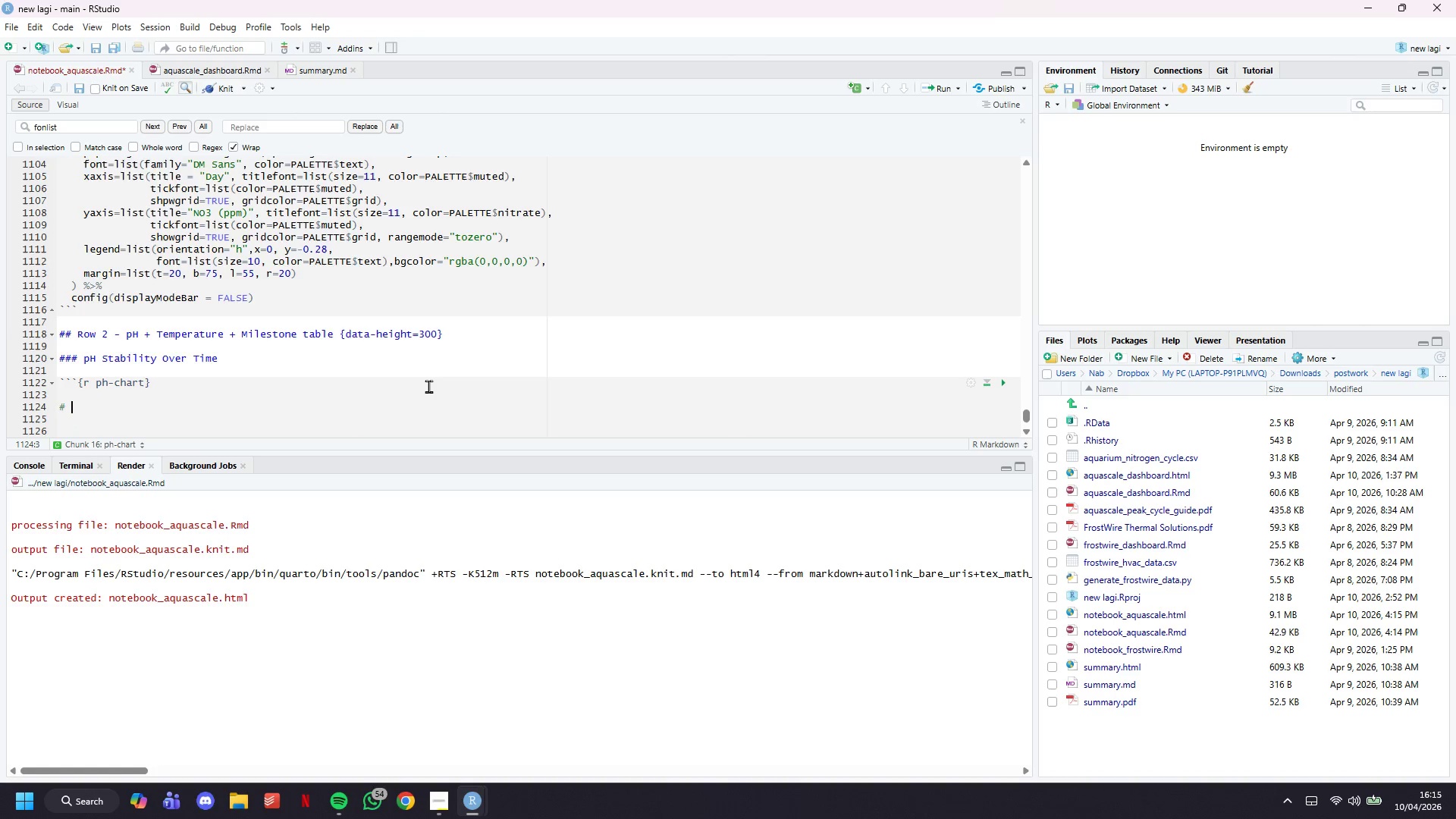 
key(Space)
 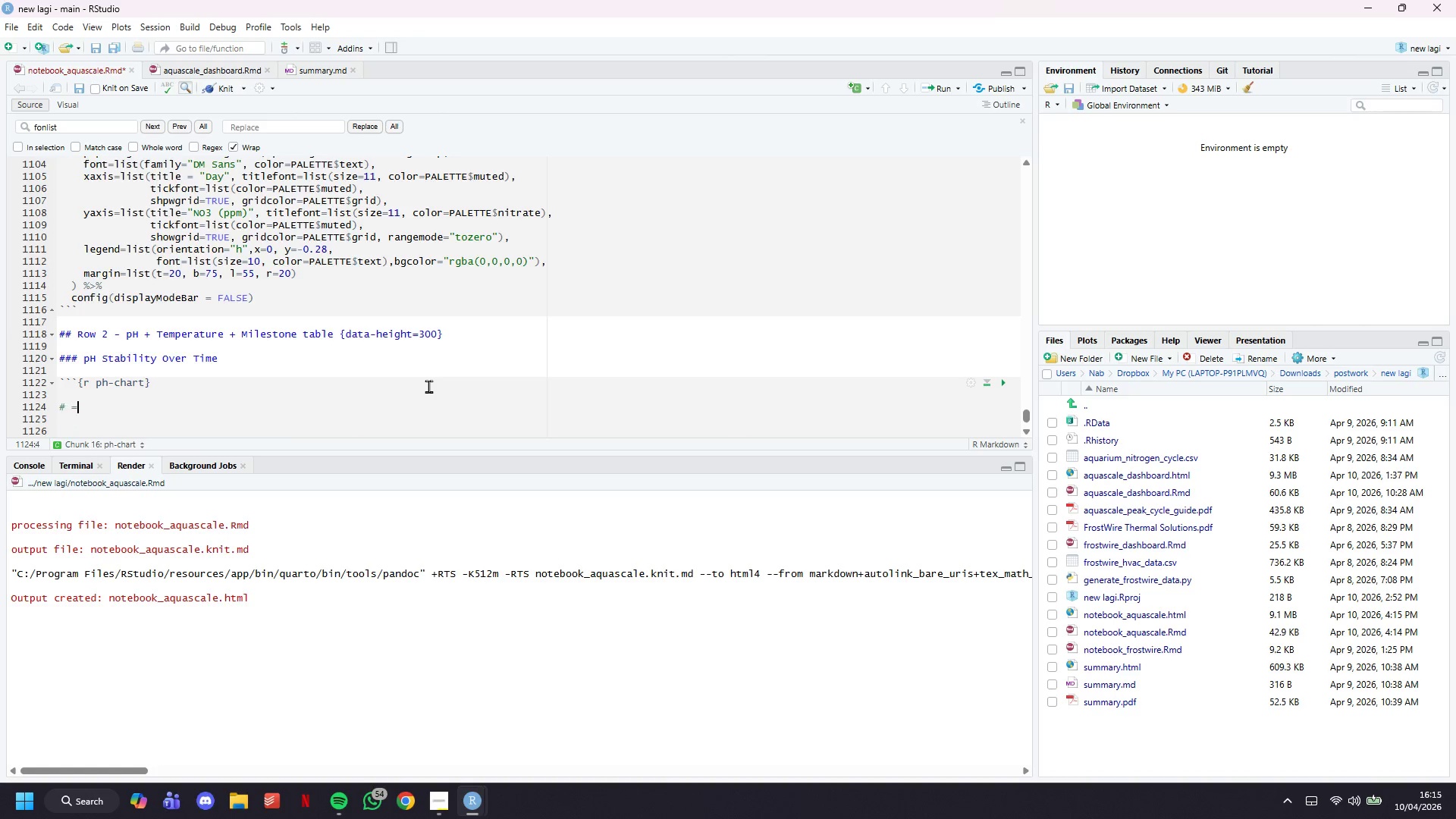 
hold_key(key=Equal, duration=1.51)
 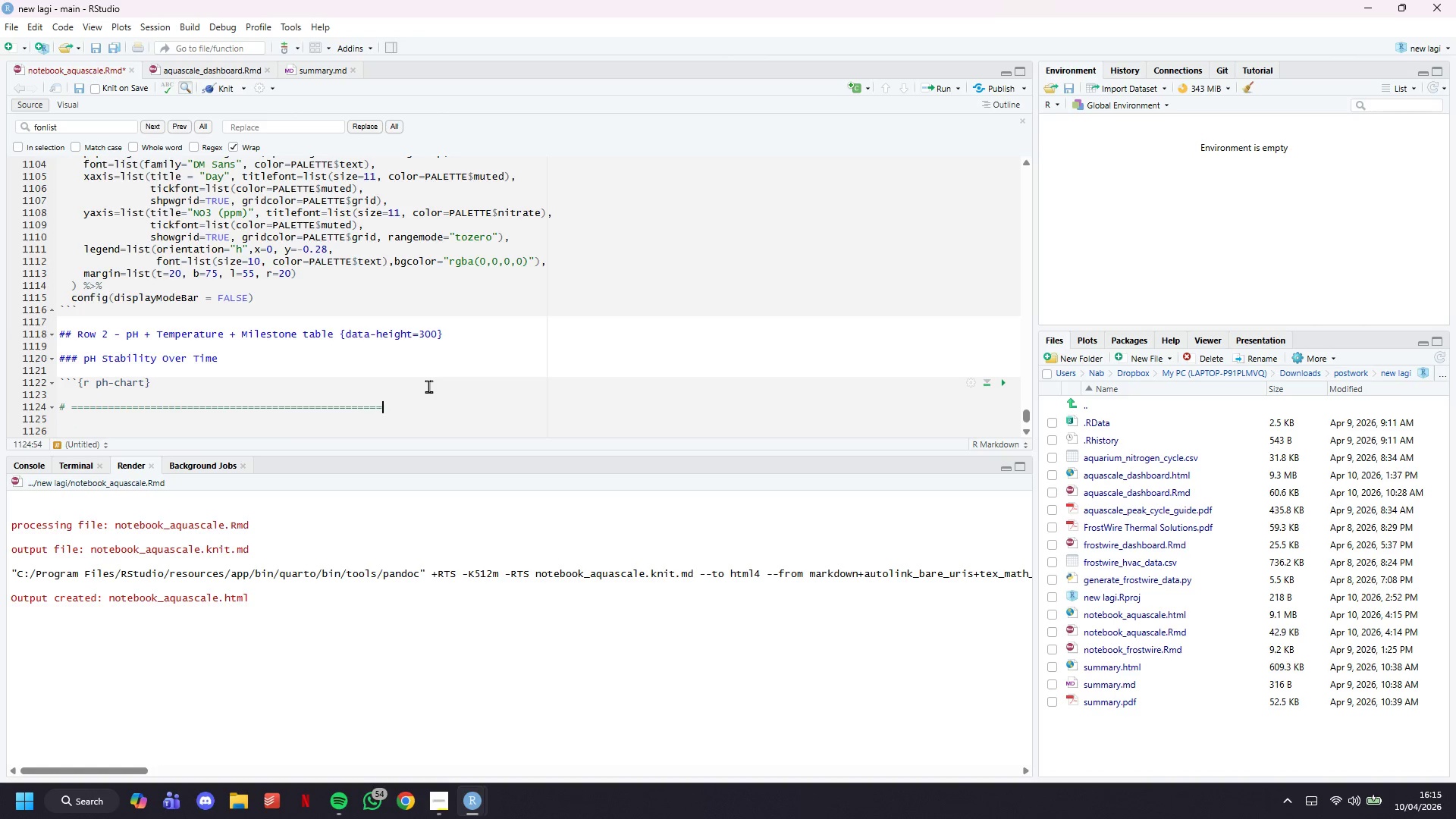 
hold_key(key=Equal, duration=1.31)
 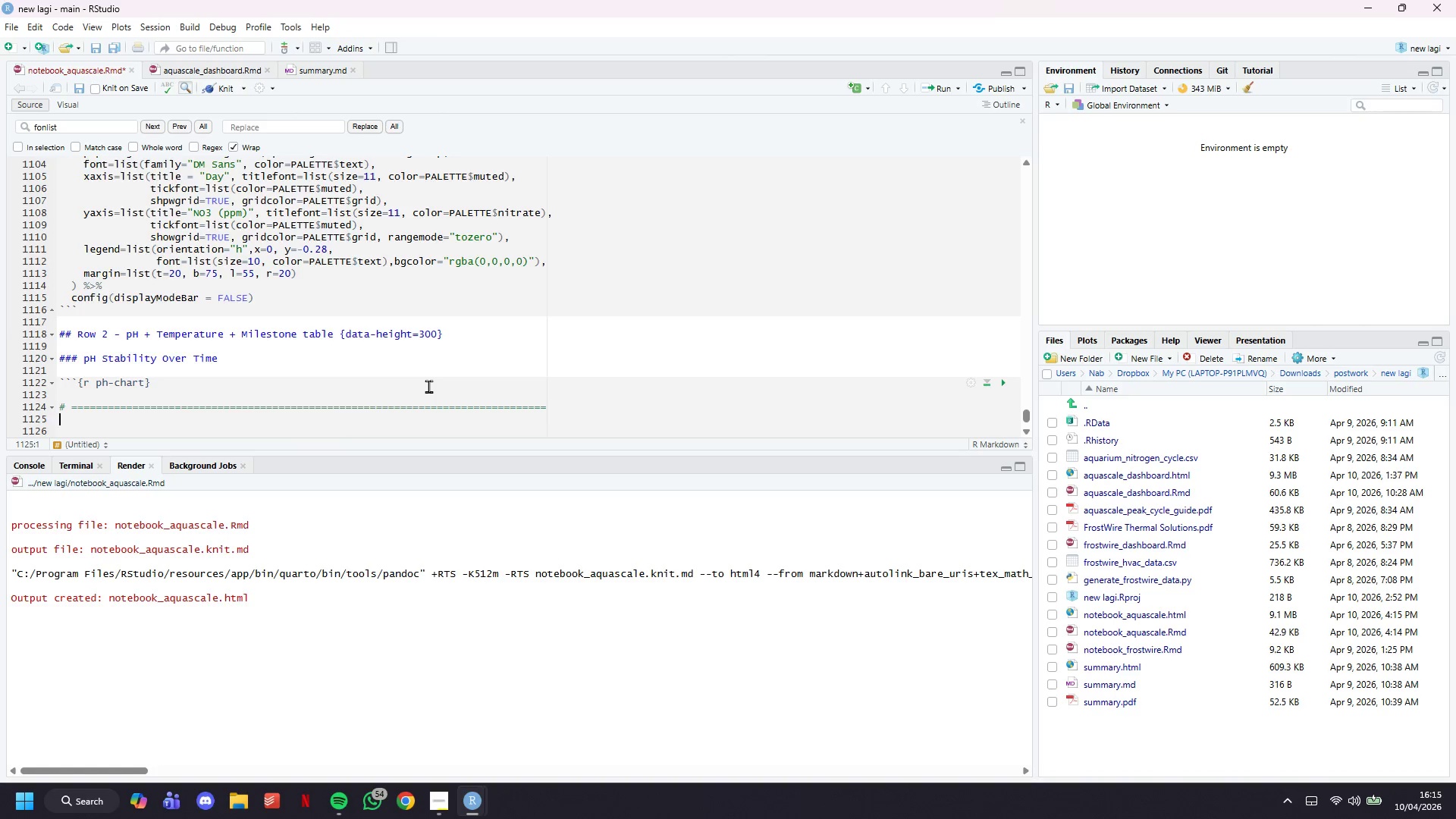 
key(Enter)
 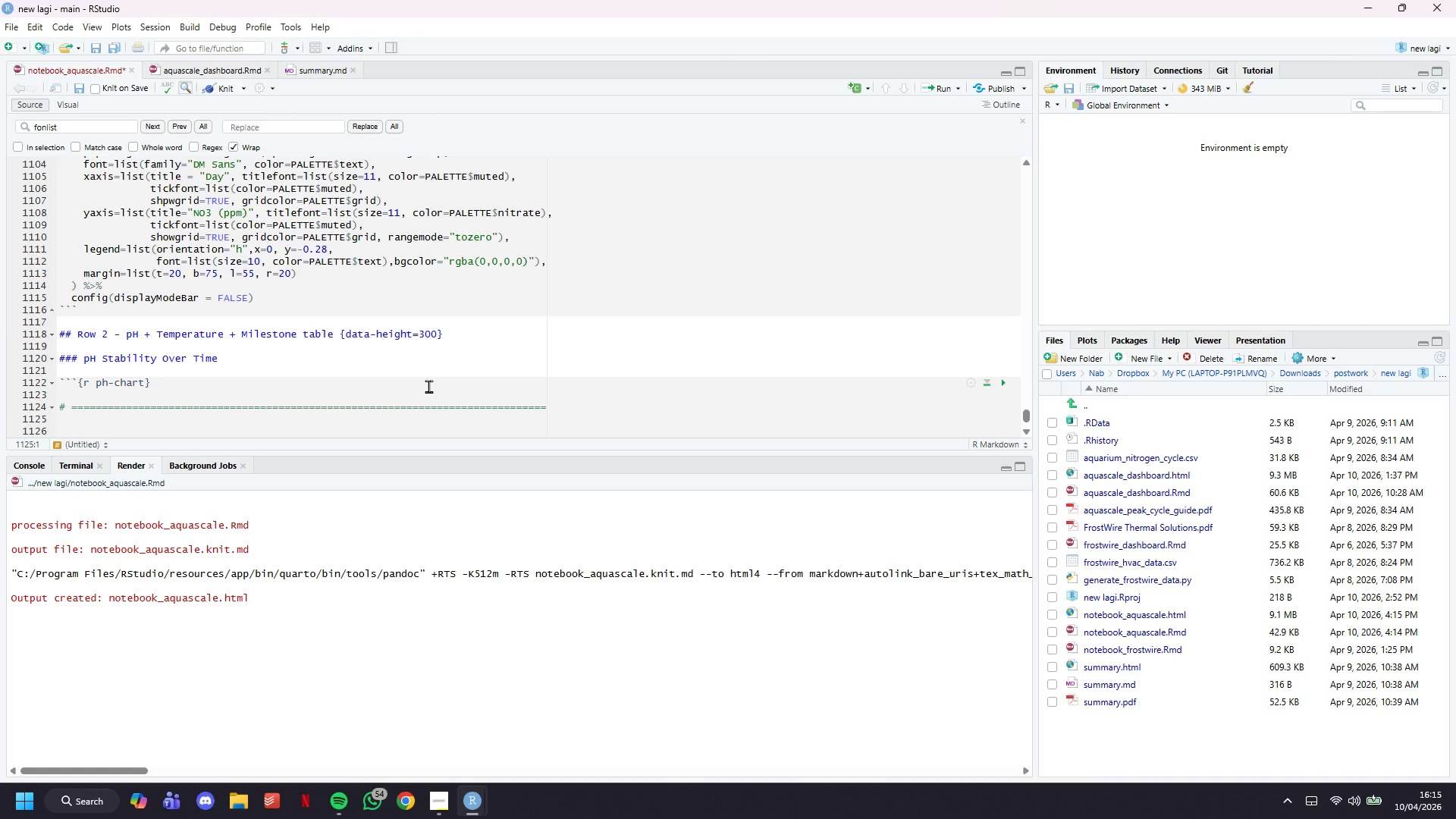 
type(# CHART : pH trend - stability is the goal)
 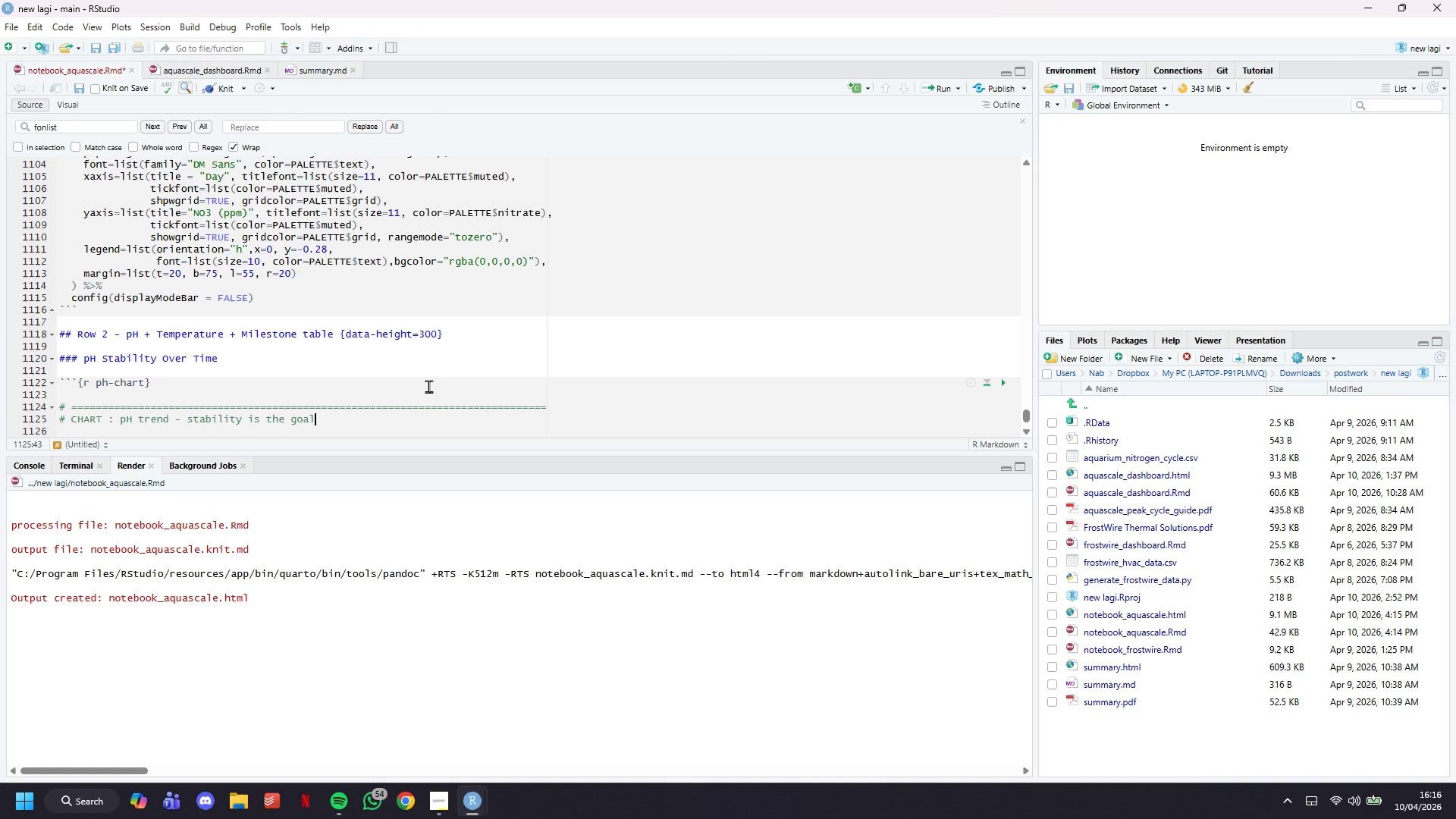 
 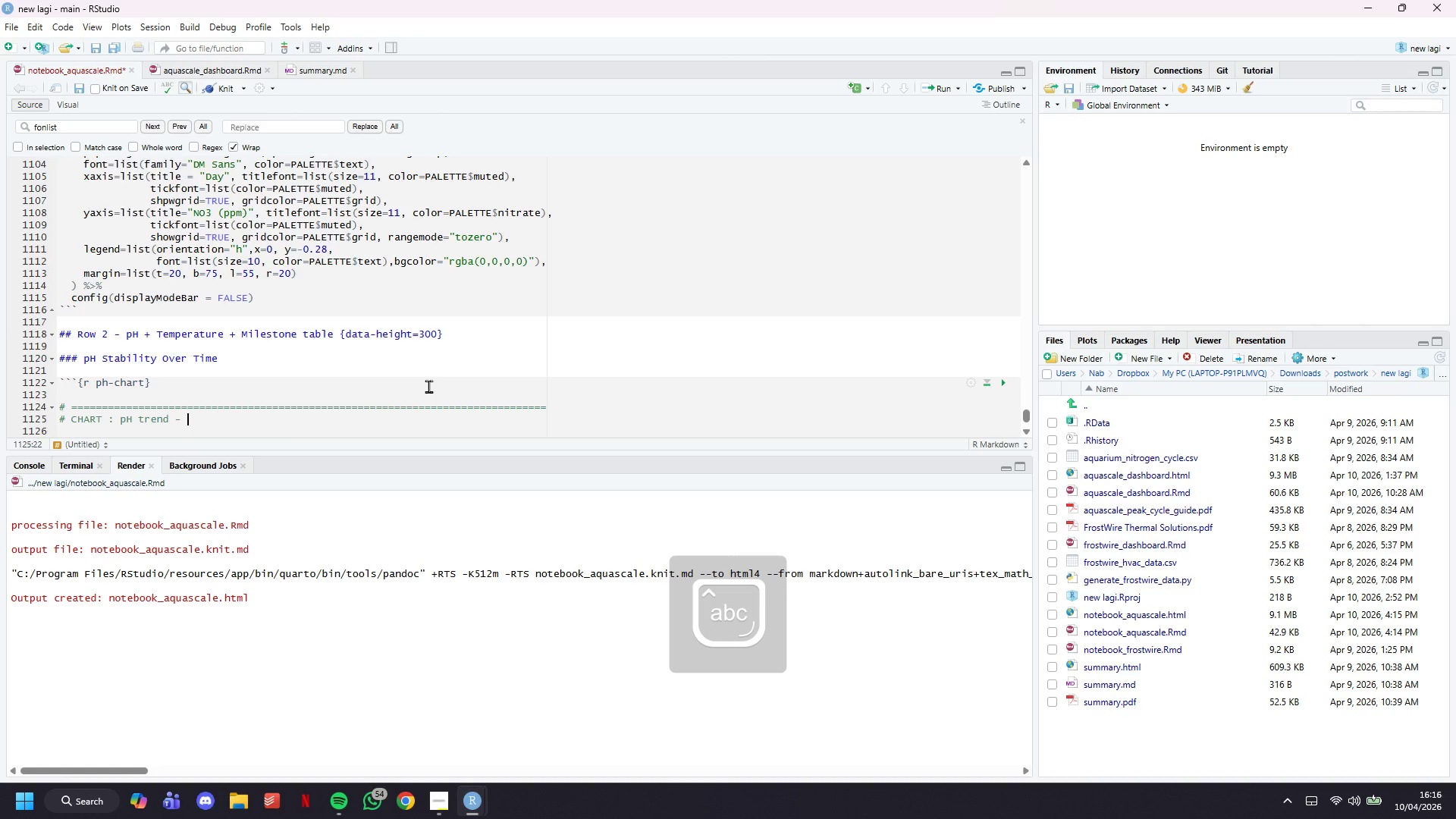 
key(Enter)
 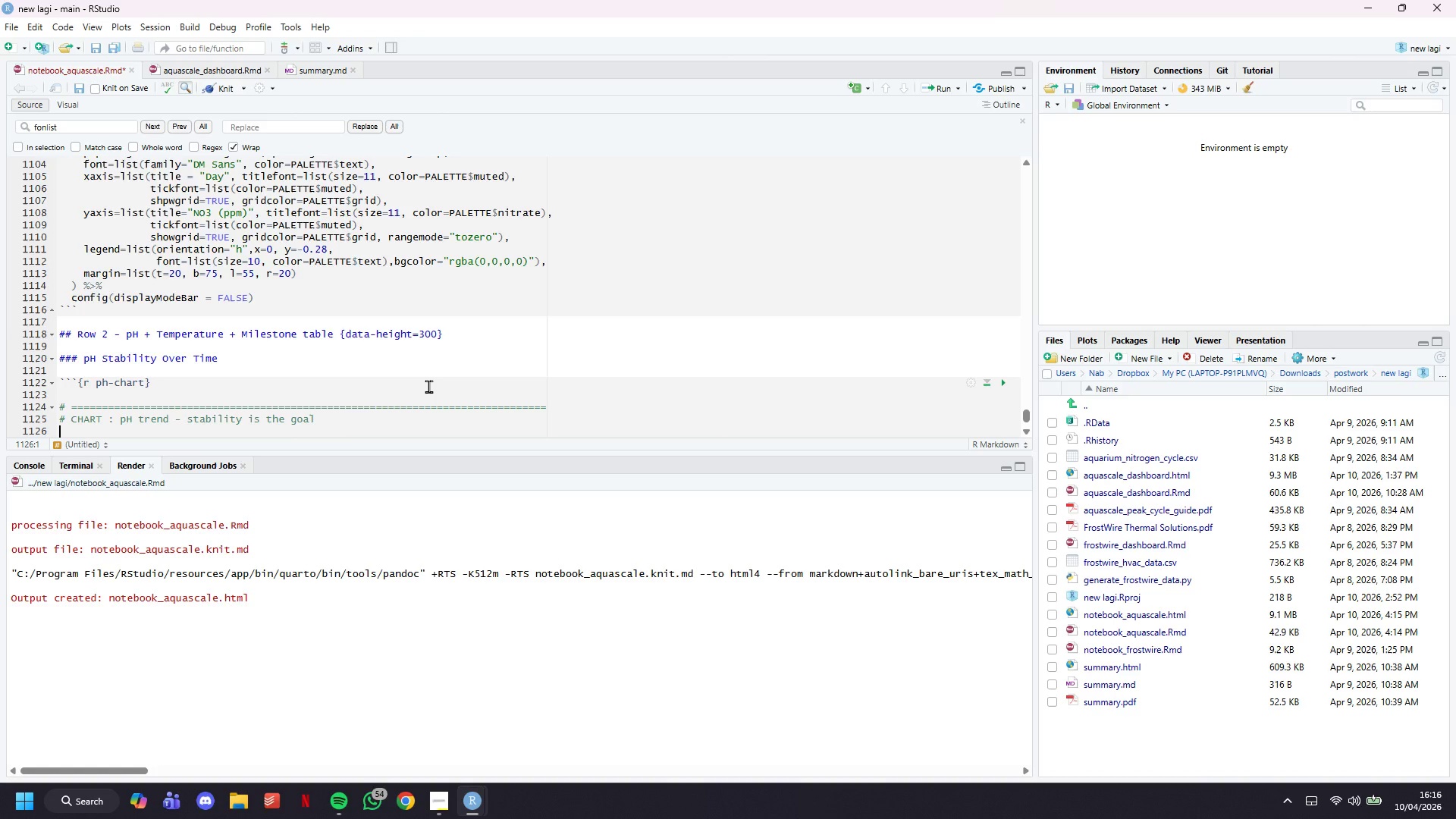 
type(# A stabl )
key(Backspace)
type(e pH (within)
 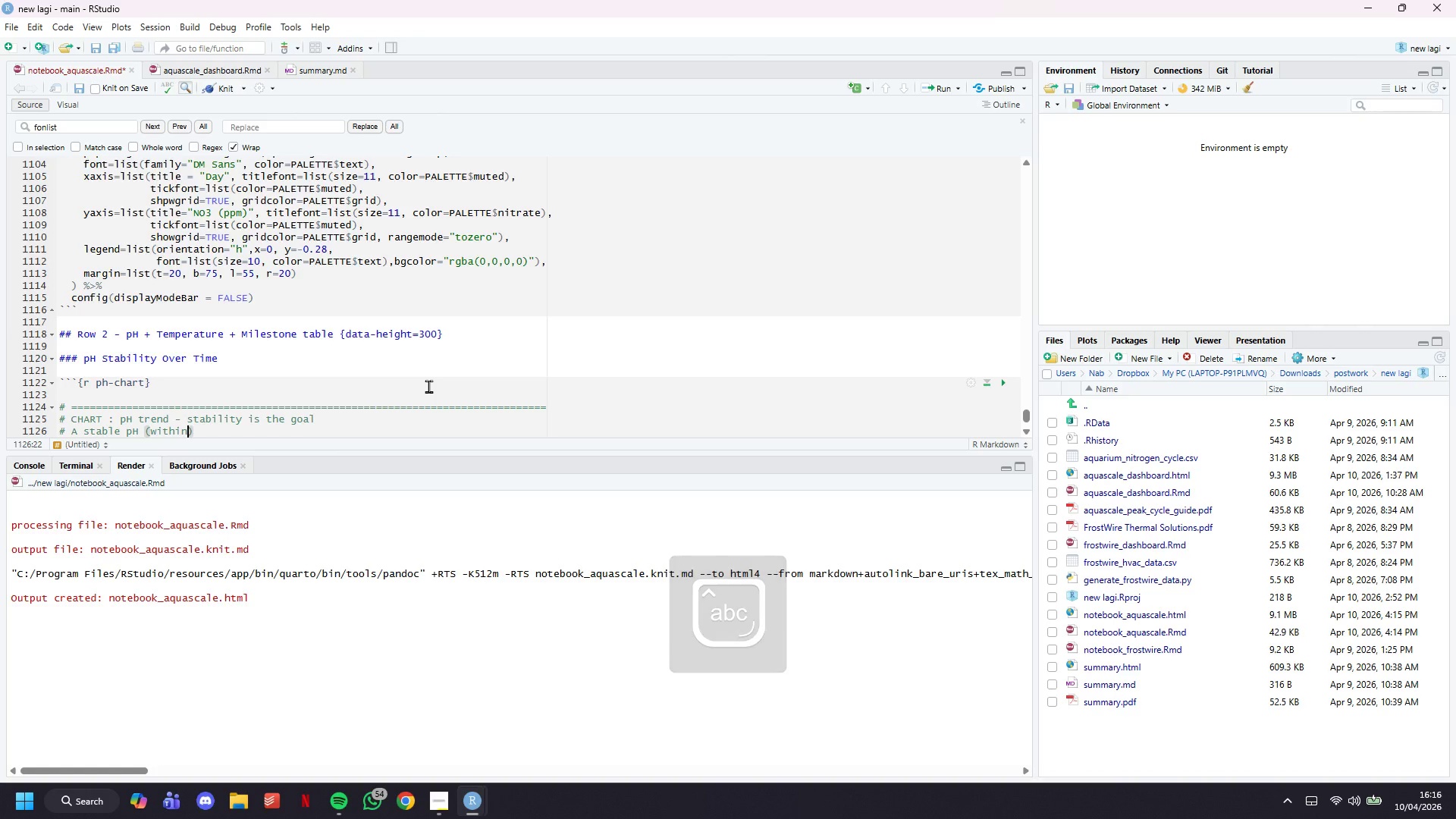 
type( +=)
key(Backspace)
type(- )
key(Backspace)
type(0.3 of terget)
 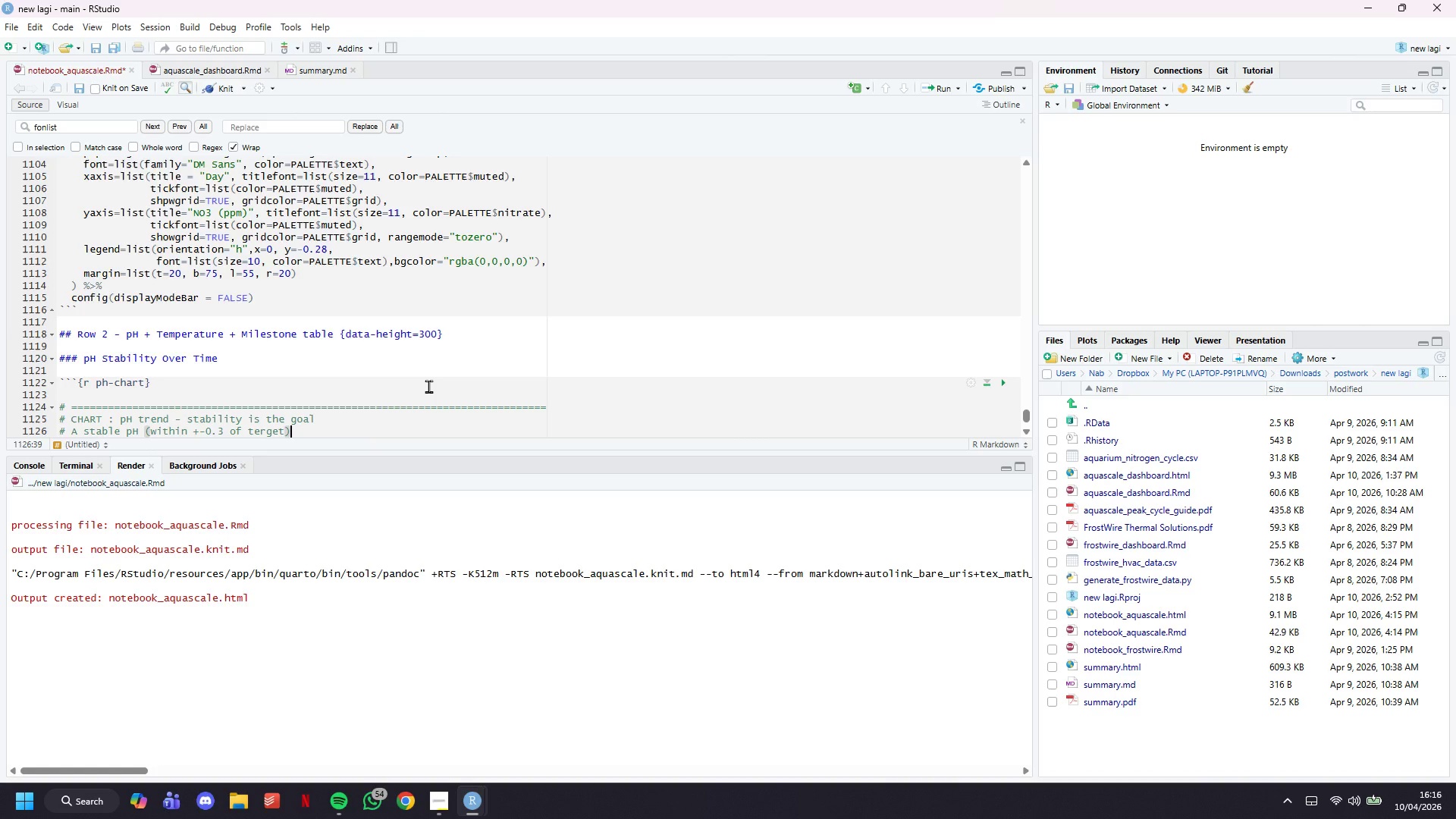 
 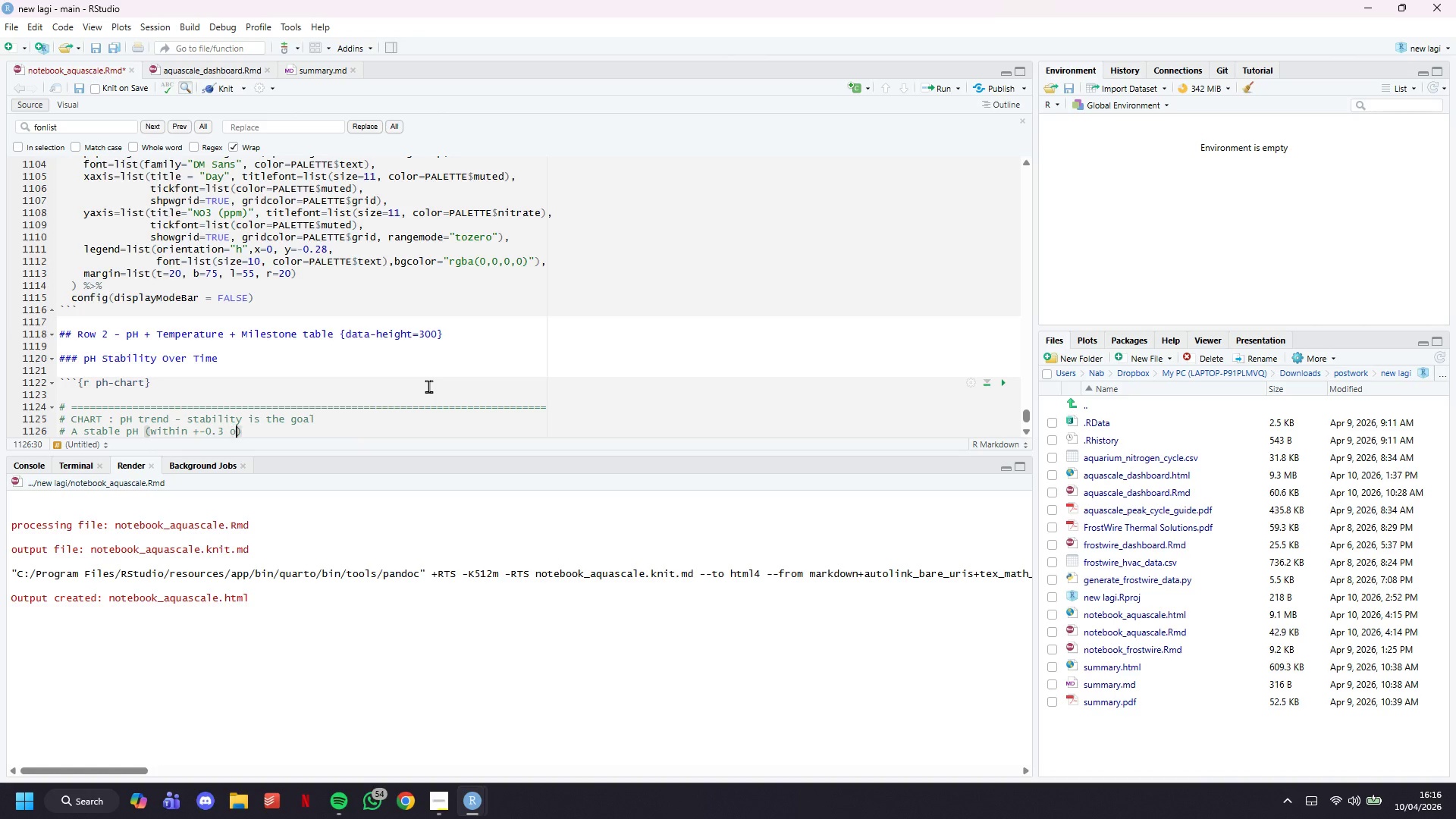 
key(ArrowRight)
 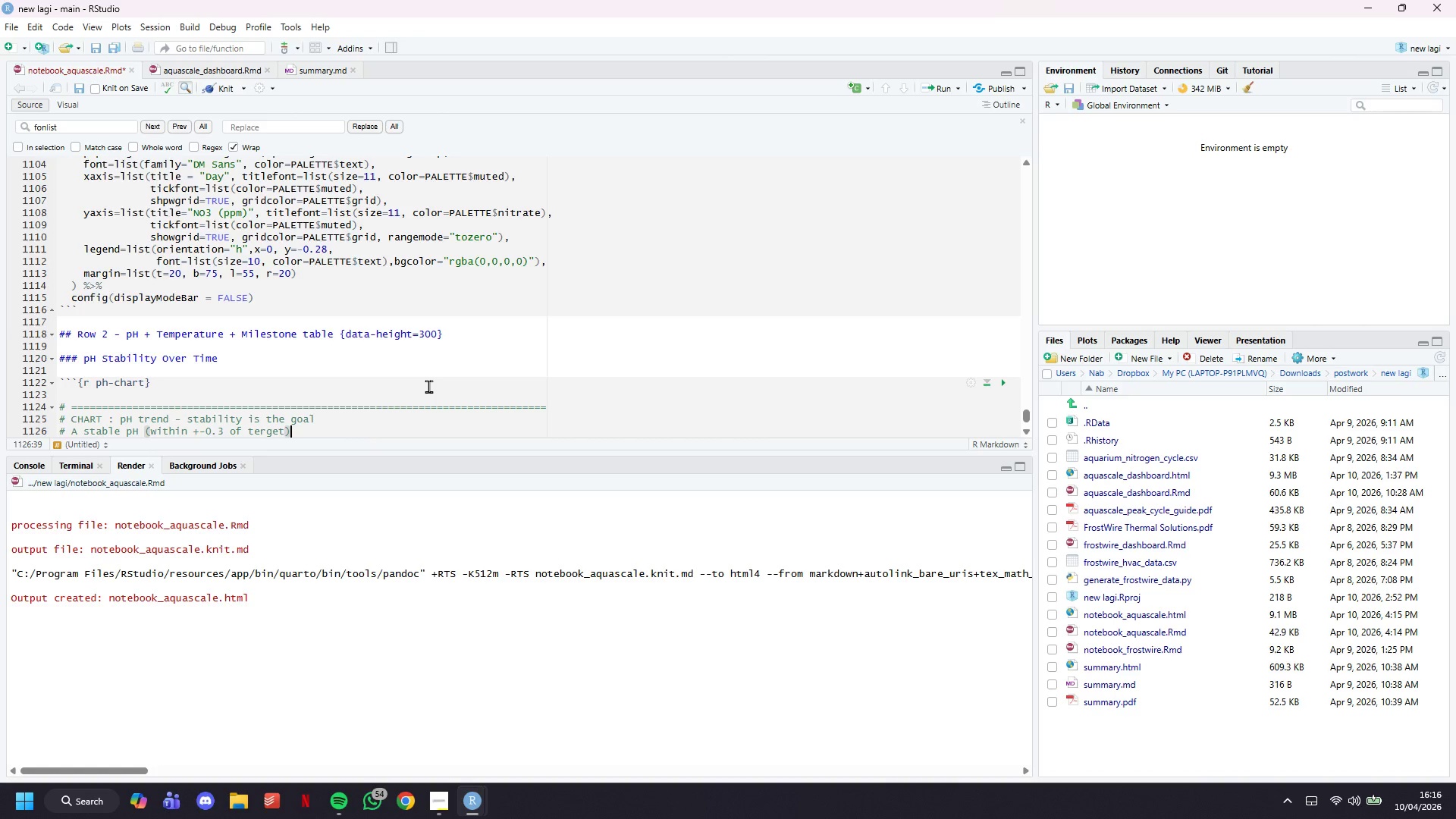 
type( indicates a healthy, established tank/)
 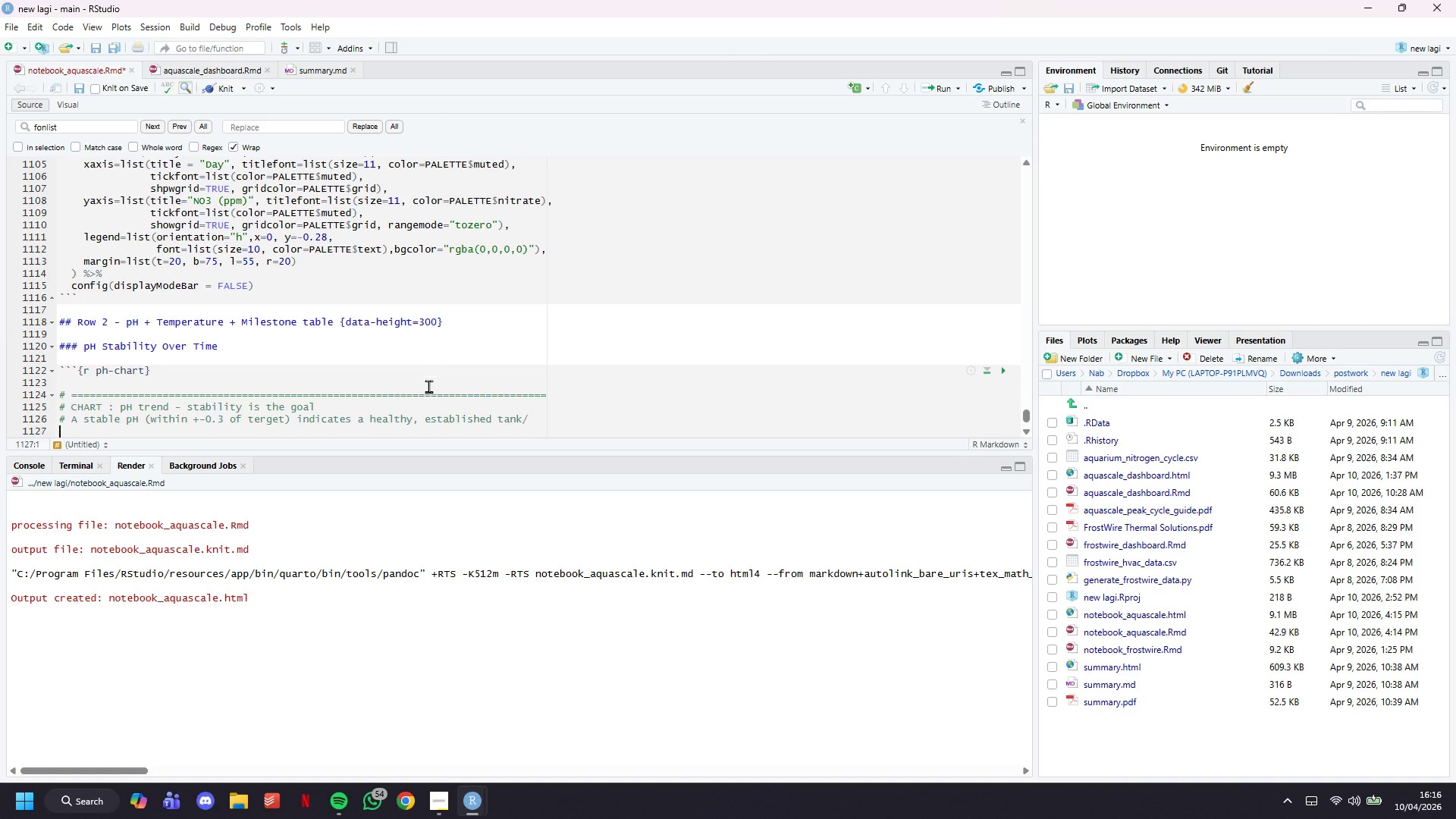 
key(Enter)
 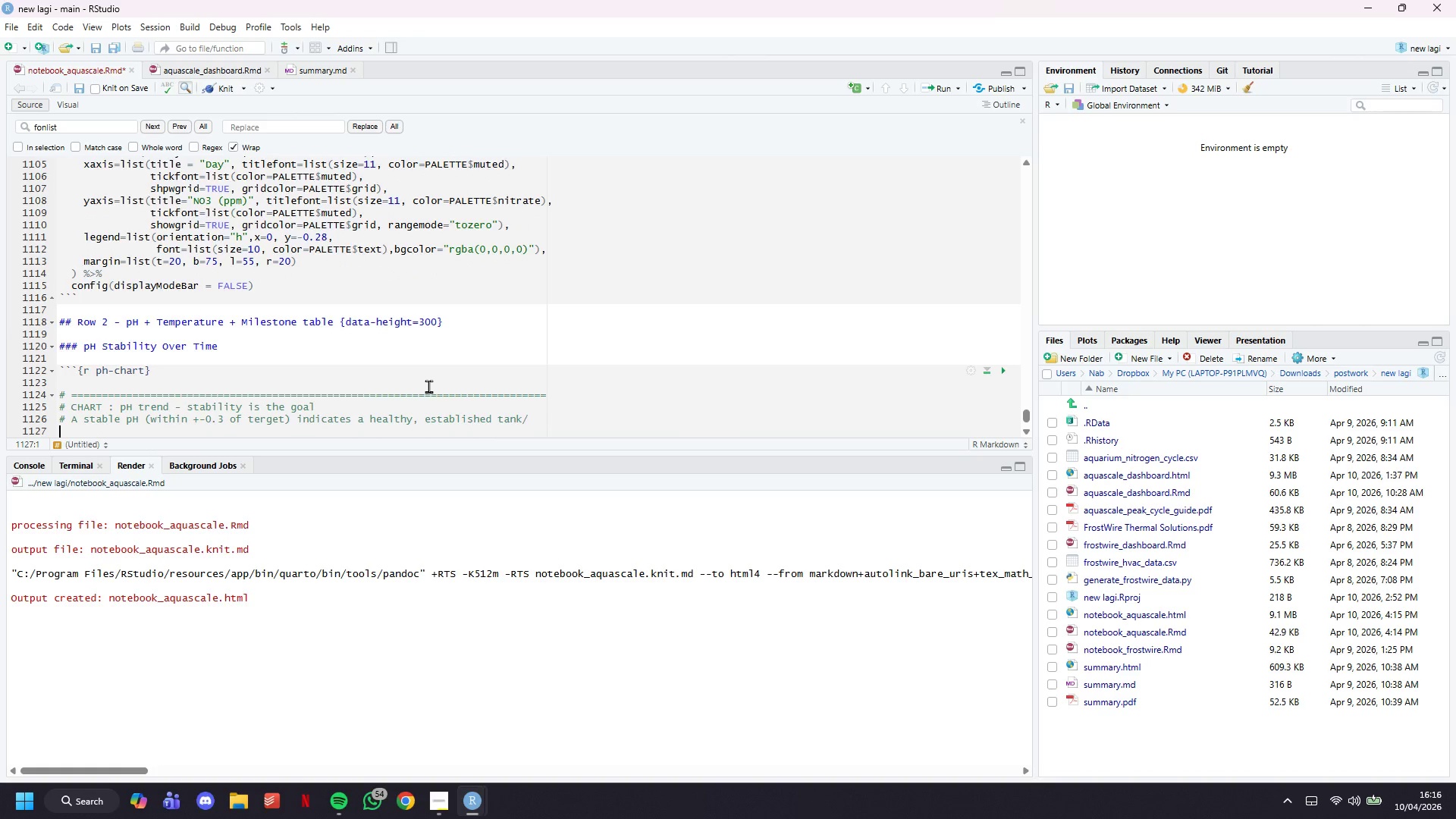 
key(Backspace)
 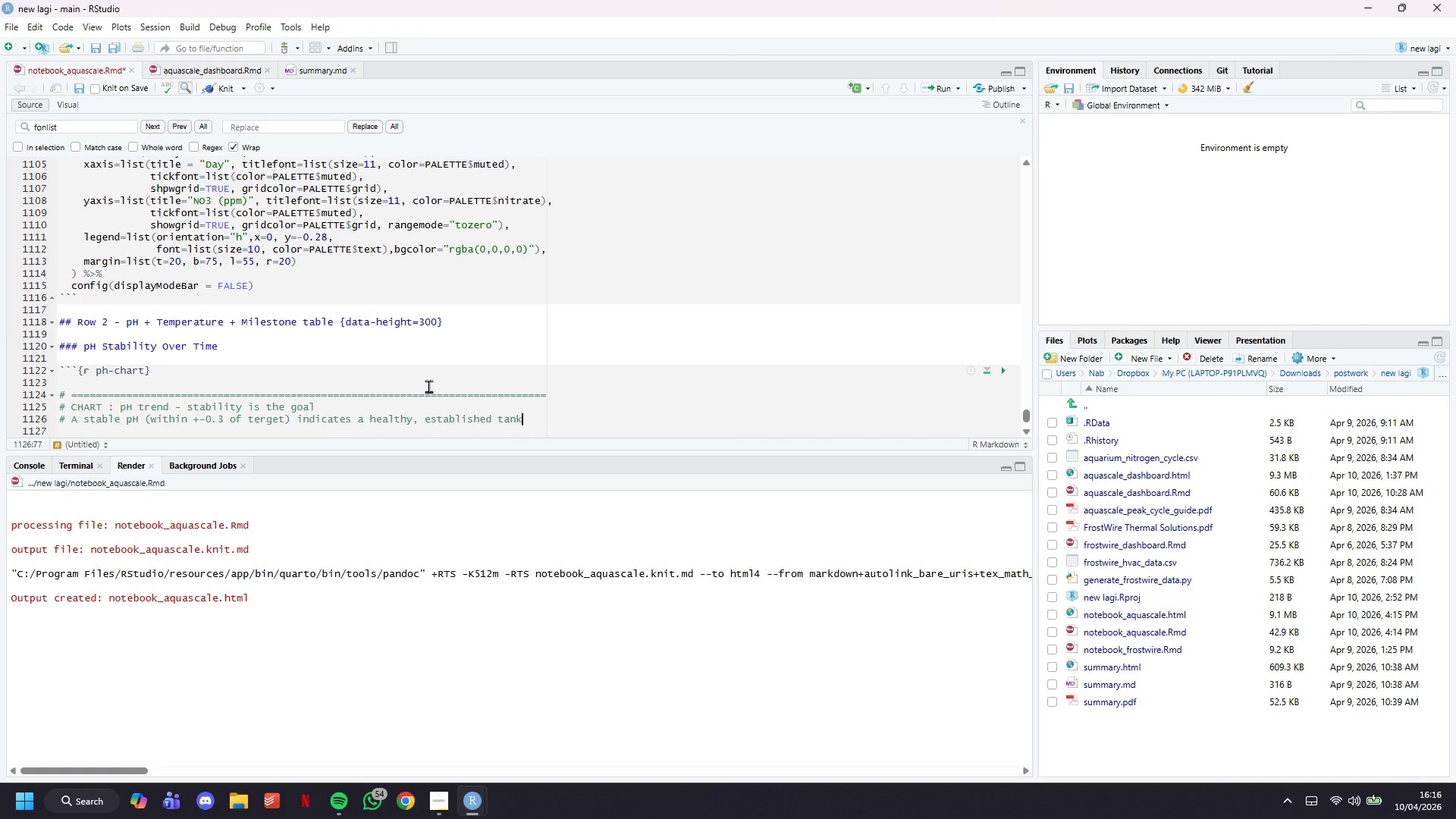 
key(Backspace)
 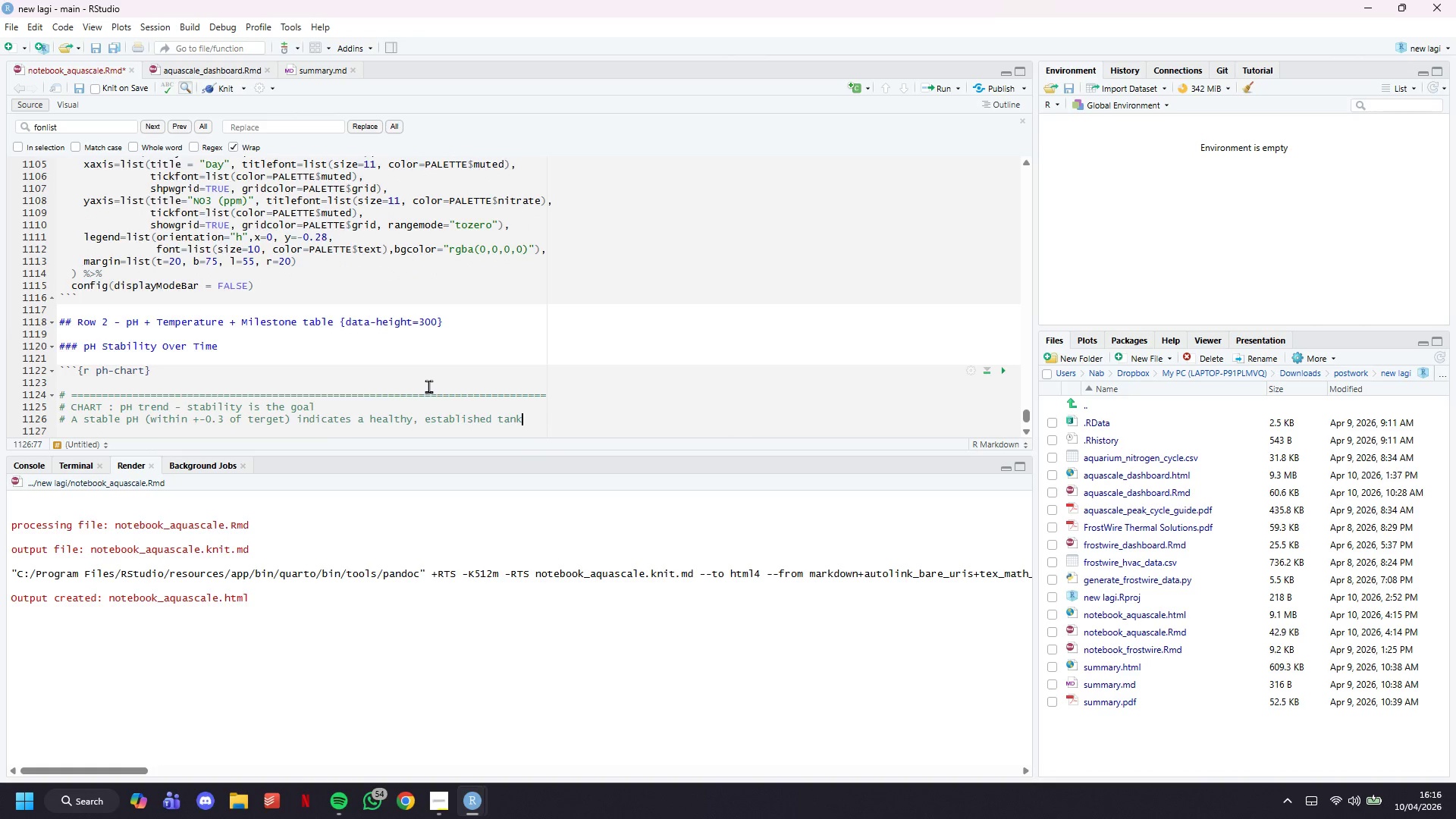 
key(Period)
 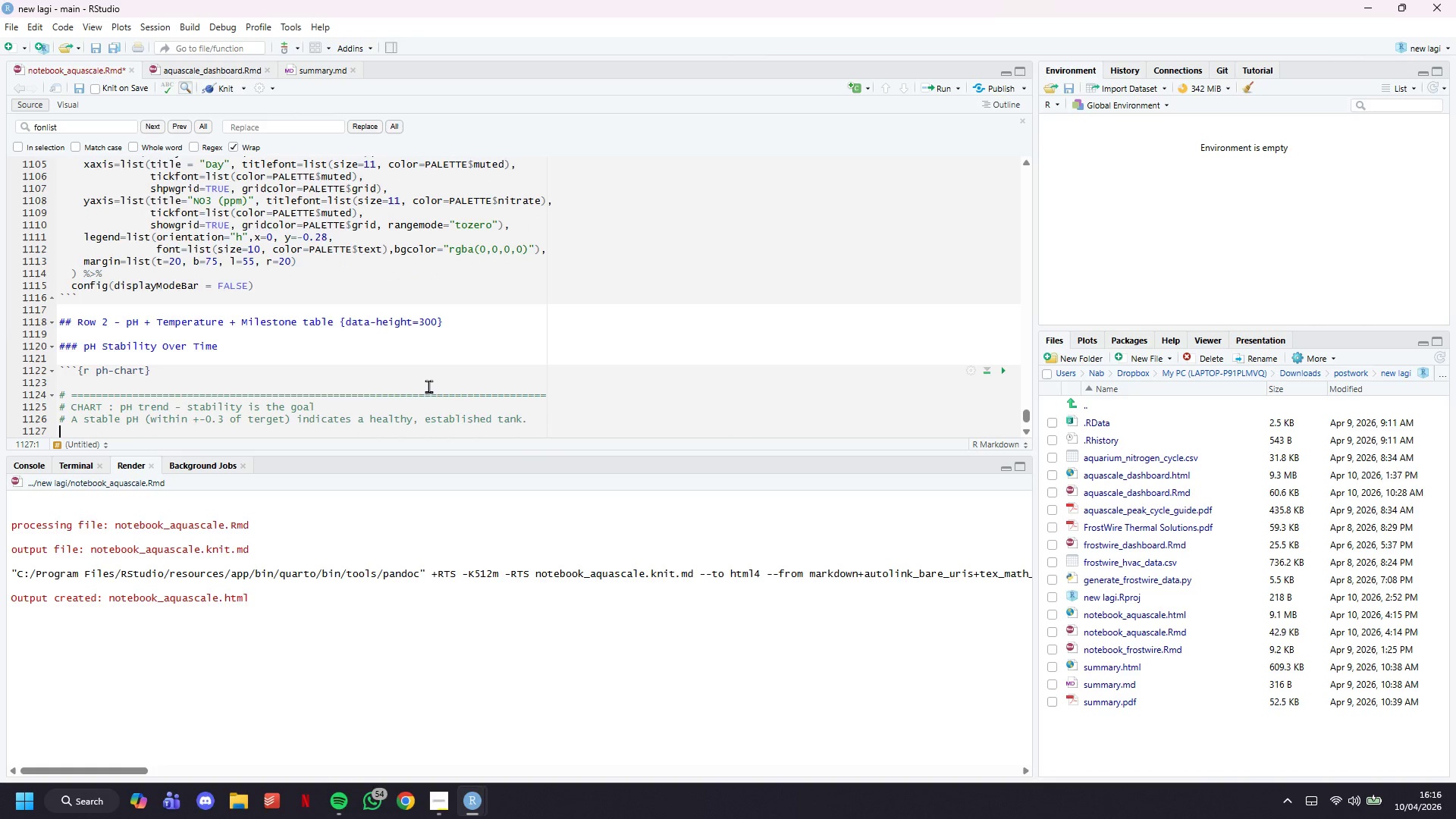 
key(Enter)
 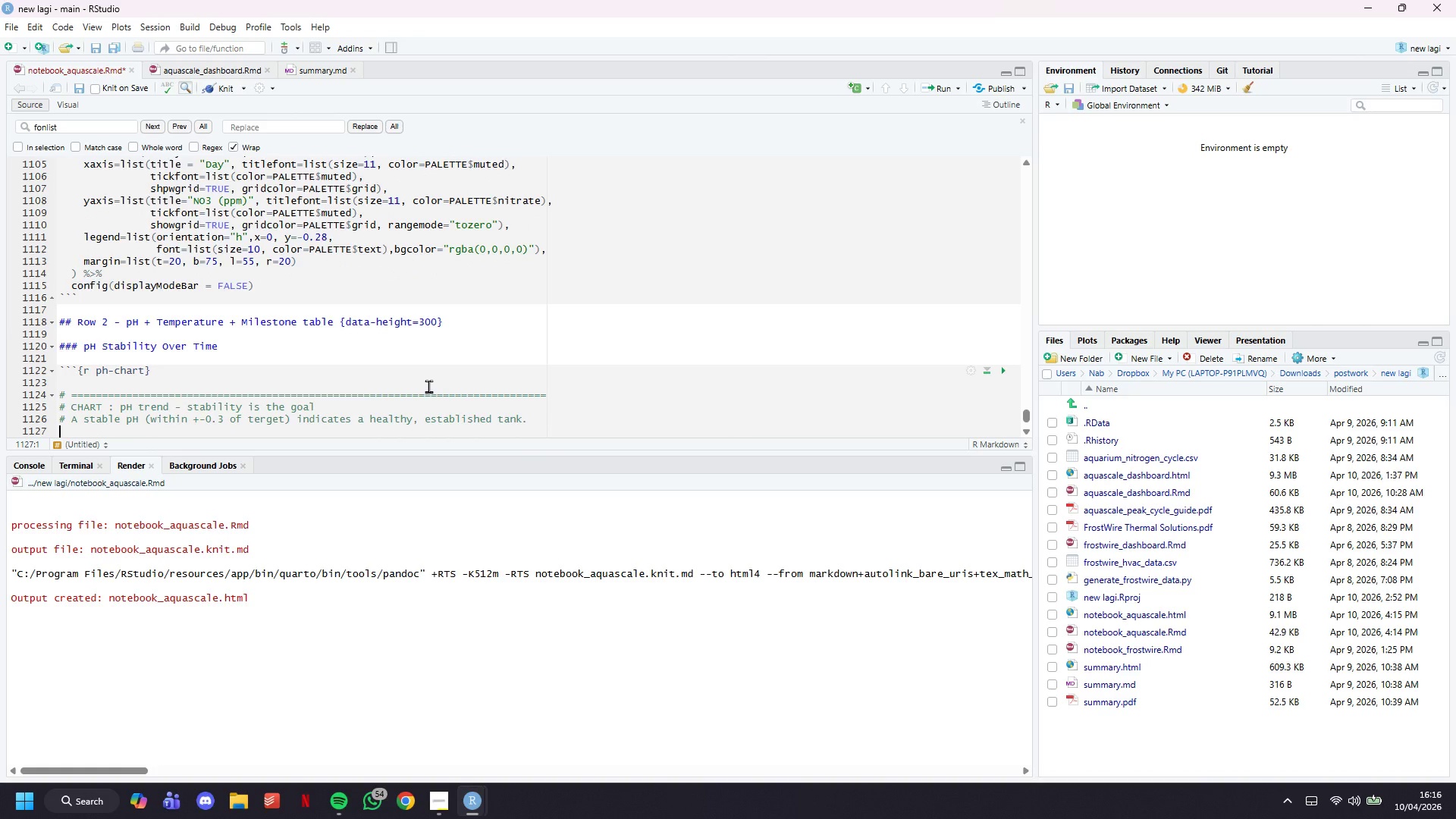 
key(Shift+3)
 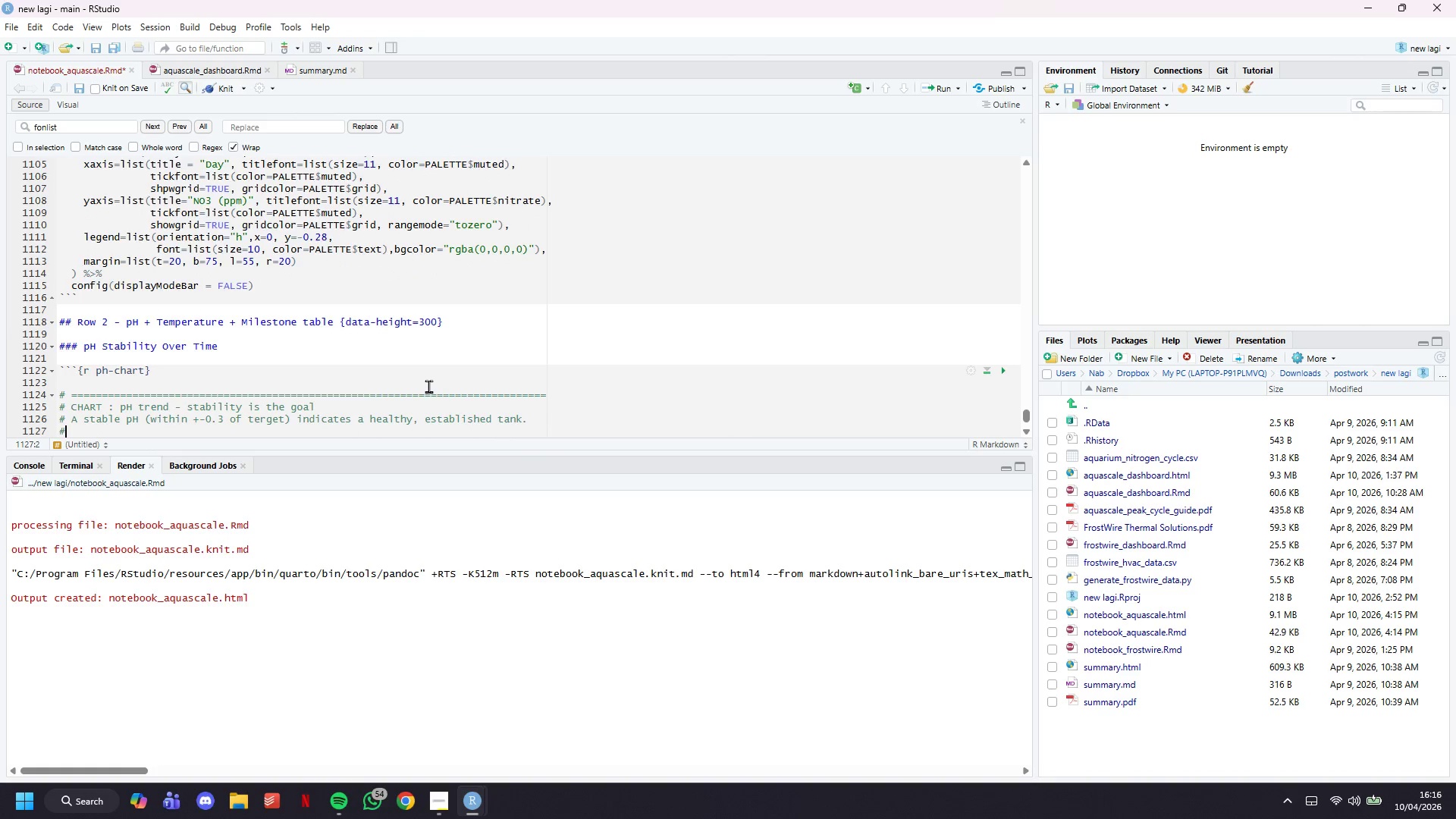 
key(Space)
 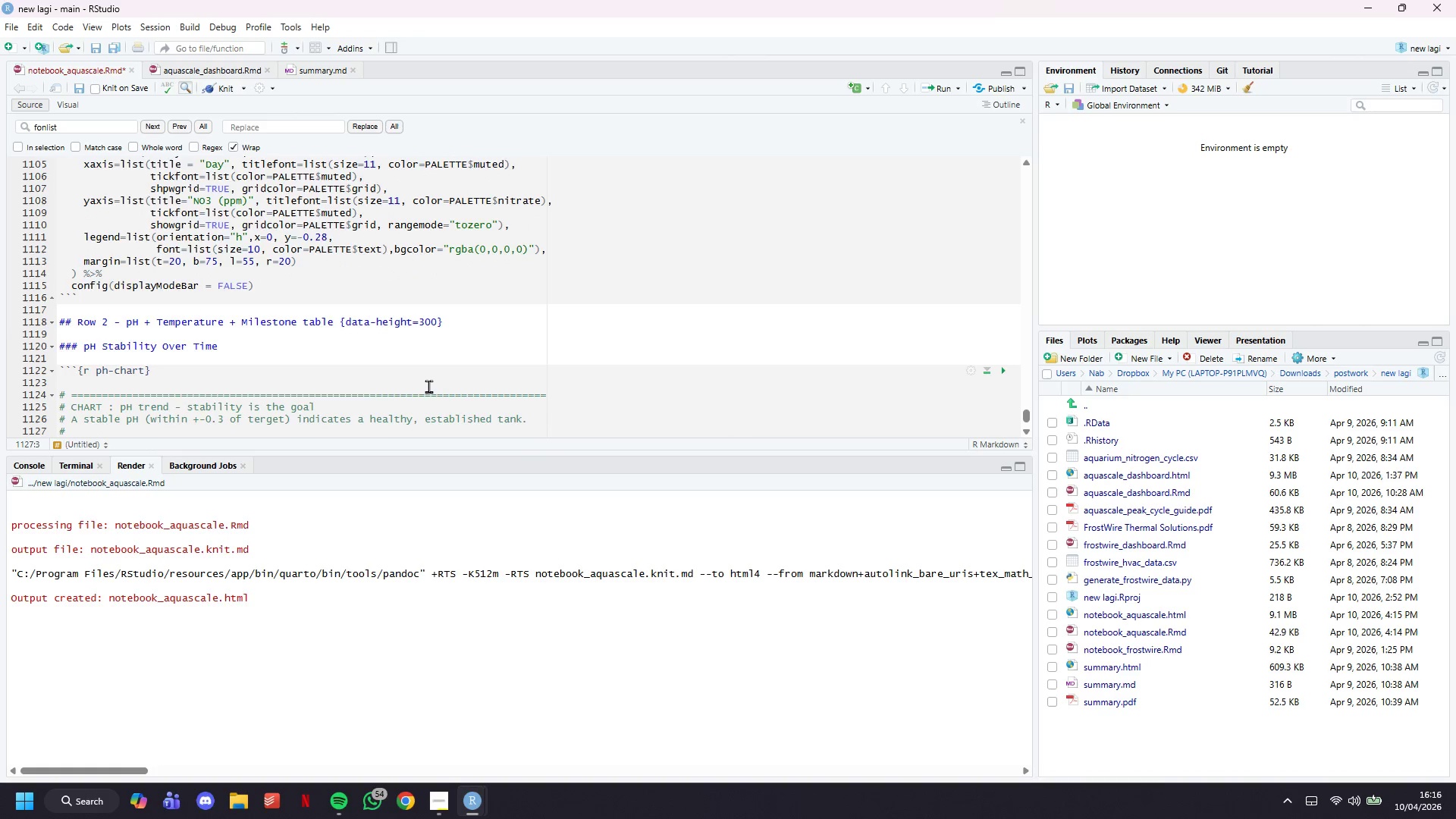 
key(P)
 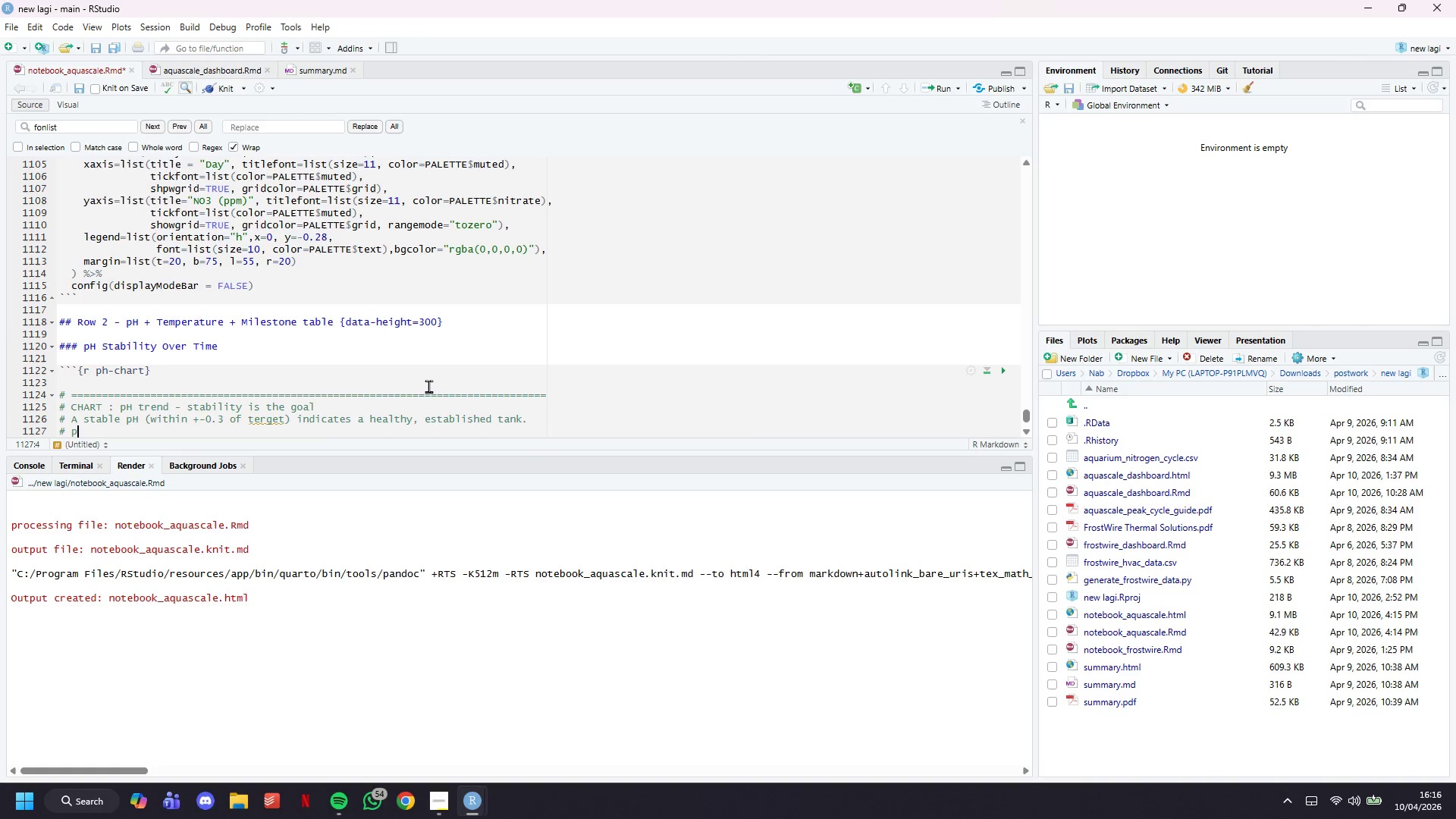 
key(CapsLock)
 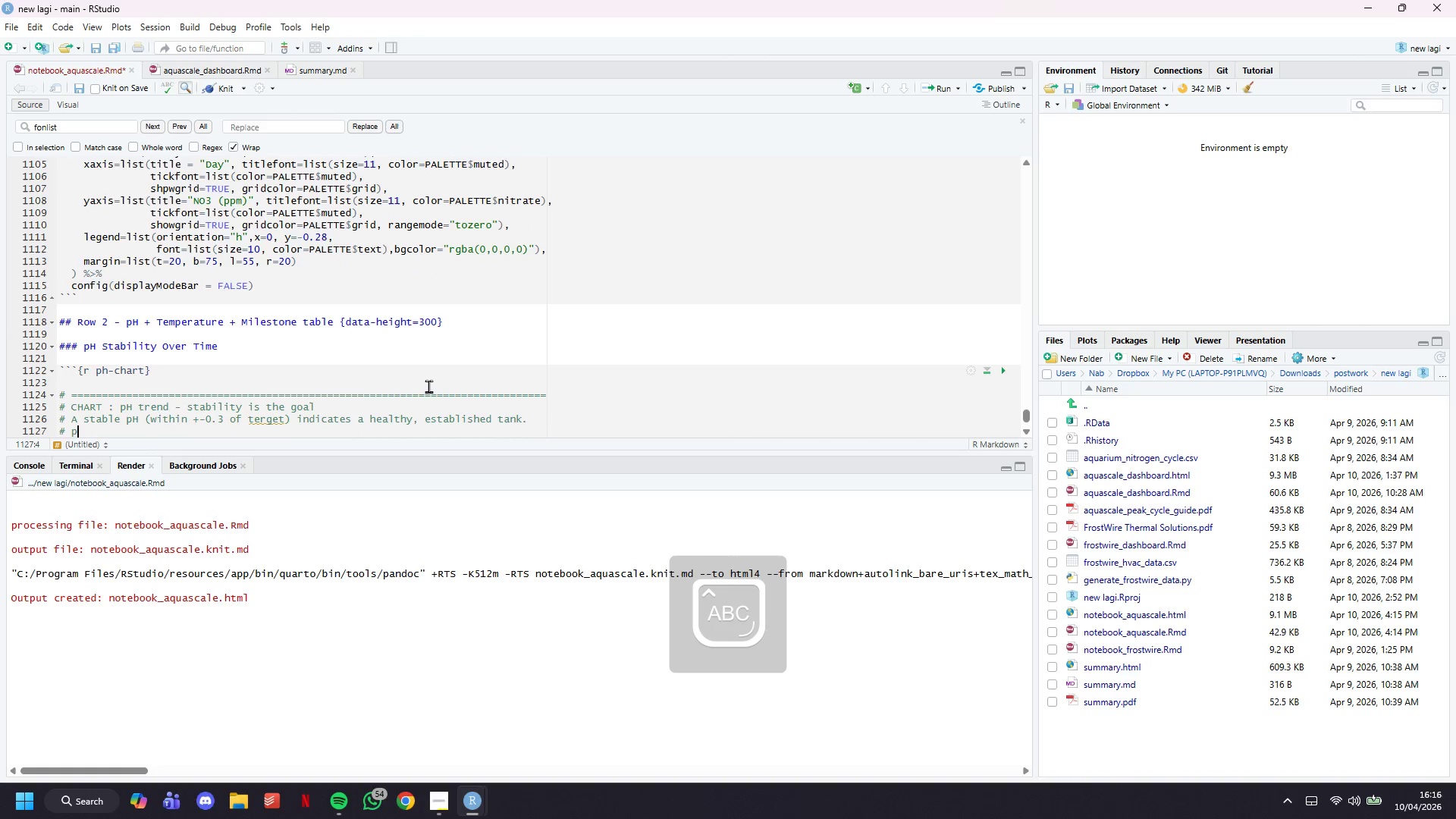 
key(H)
 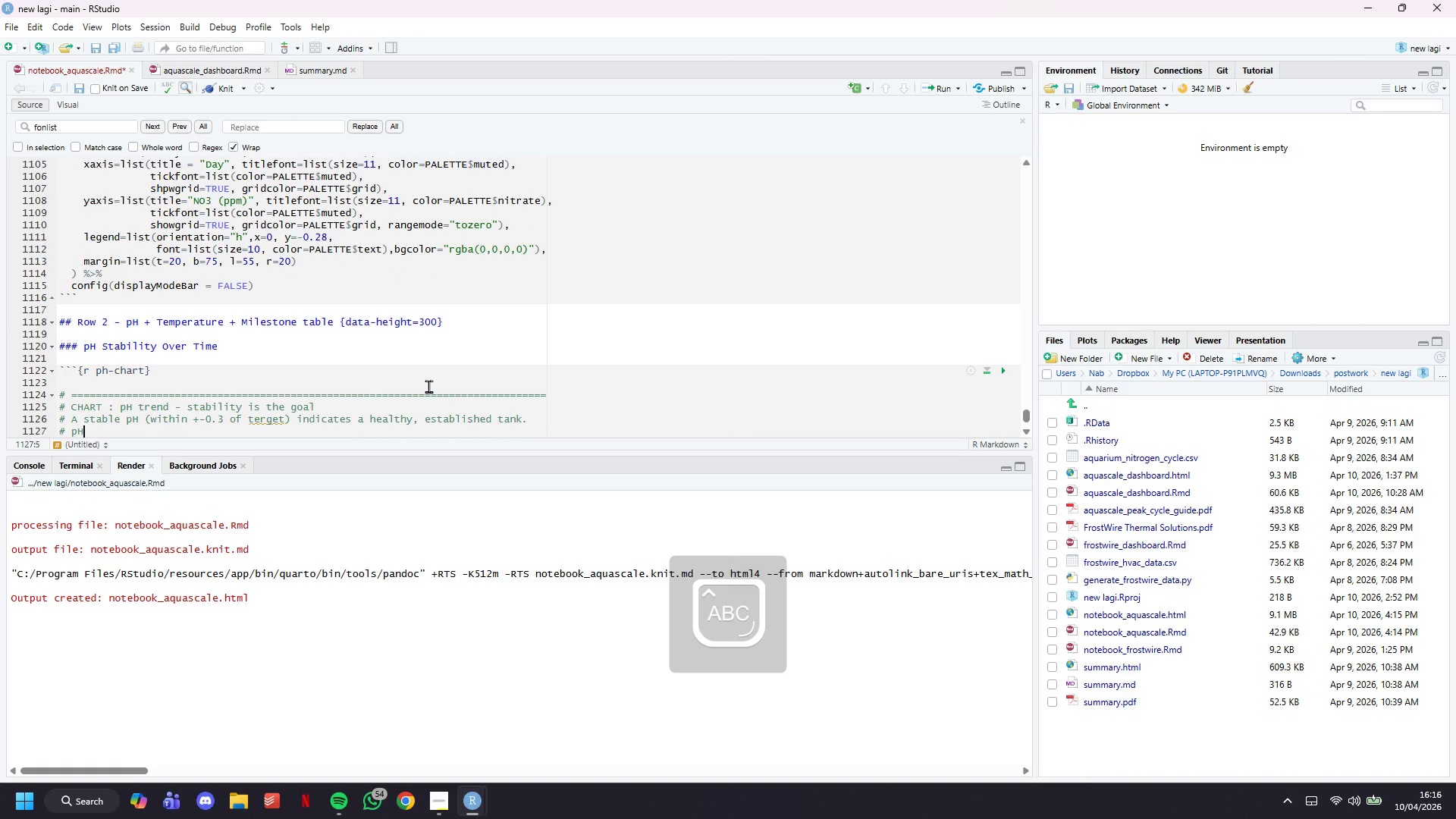 
key(CapsLock)
 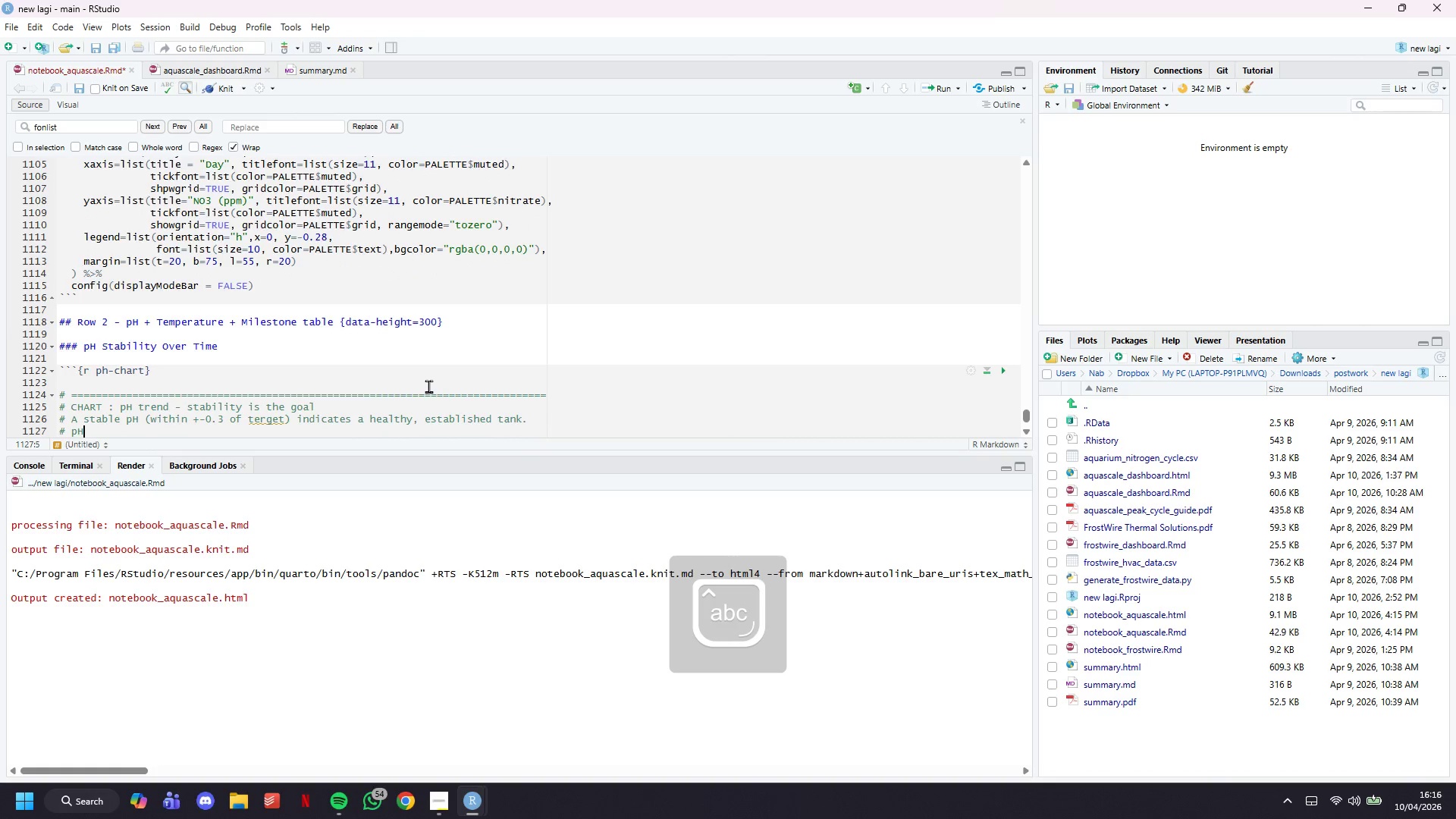 
key(Space)
 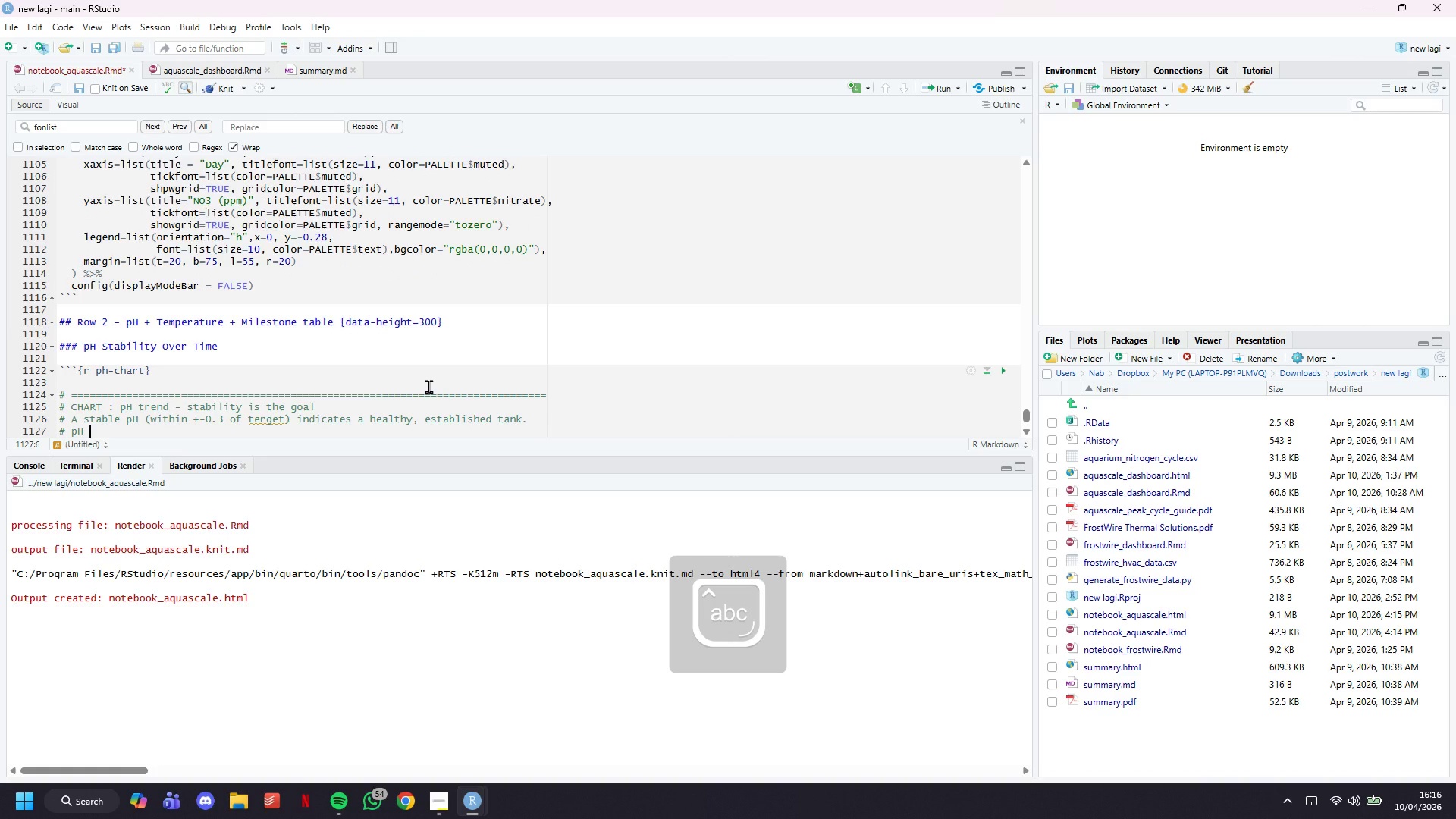 
type(swings during cycling are normal but should reduce by week 6.)
 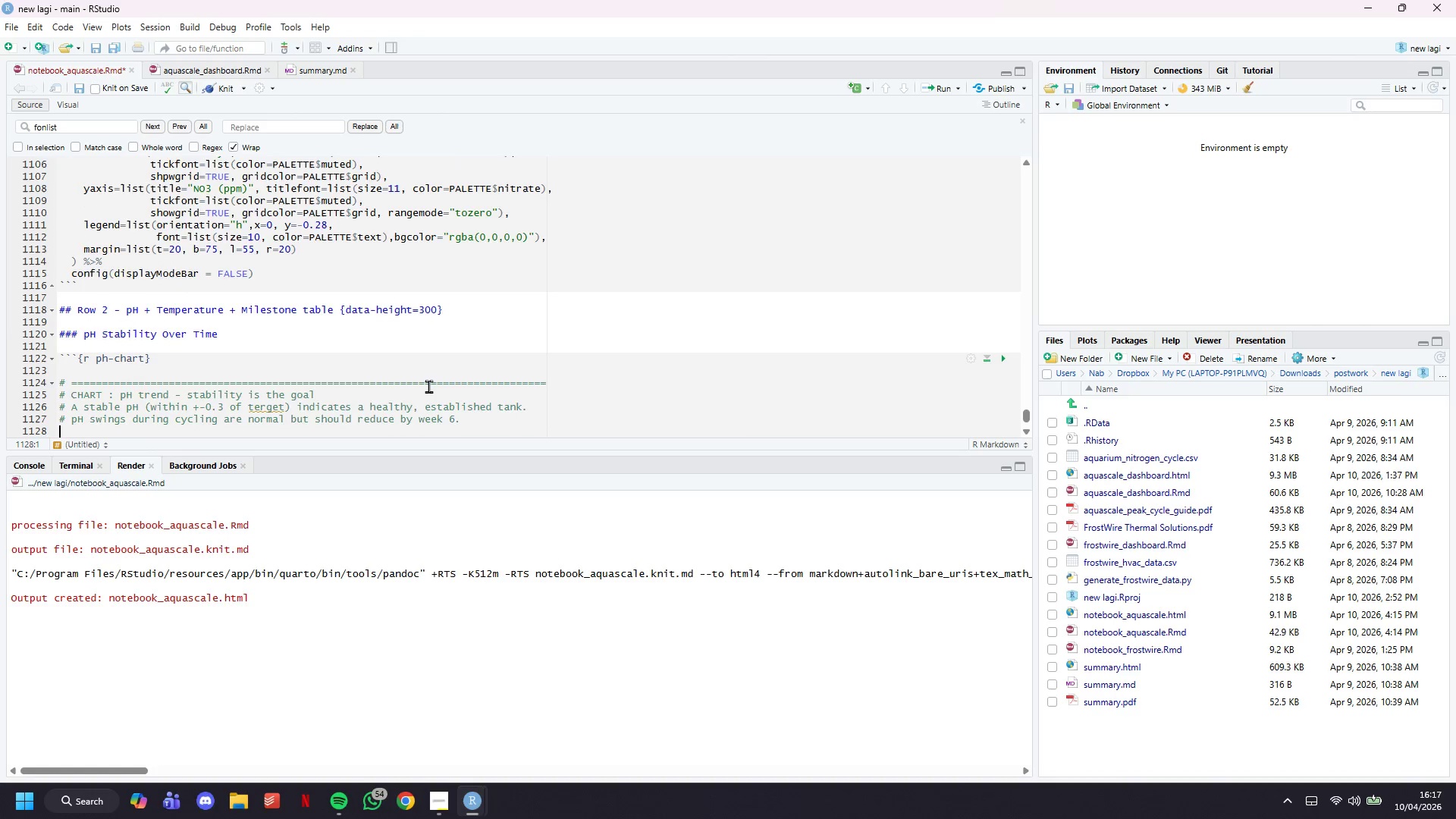 
key(Enter)
 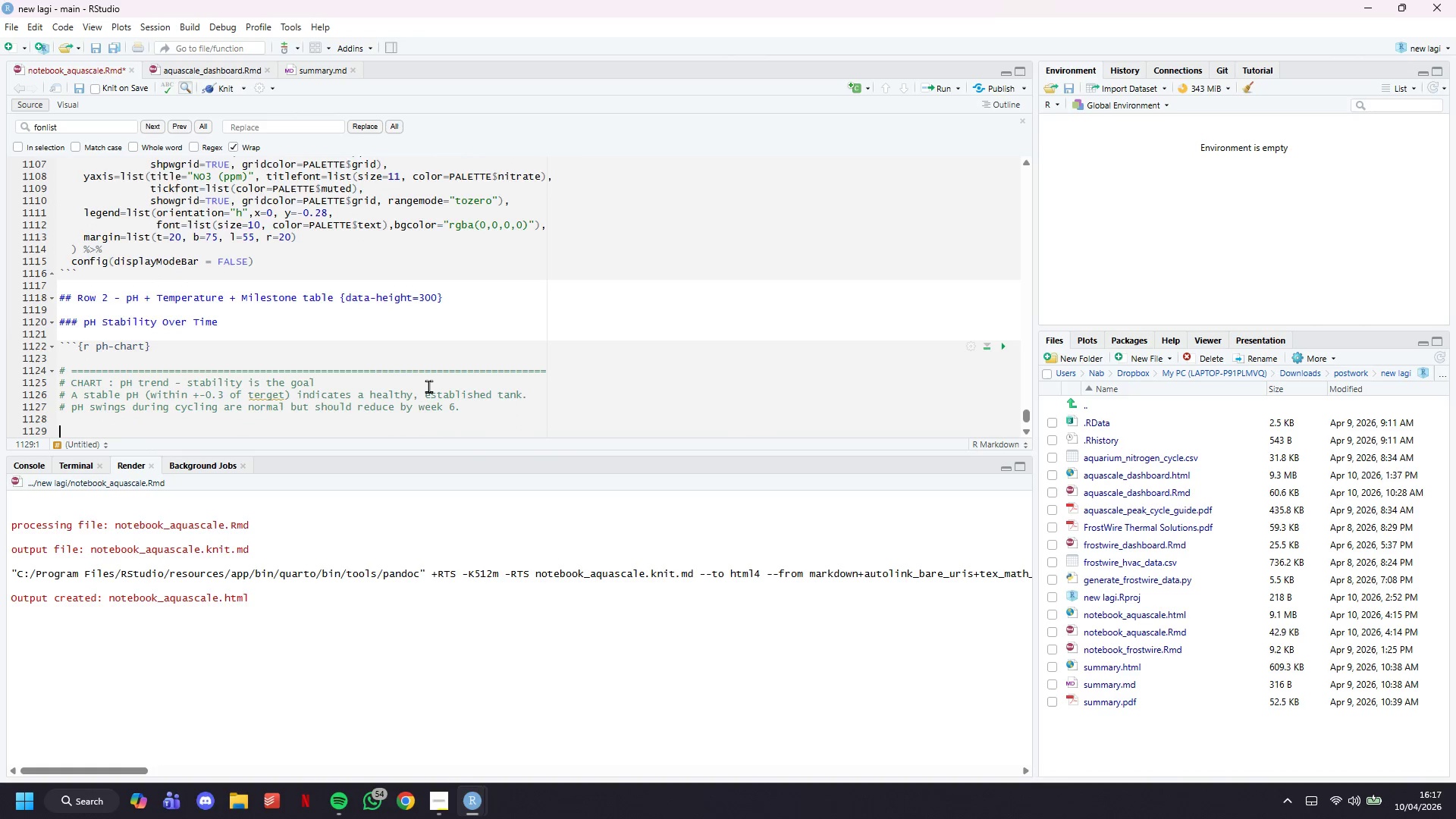 
key(Enter)
 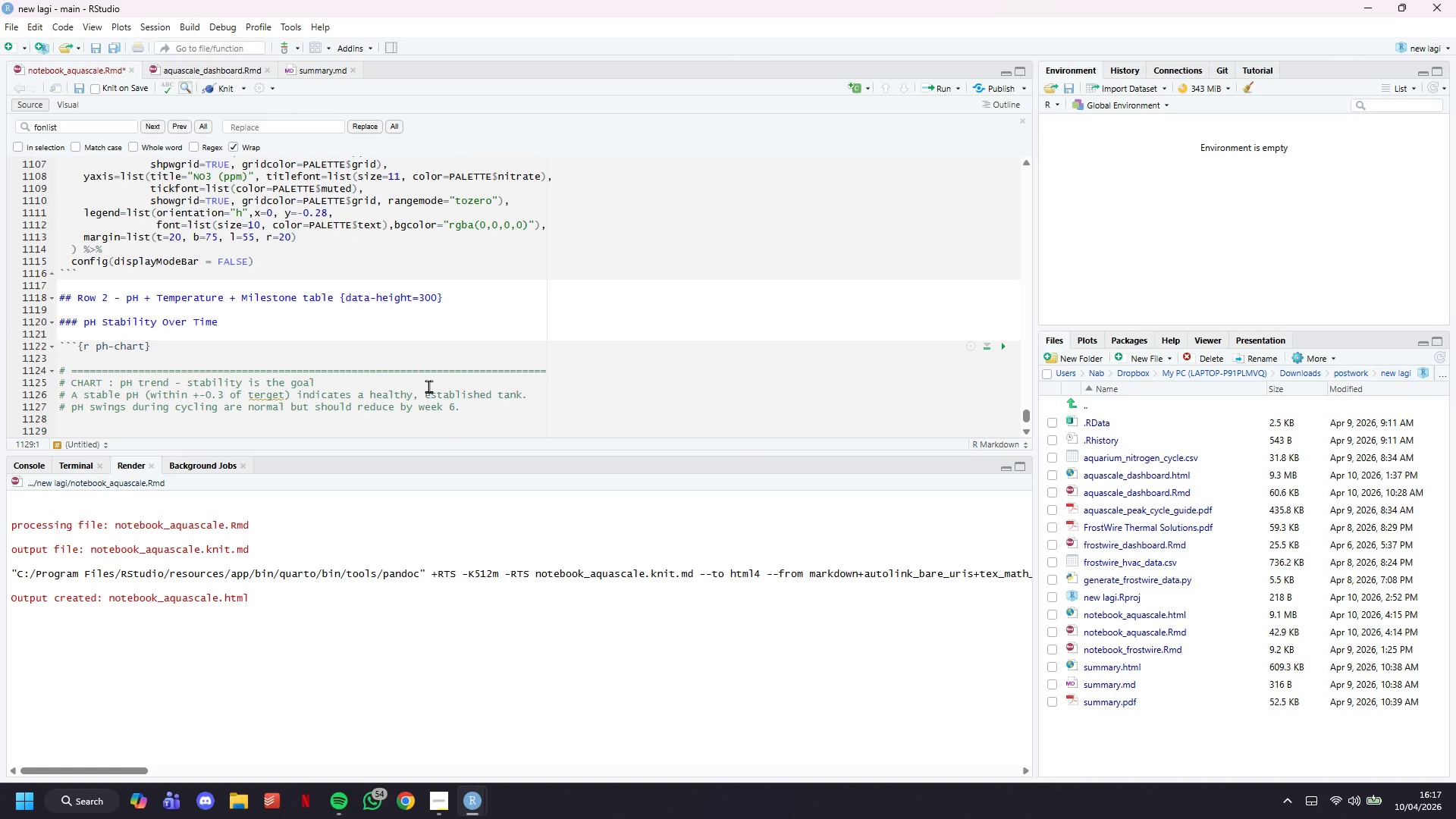 
scroll: coordinate [428, 395], scroll_direction: down, amount: 3.0
 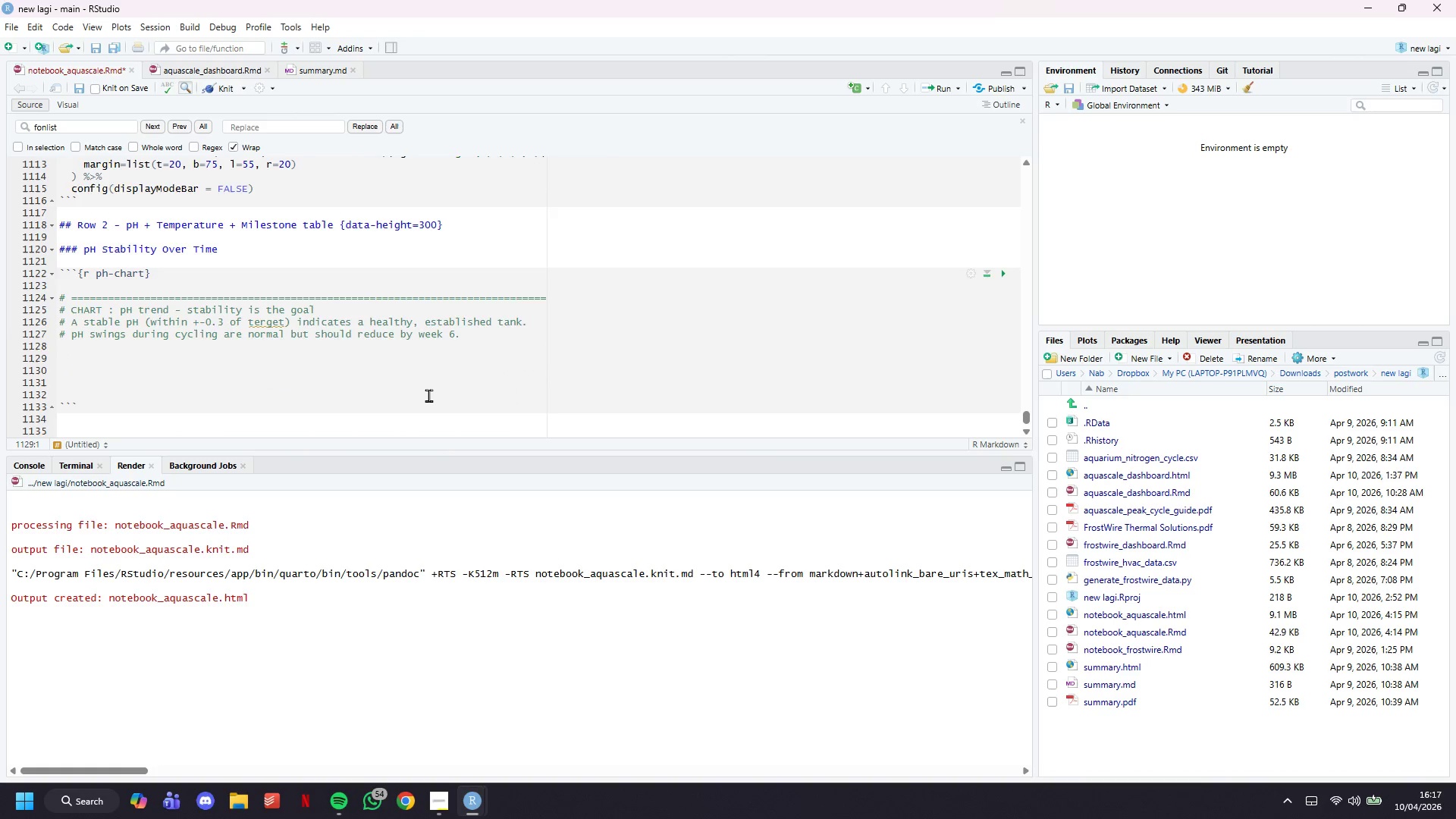 
key(Backspace)
 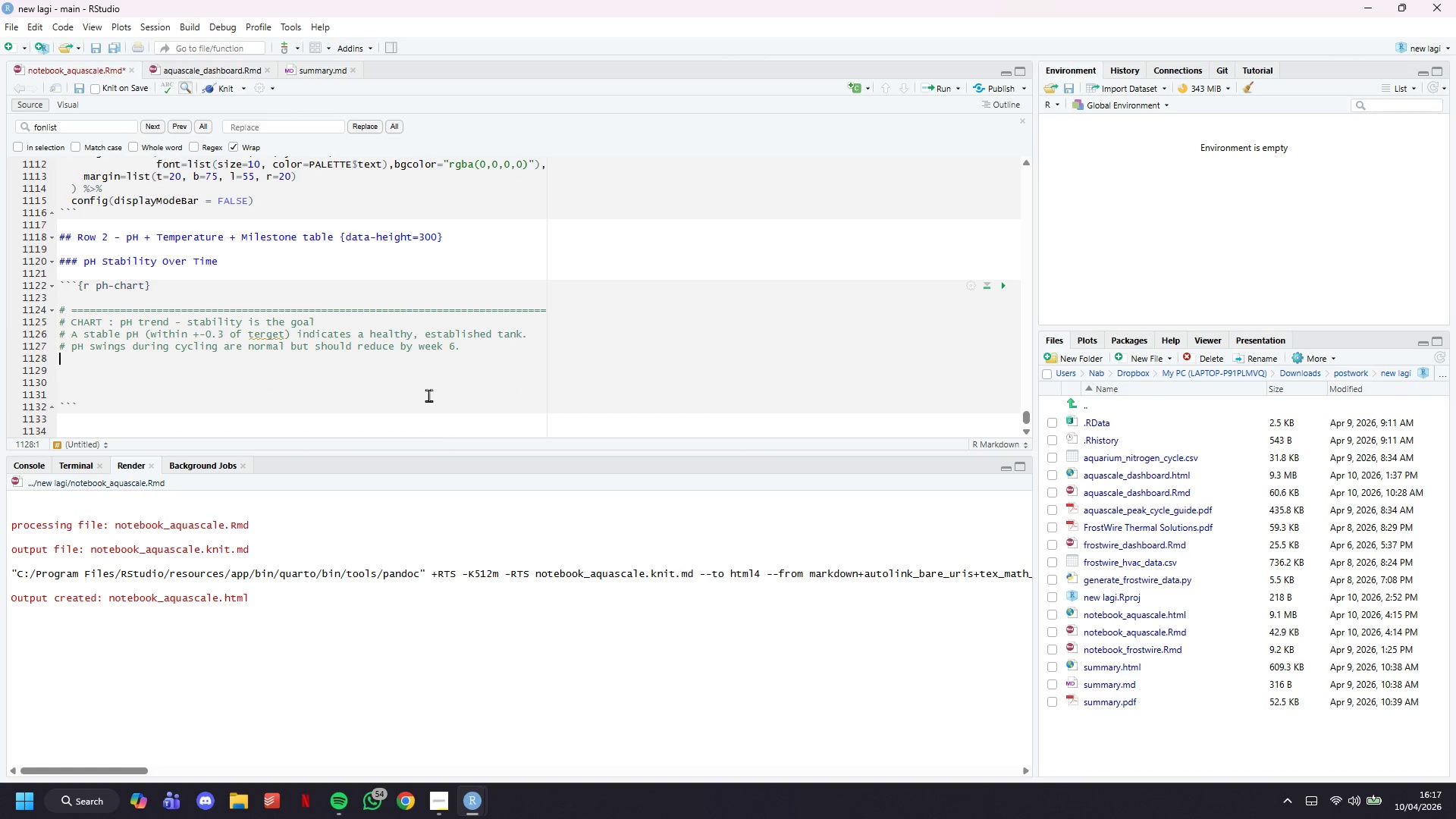 
key(Shift+3)
 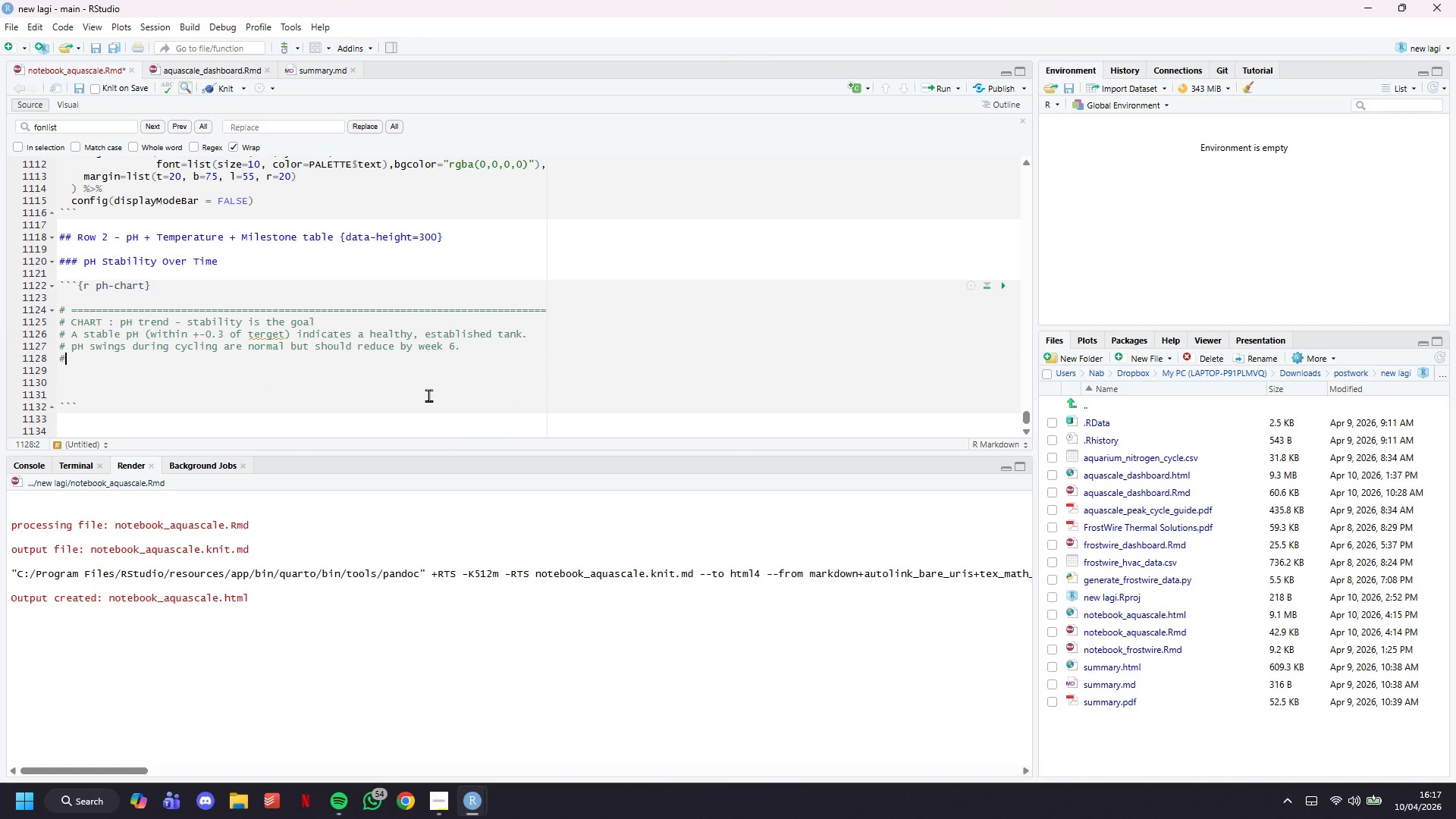 
key(Space)
 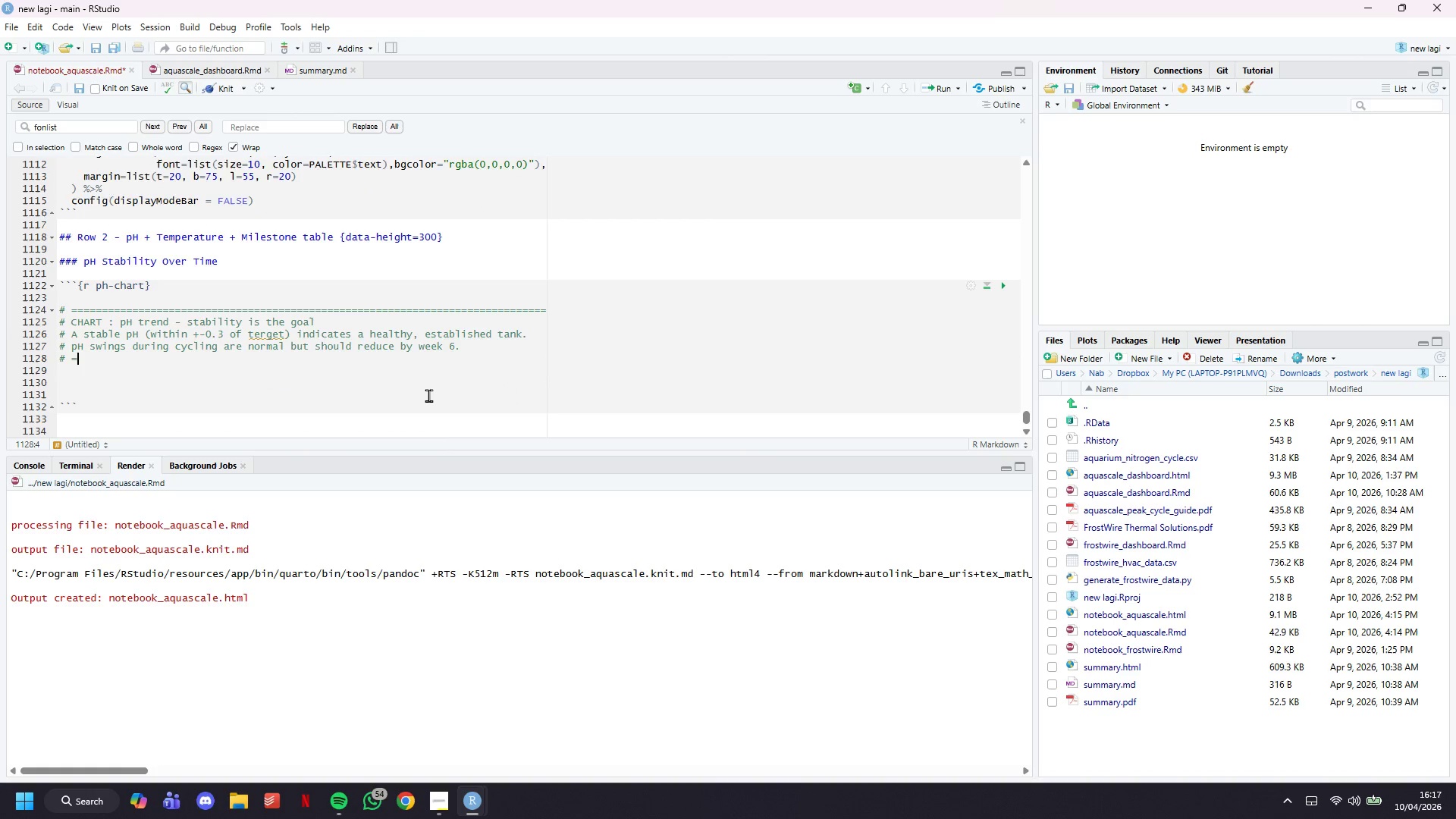 
hold_key(key=Equal, duration=1.5)
 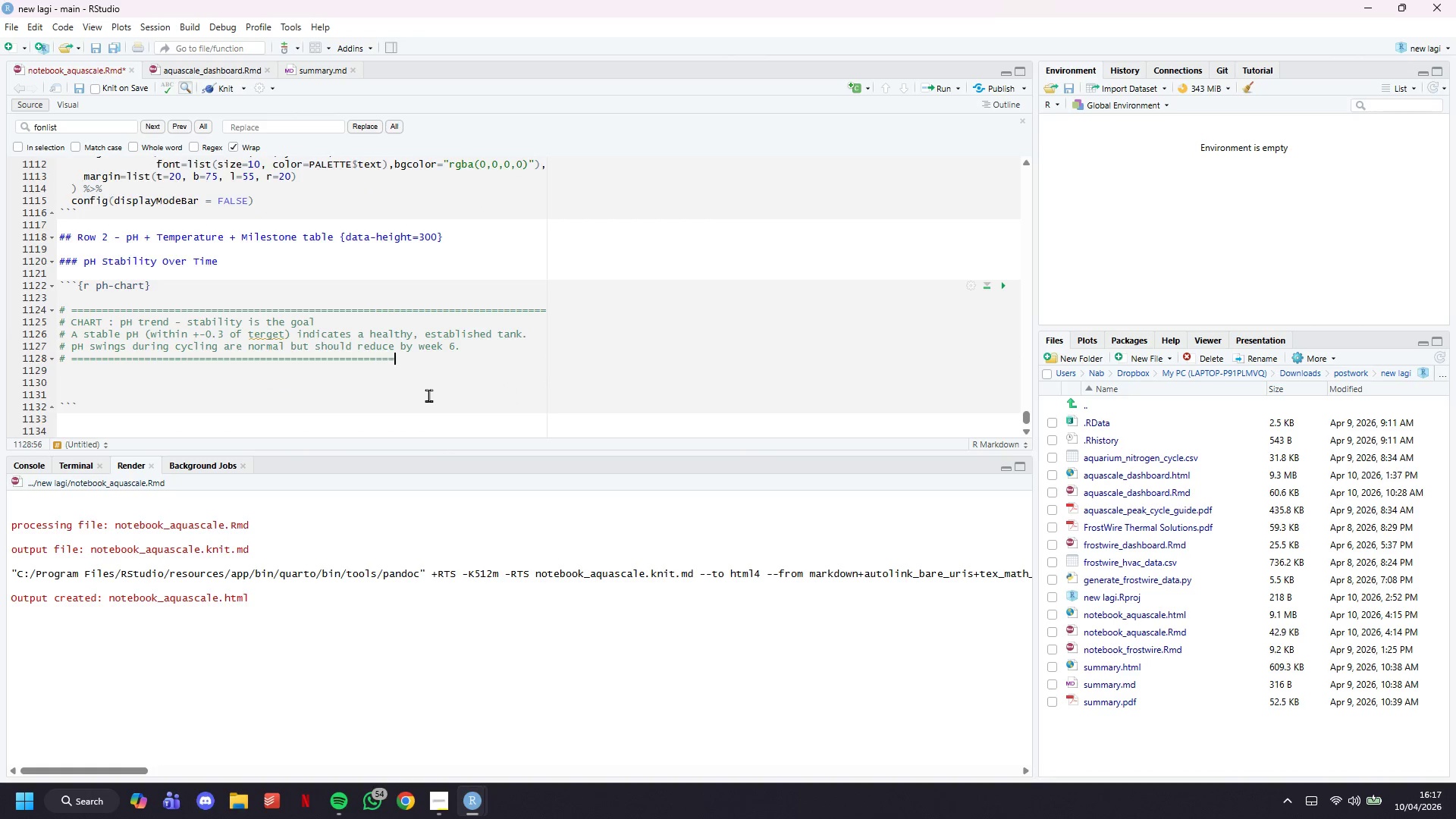 
hold_key(key=Equal, duration=1.33)
 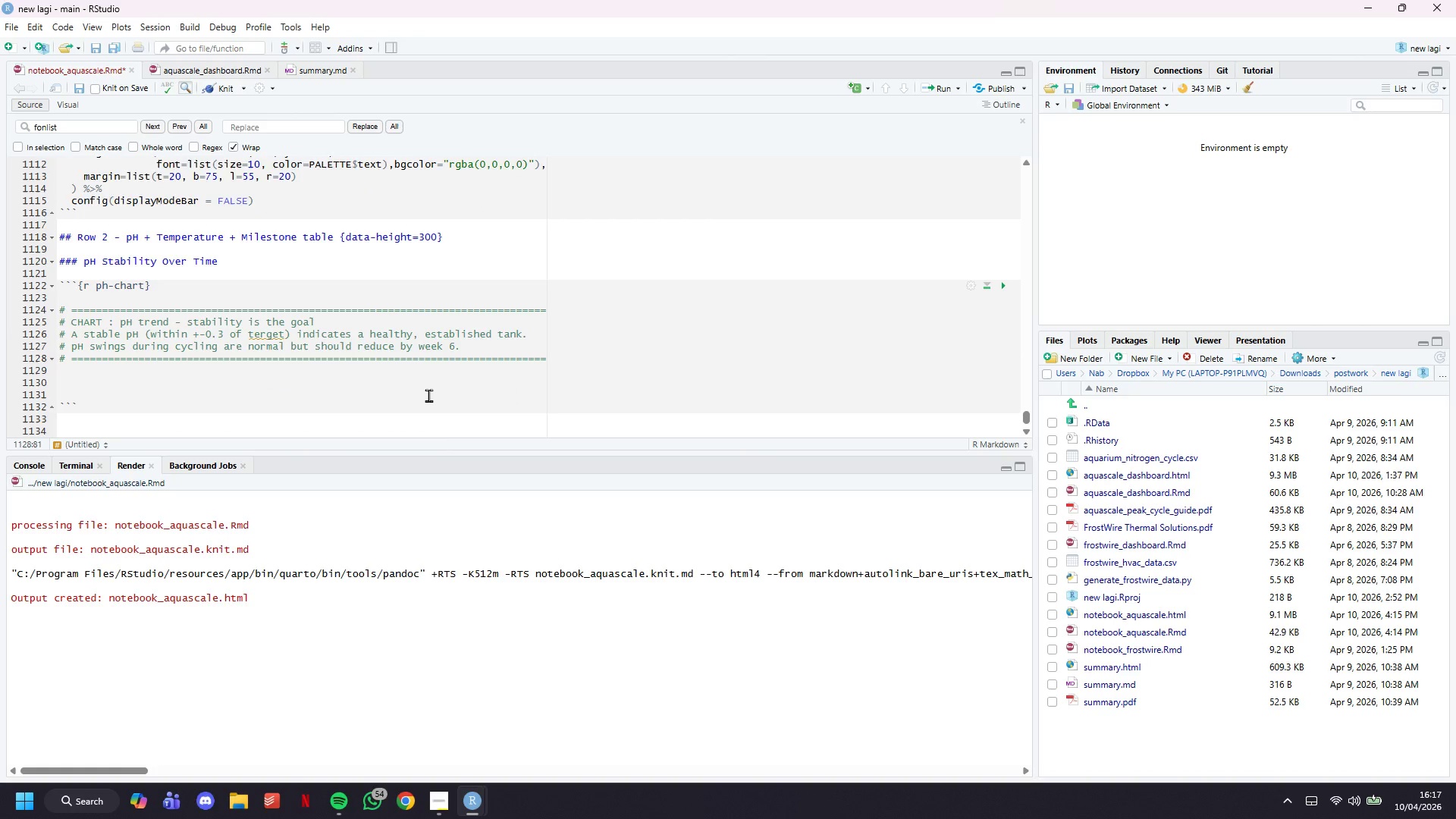 
key(Enter)
 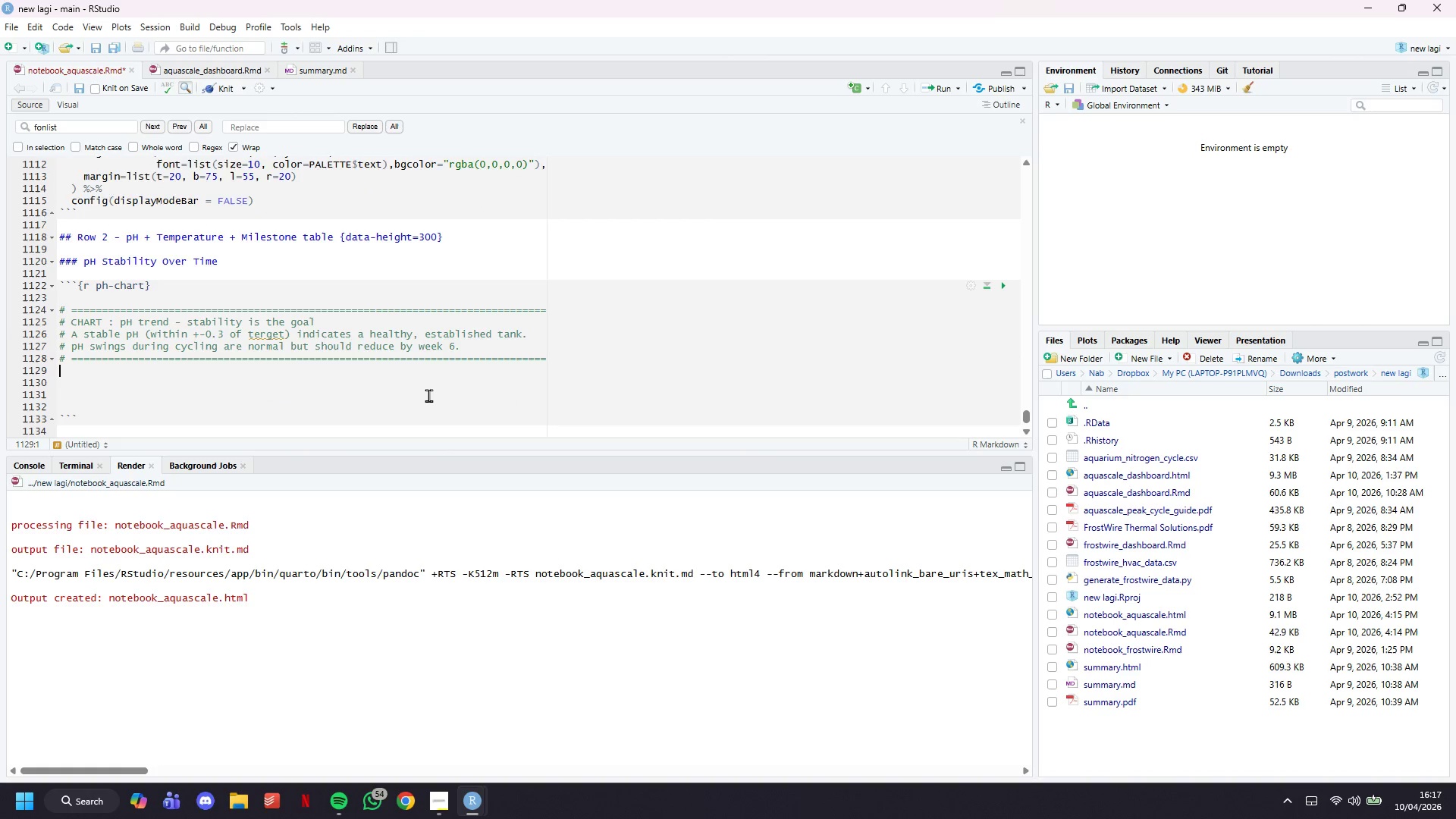 
key(Enter)
 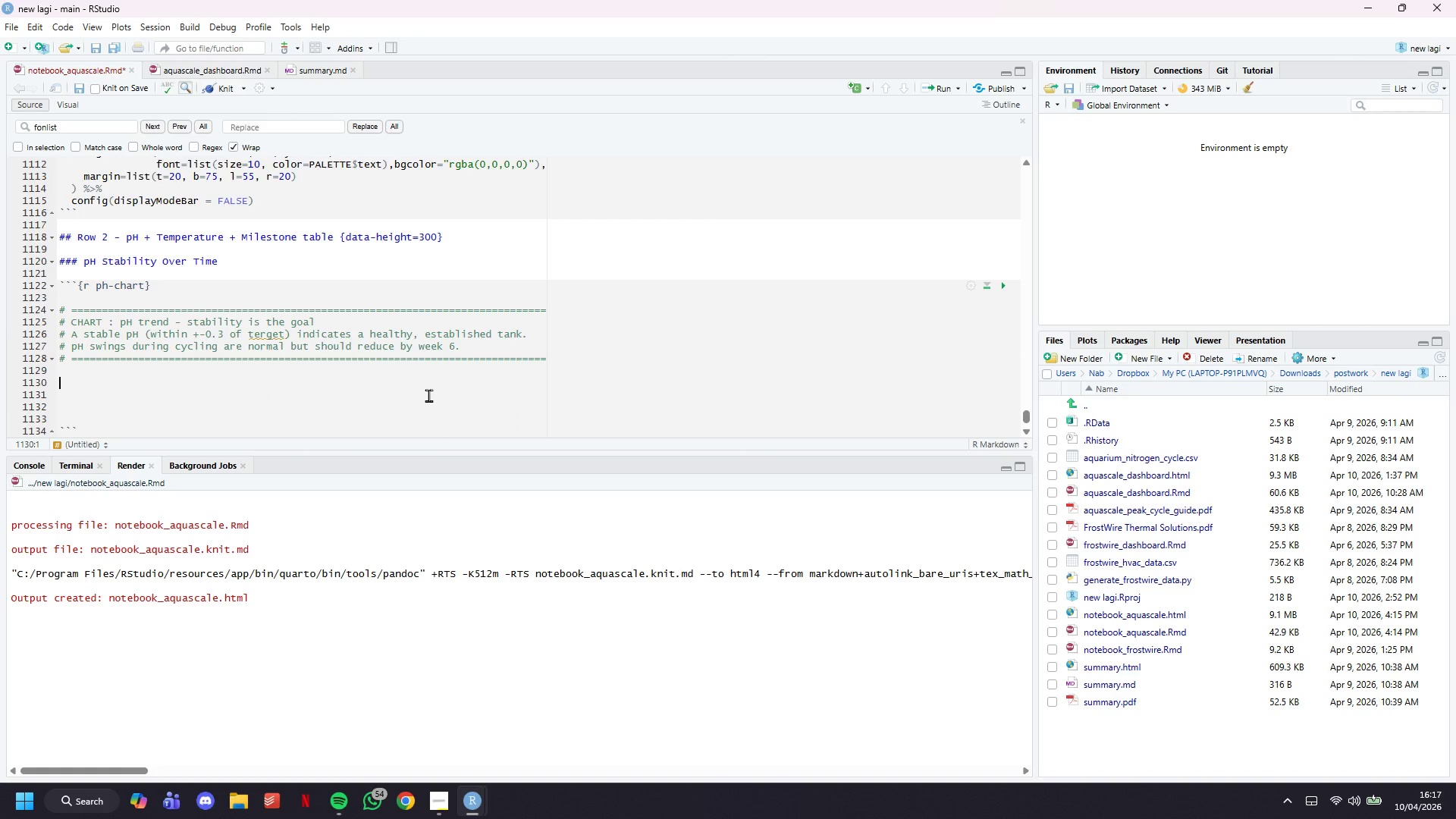 
type(p_ph <- plot_ly()
 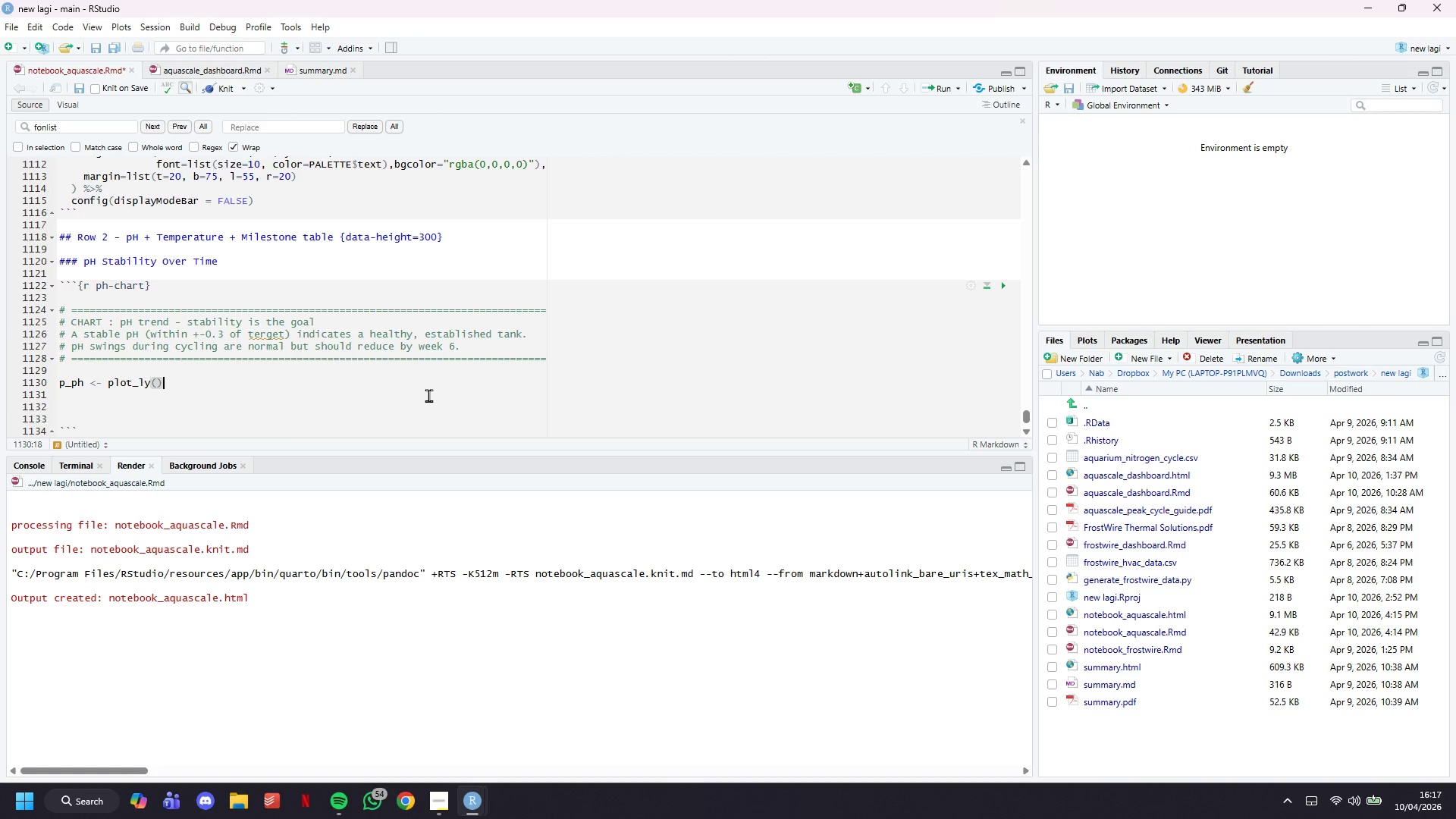 
 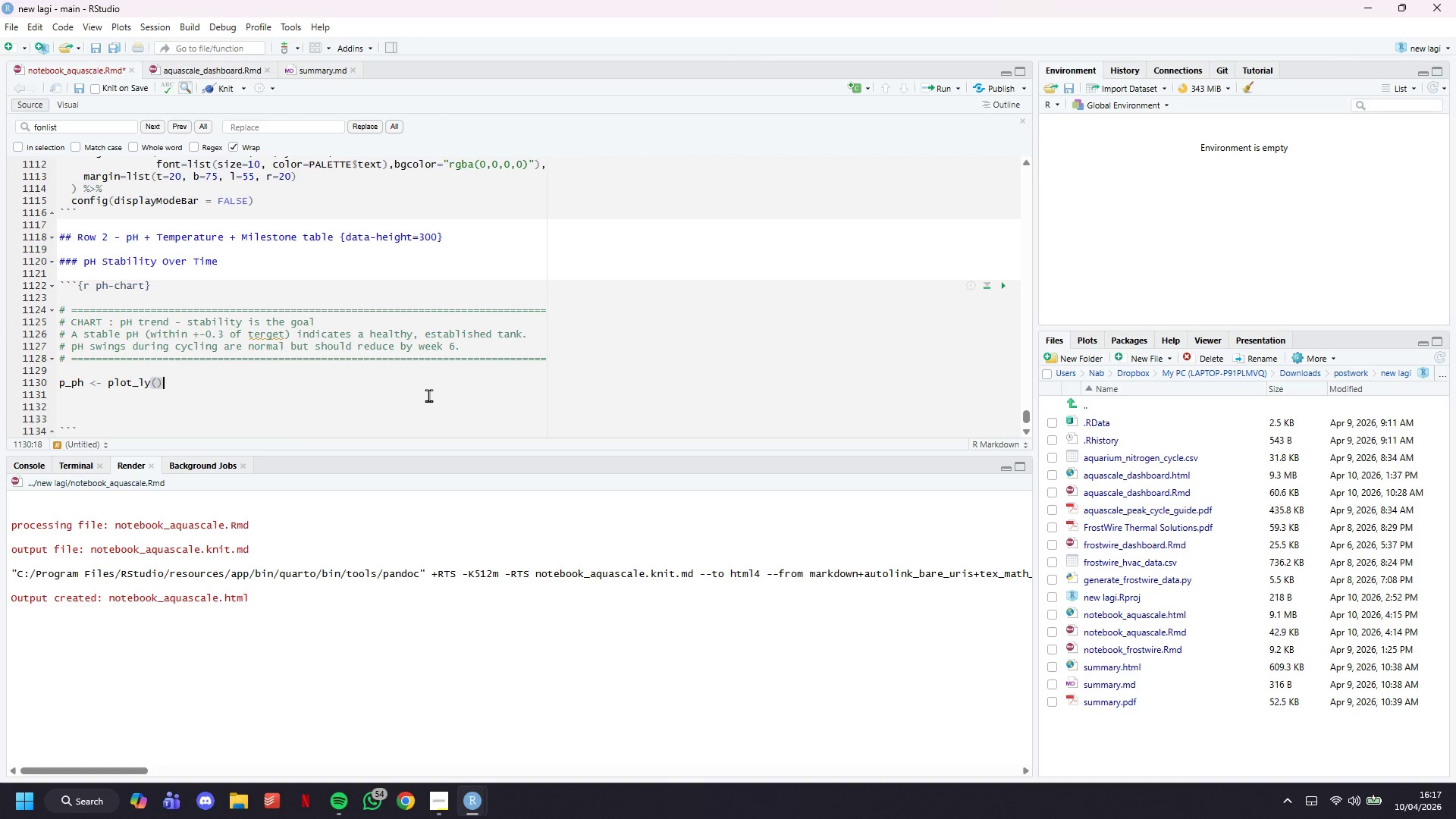 
key(ArrowRight)
 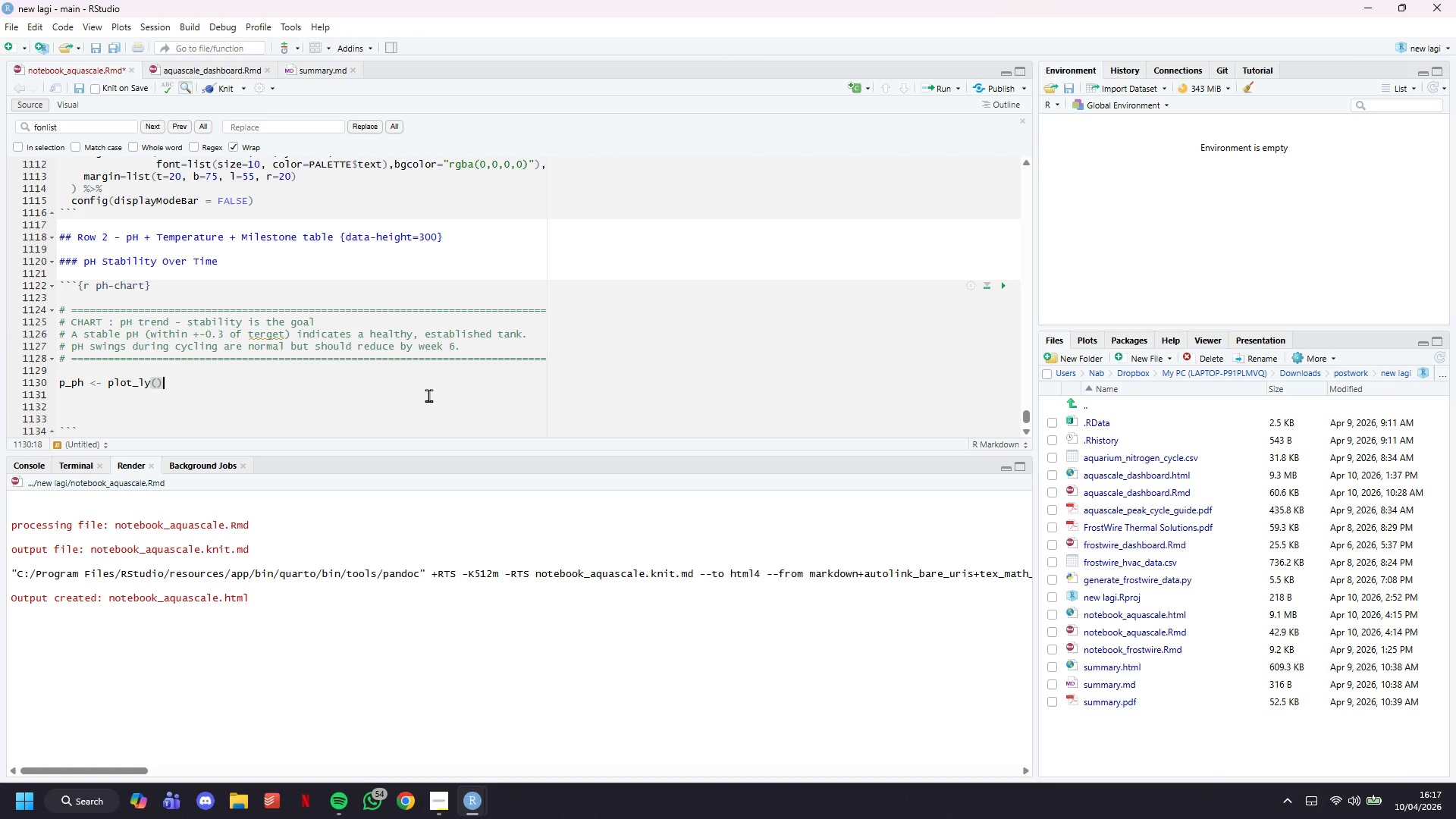 
key(Enter)
 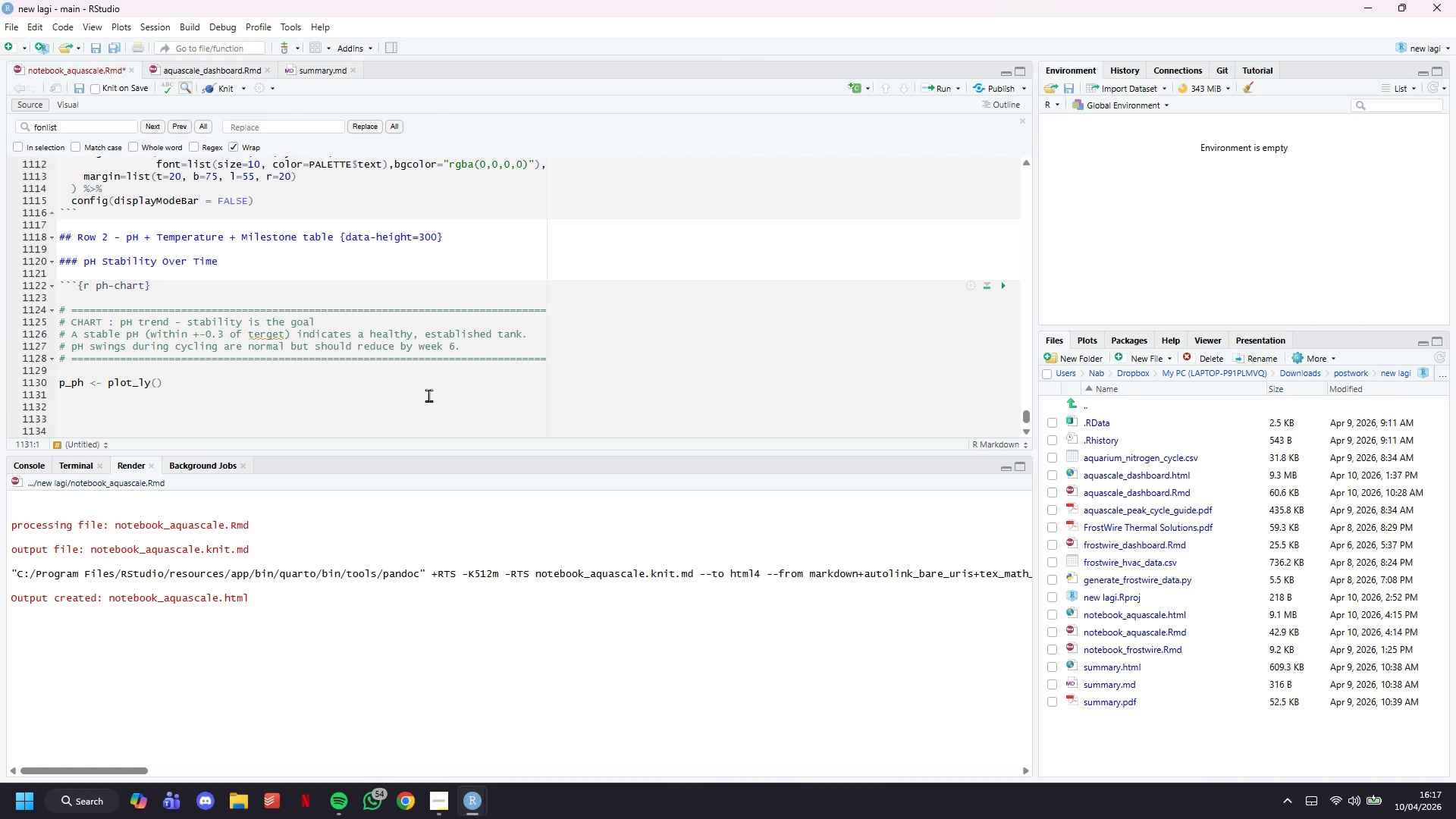 
key(Enter)
 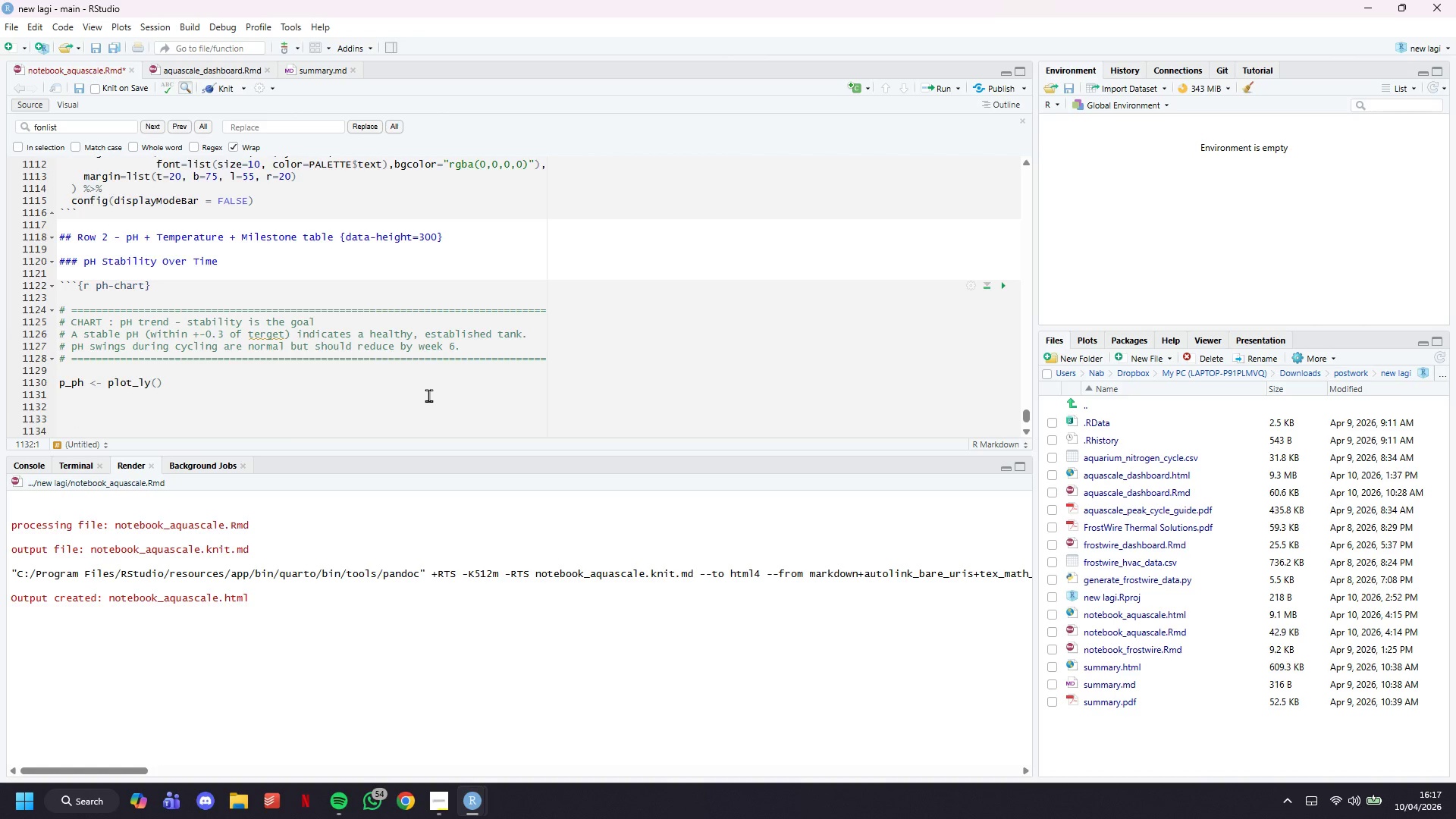 
type(ph_targets <- c("Freshwater Communitu)
key(Backspace)
type(y)
 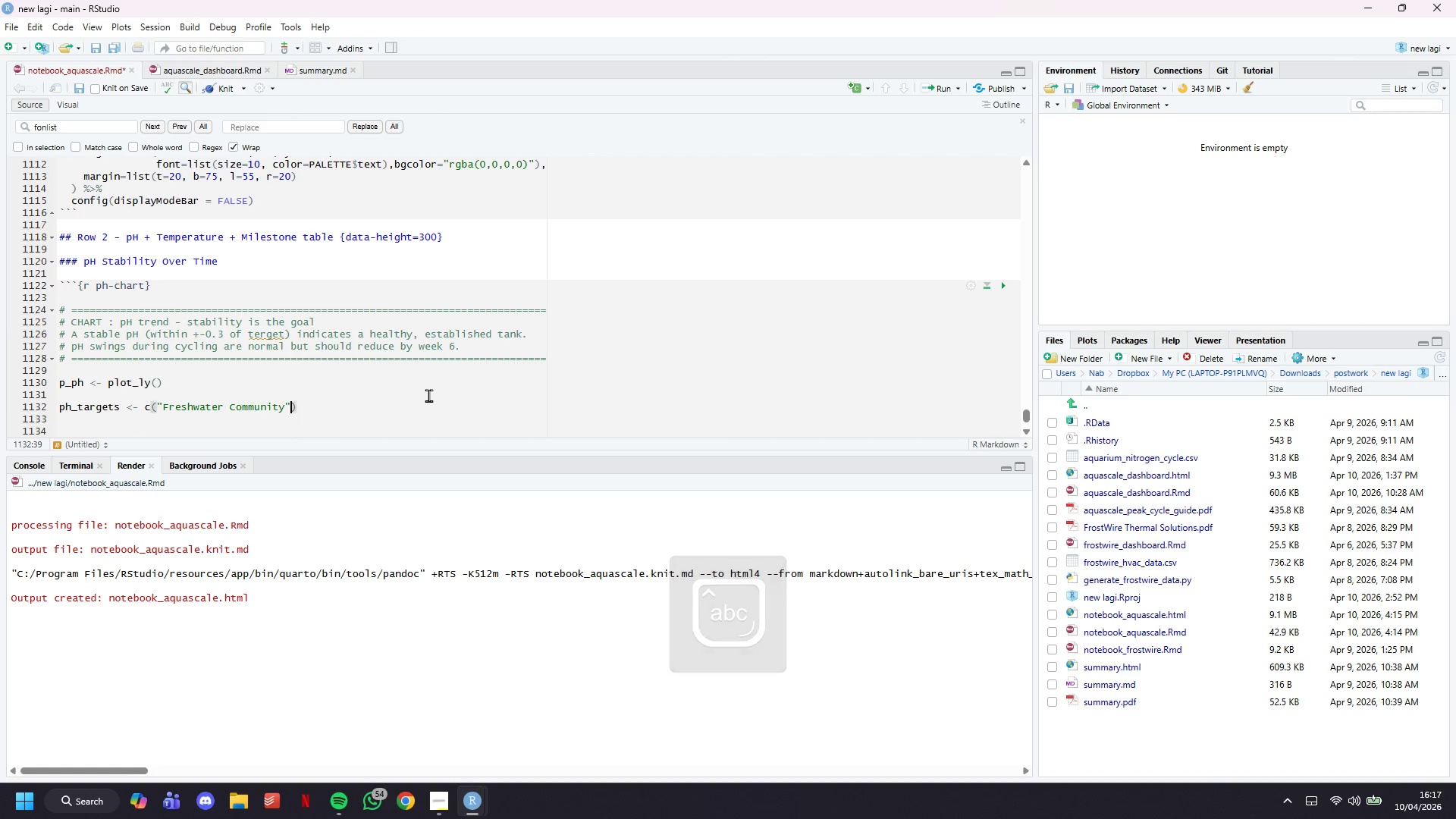 
 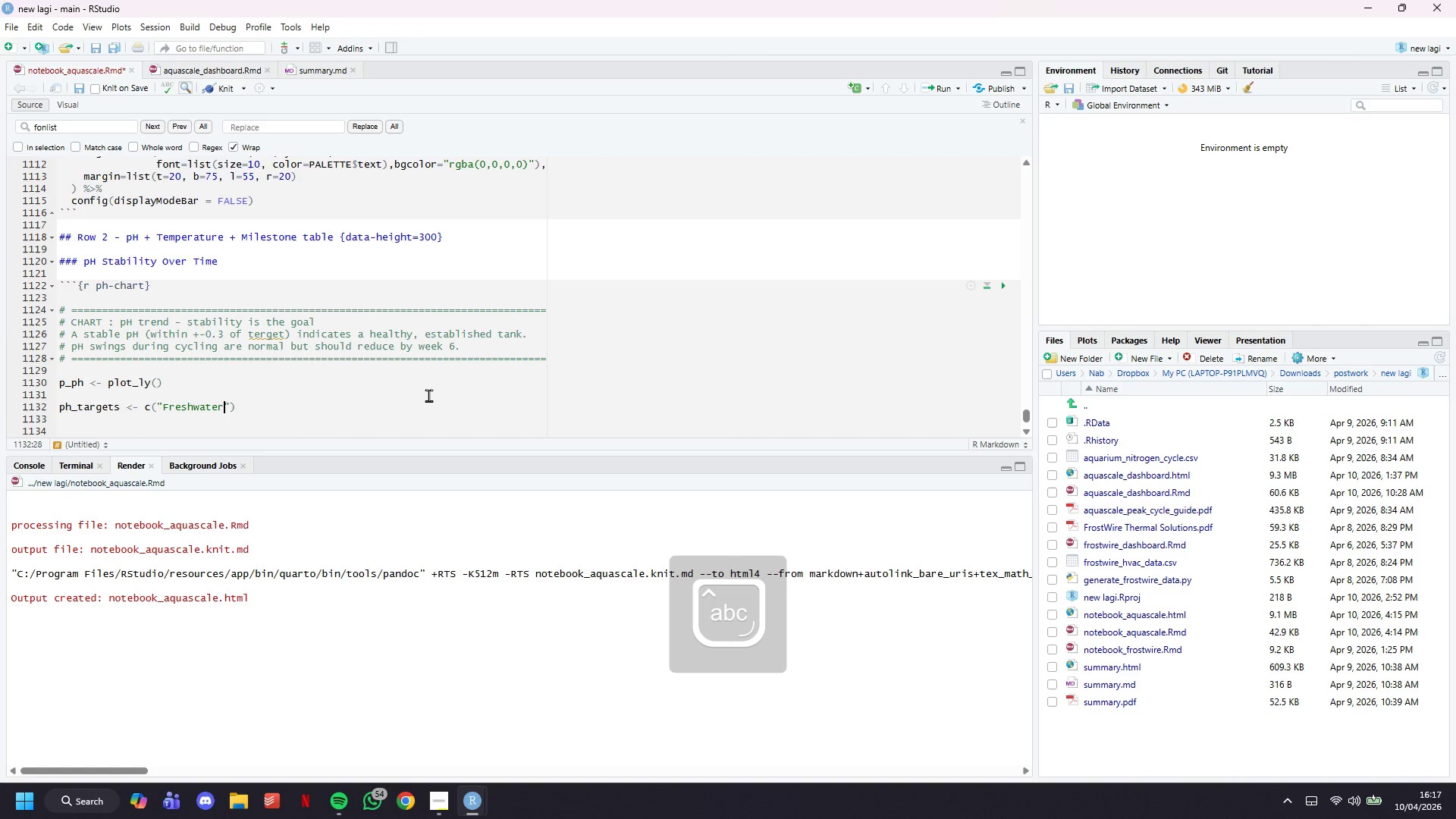 
key(ArrowRight)
 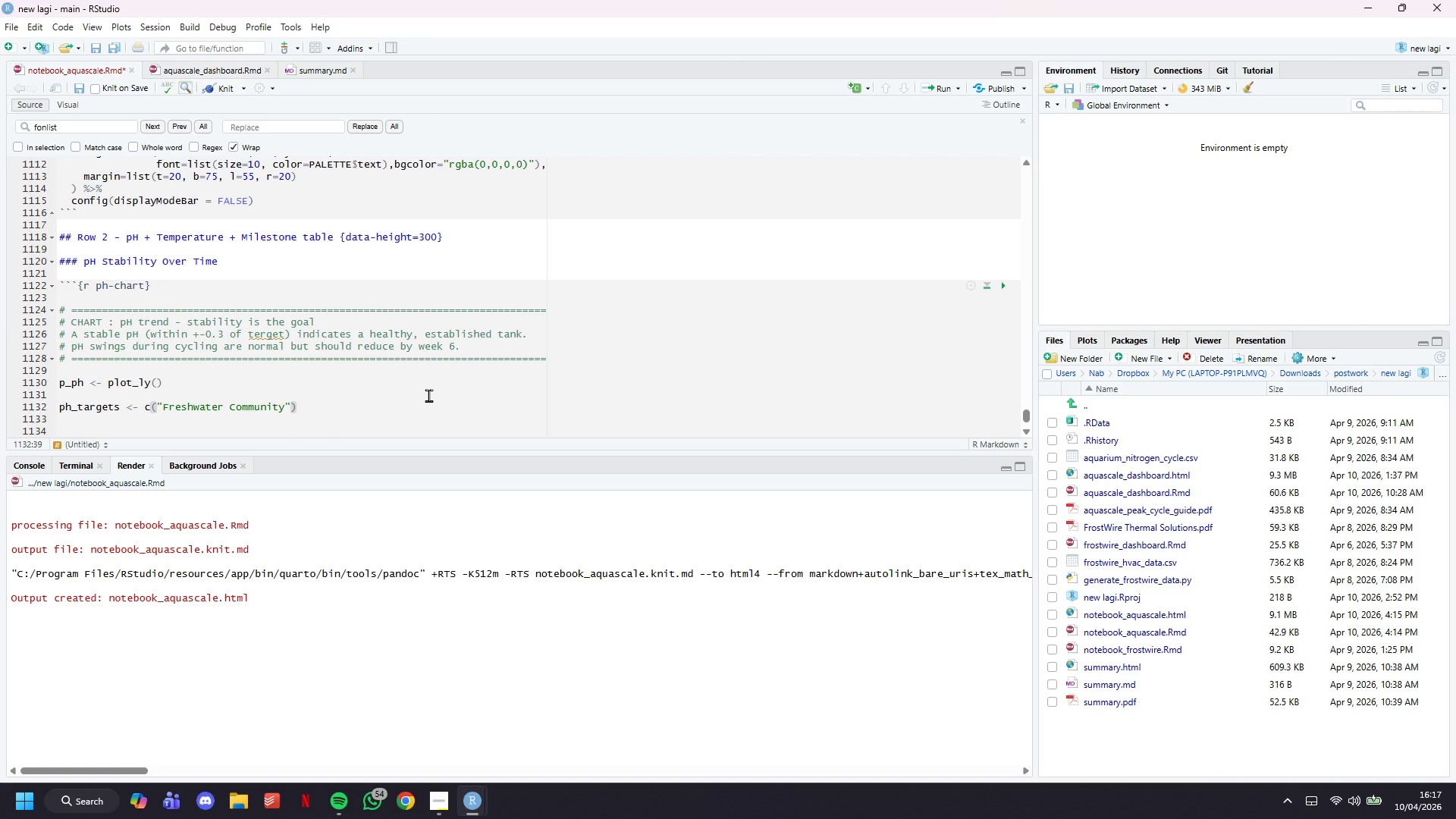 
type(=7.2, "Marine Reef)
 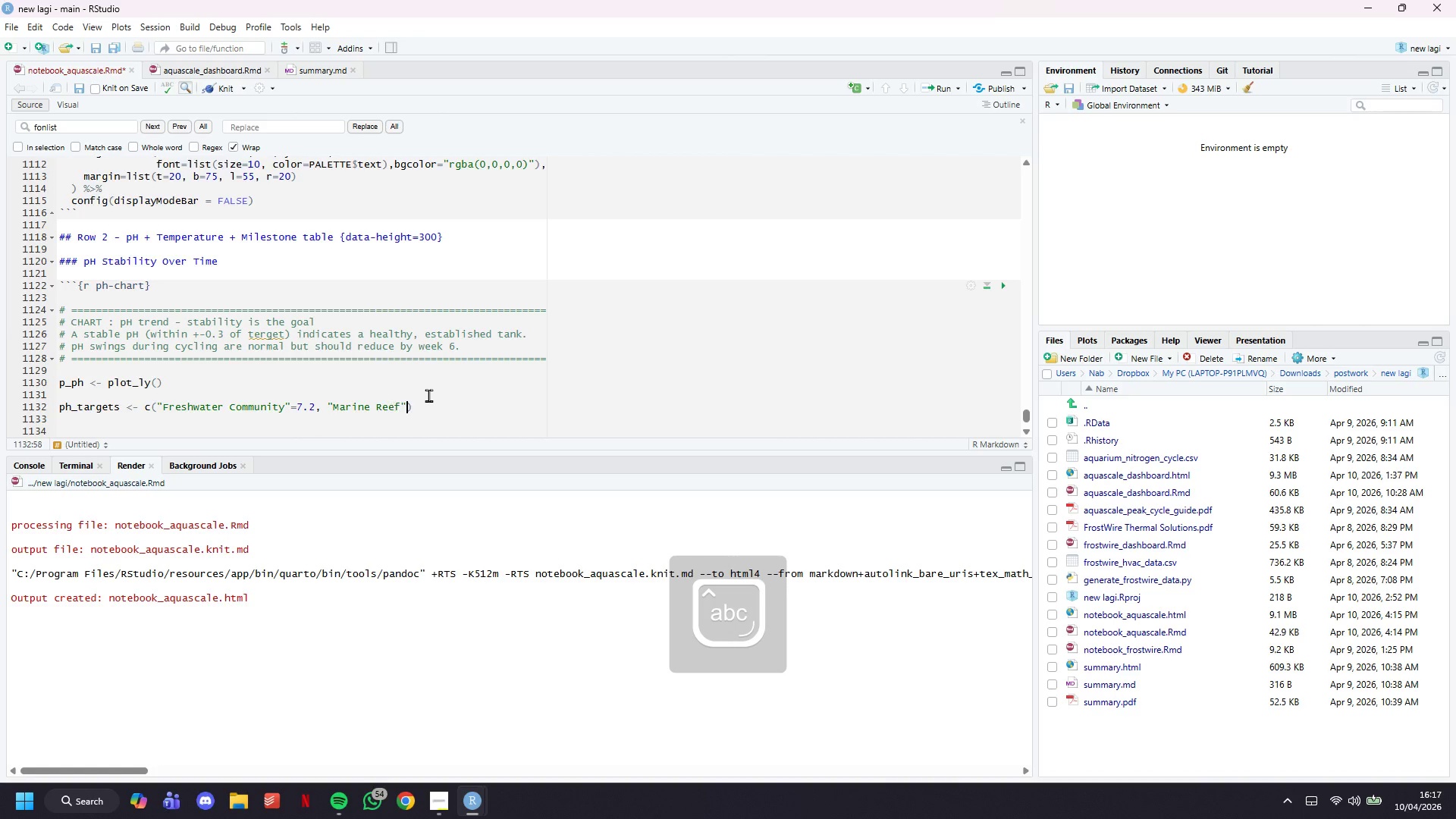 
 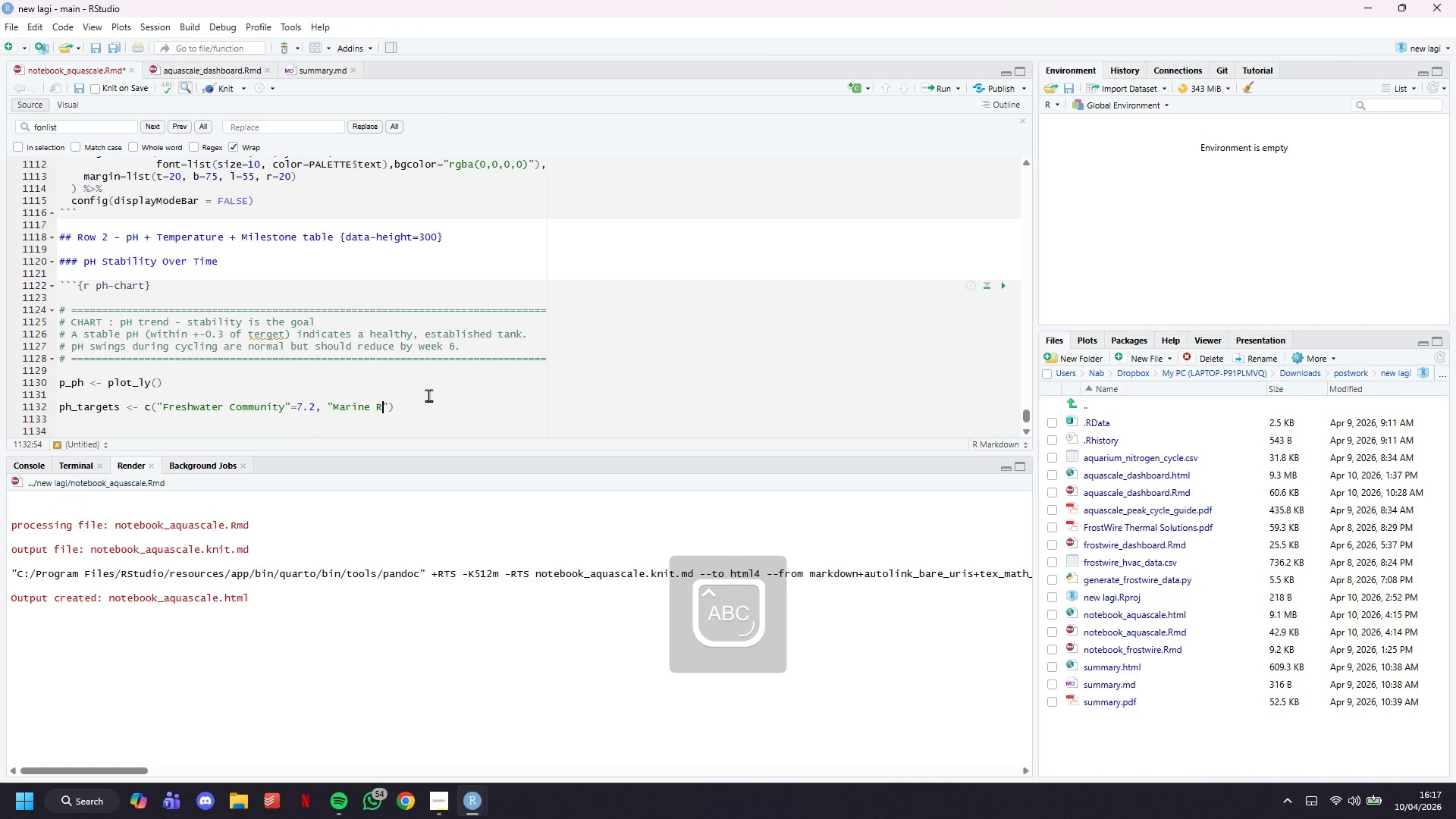 
key(ArrowRight)
 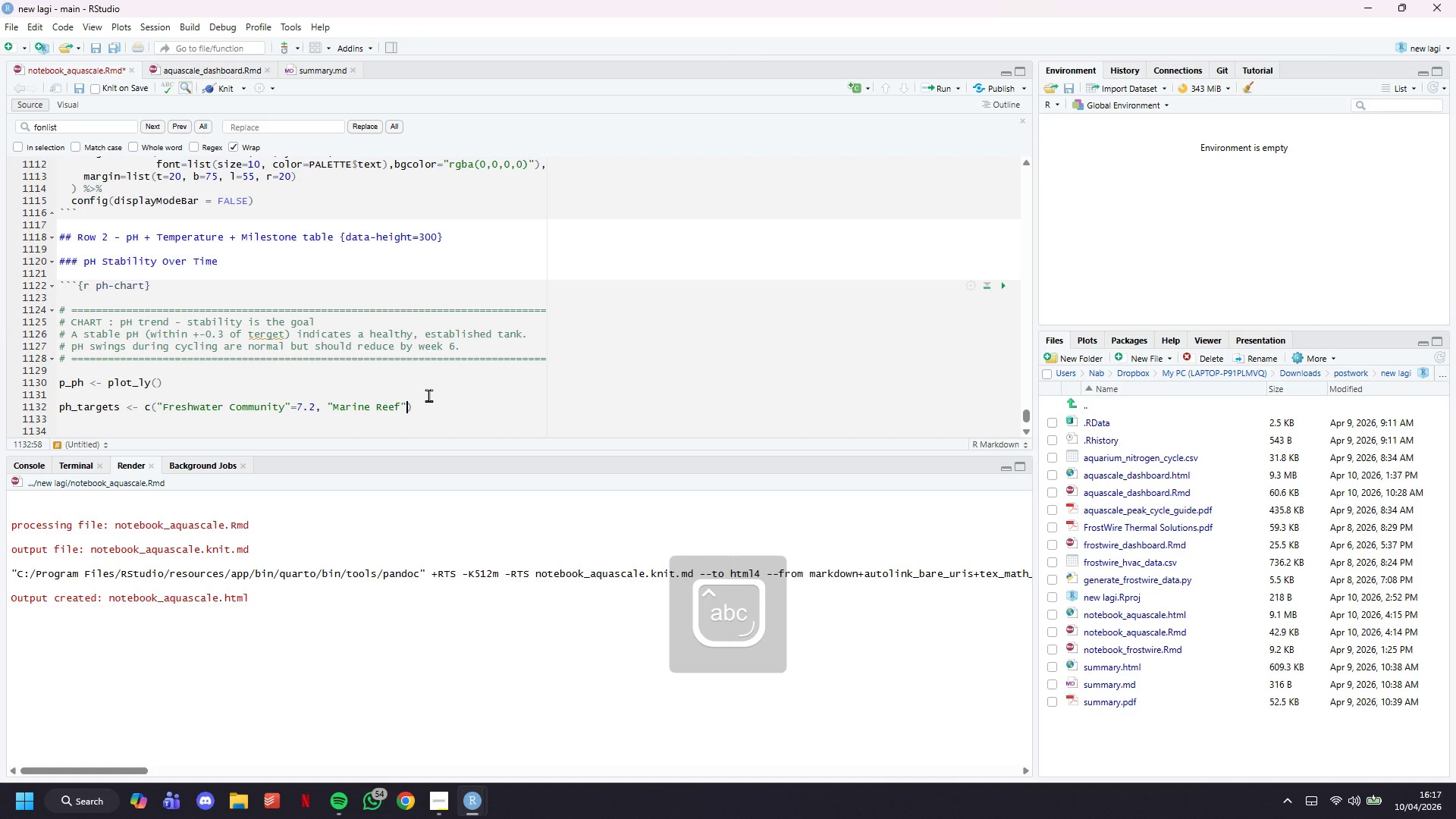 
type(=8.1, "Planted (High-Tech))
 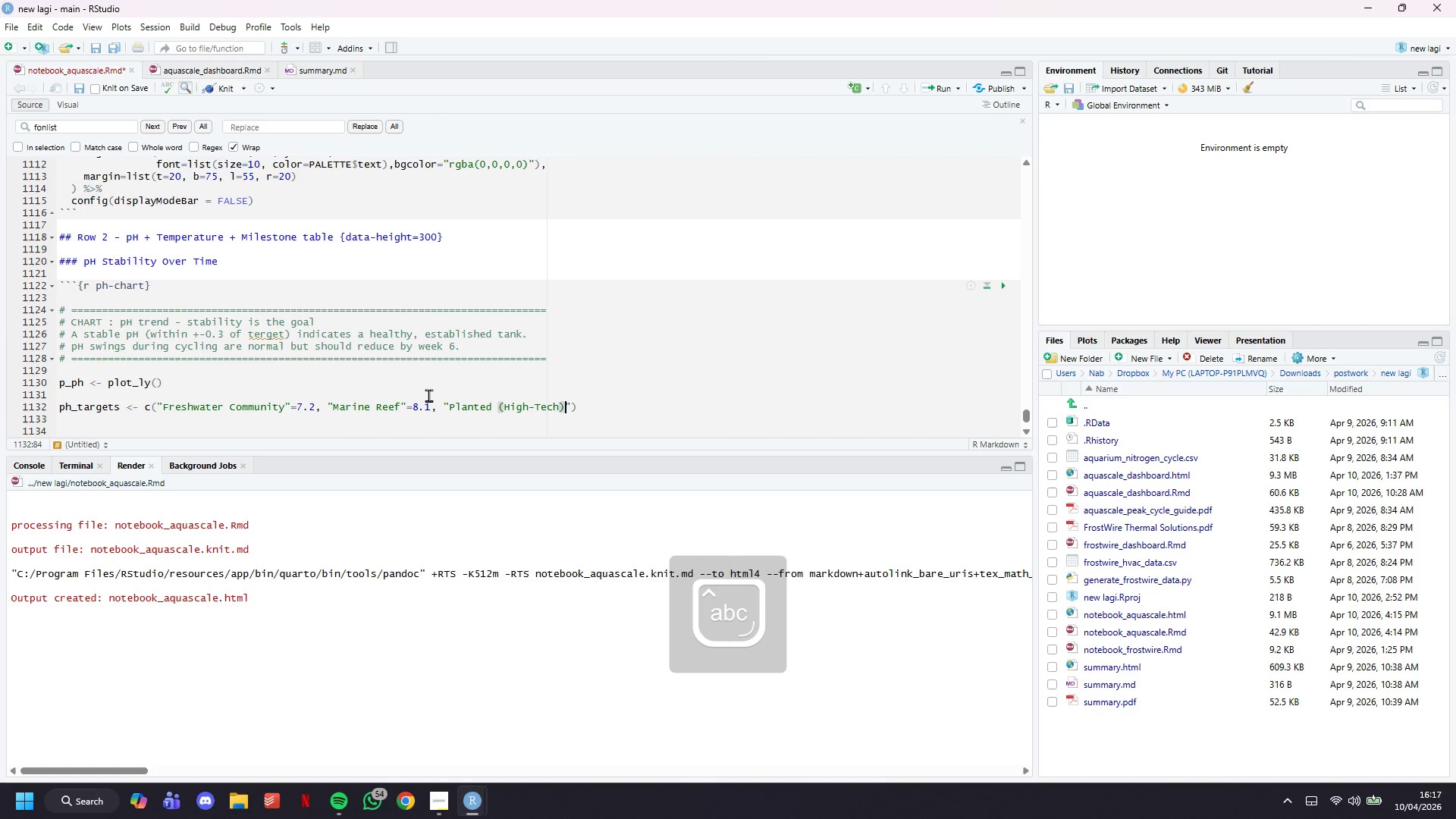 
key(ArrowRight)
 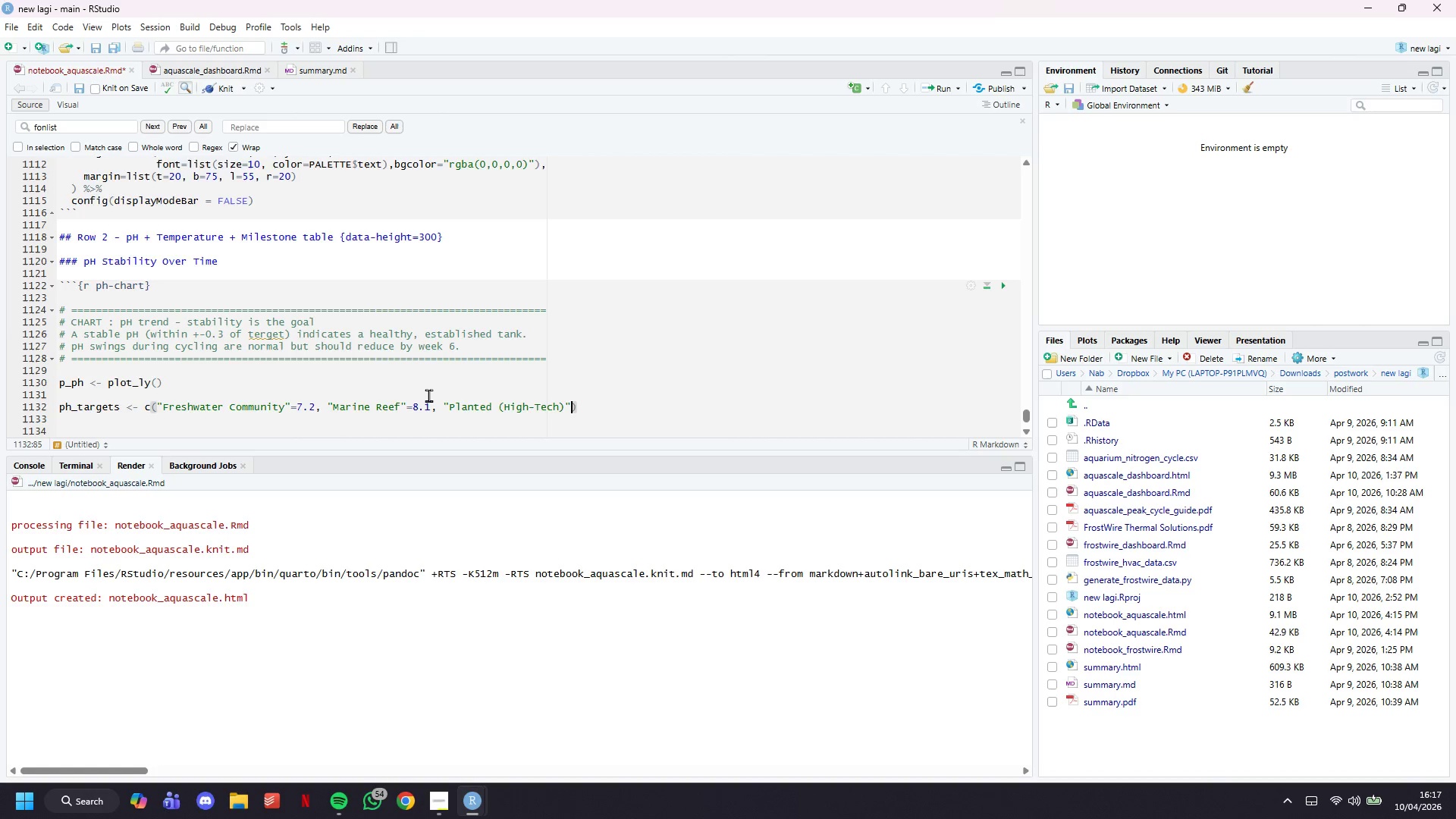 
key(Equal)
 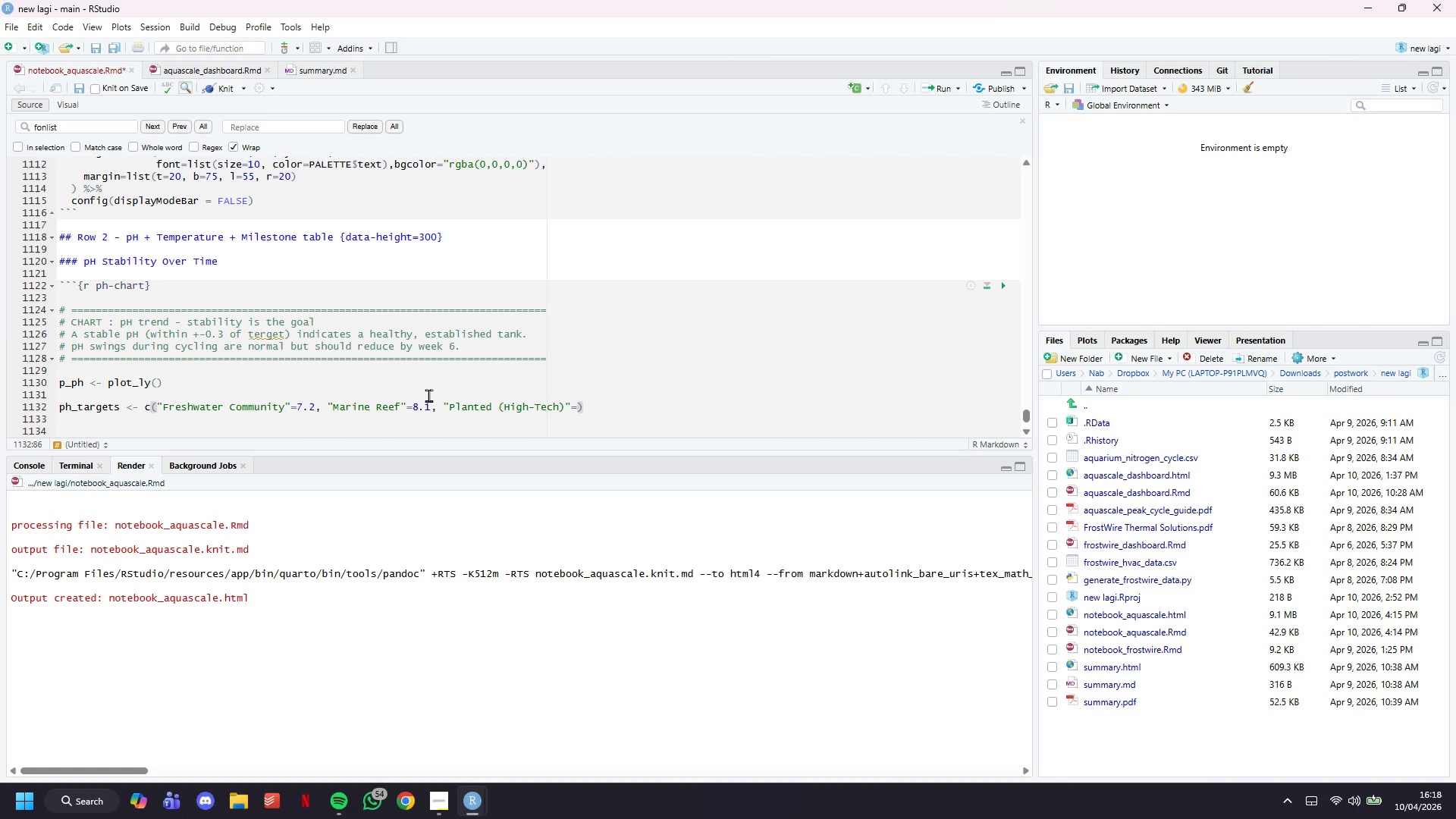 
key(6)
 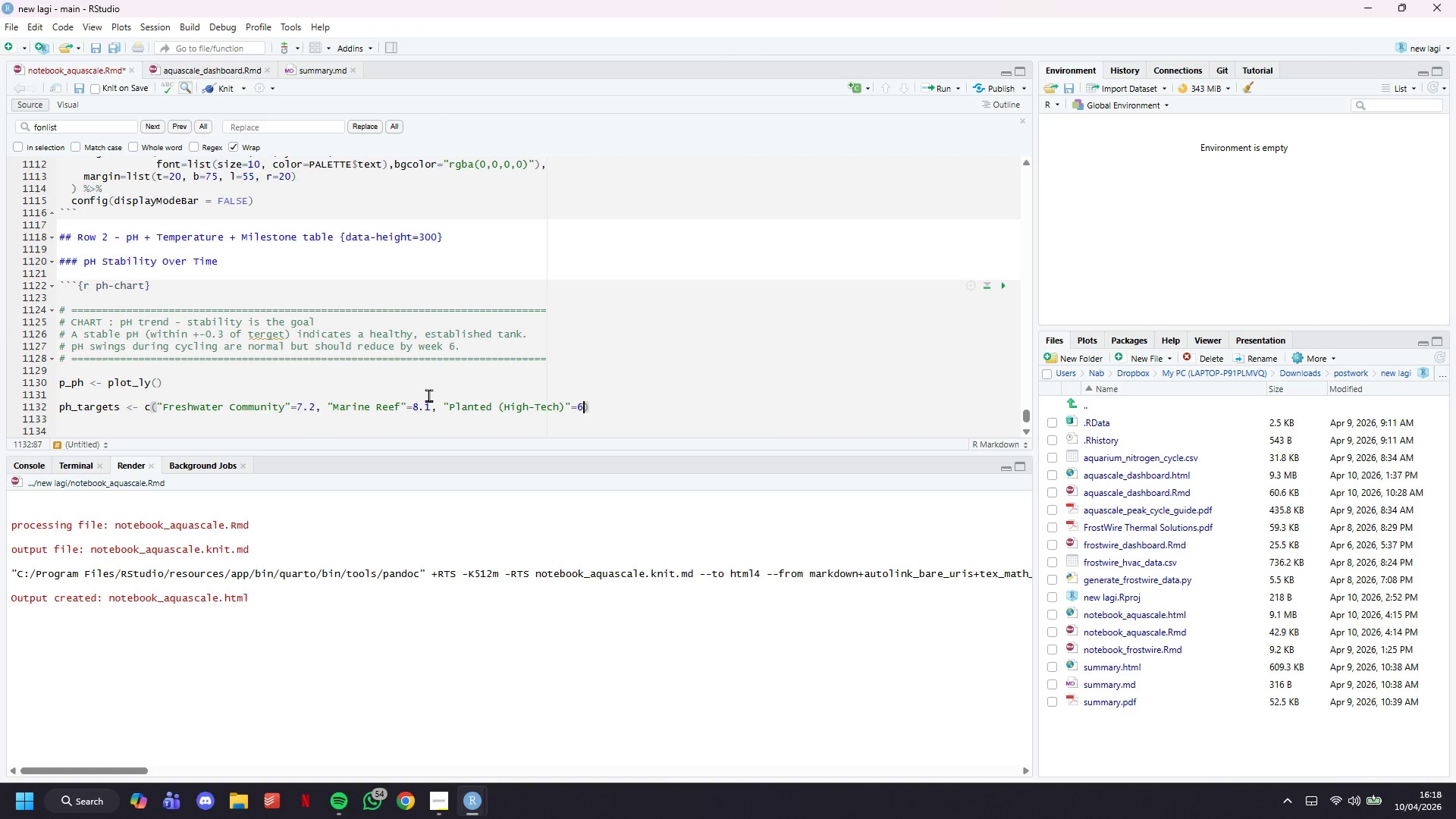 
key(Period)
 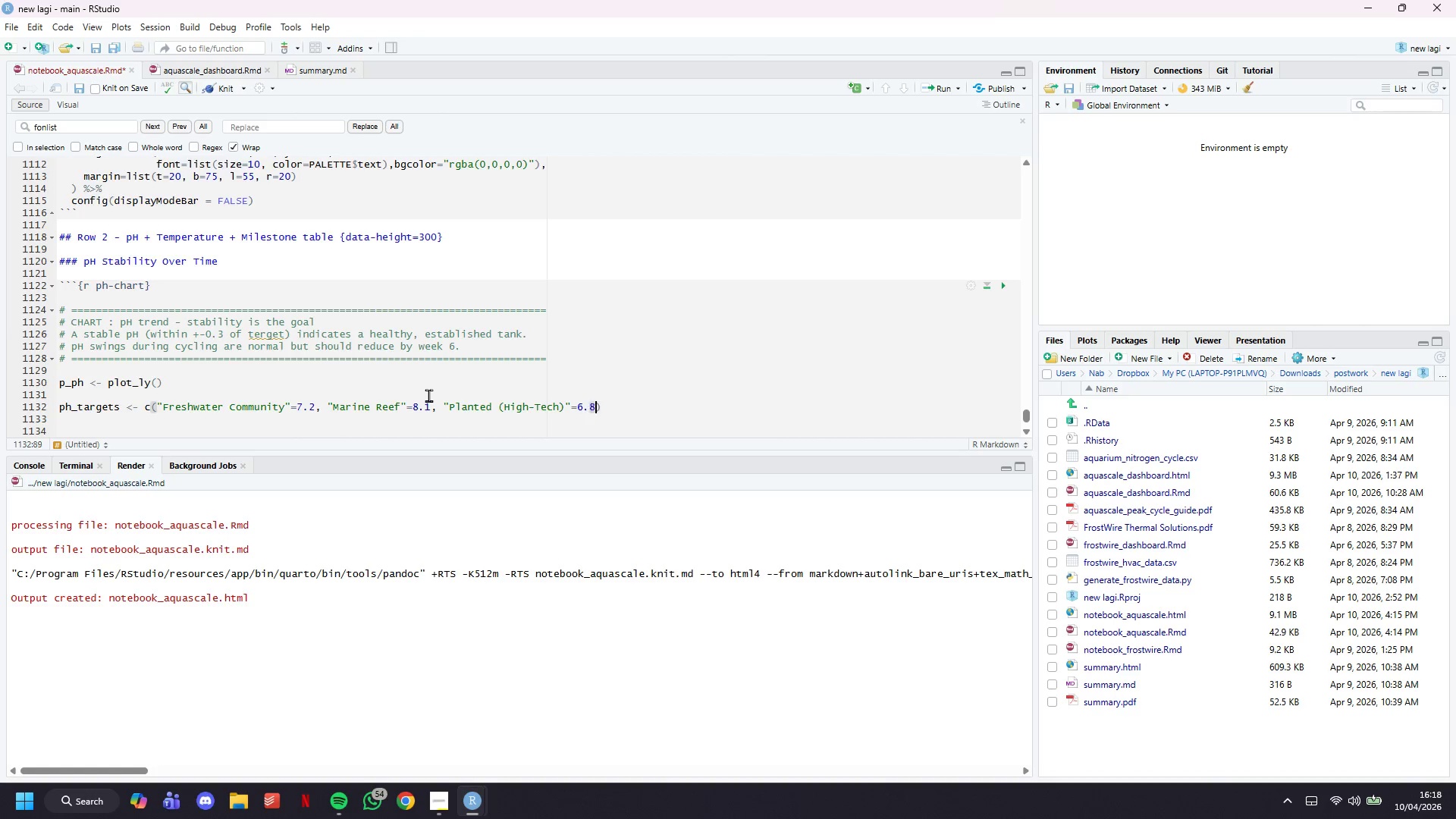 
key(8)
 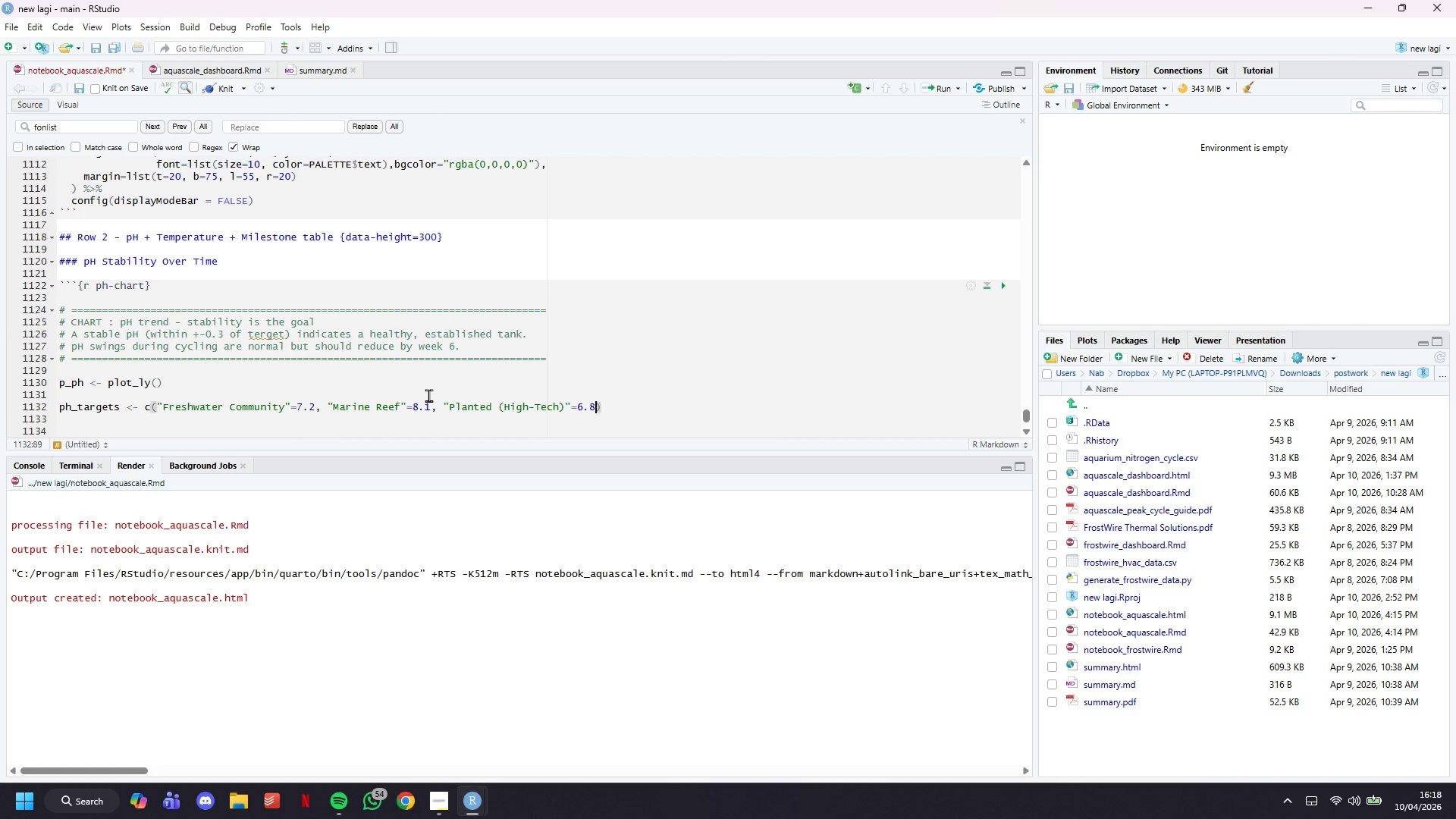 
key(ArrowRight)
 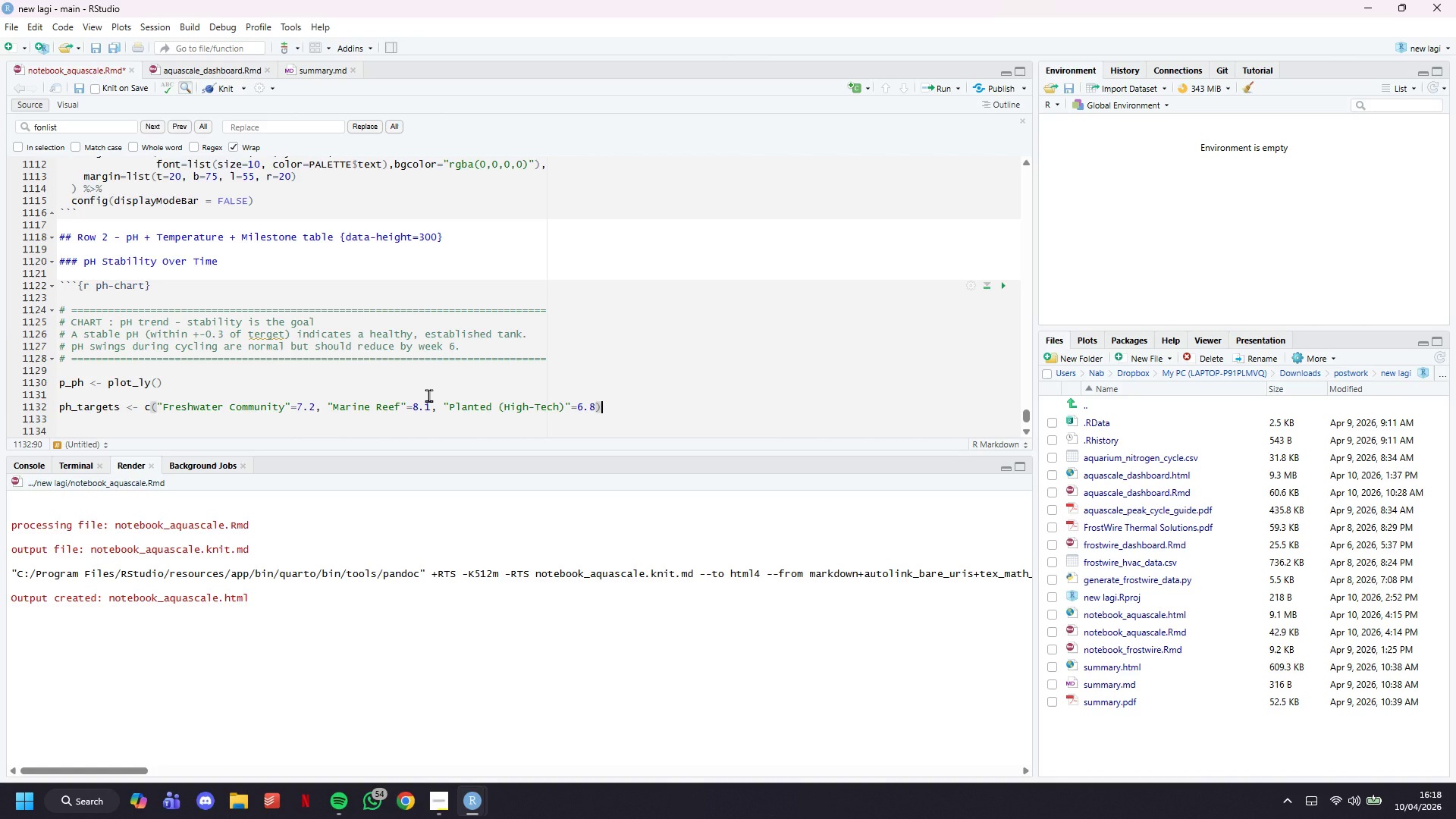 
key(Enter)
 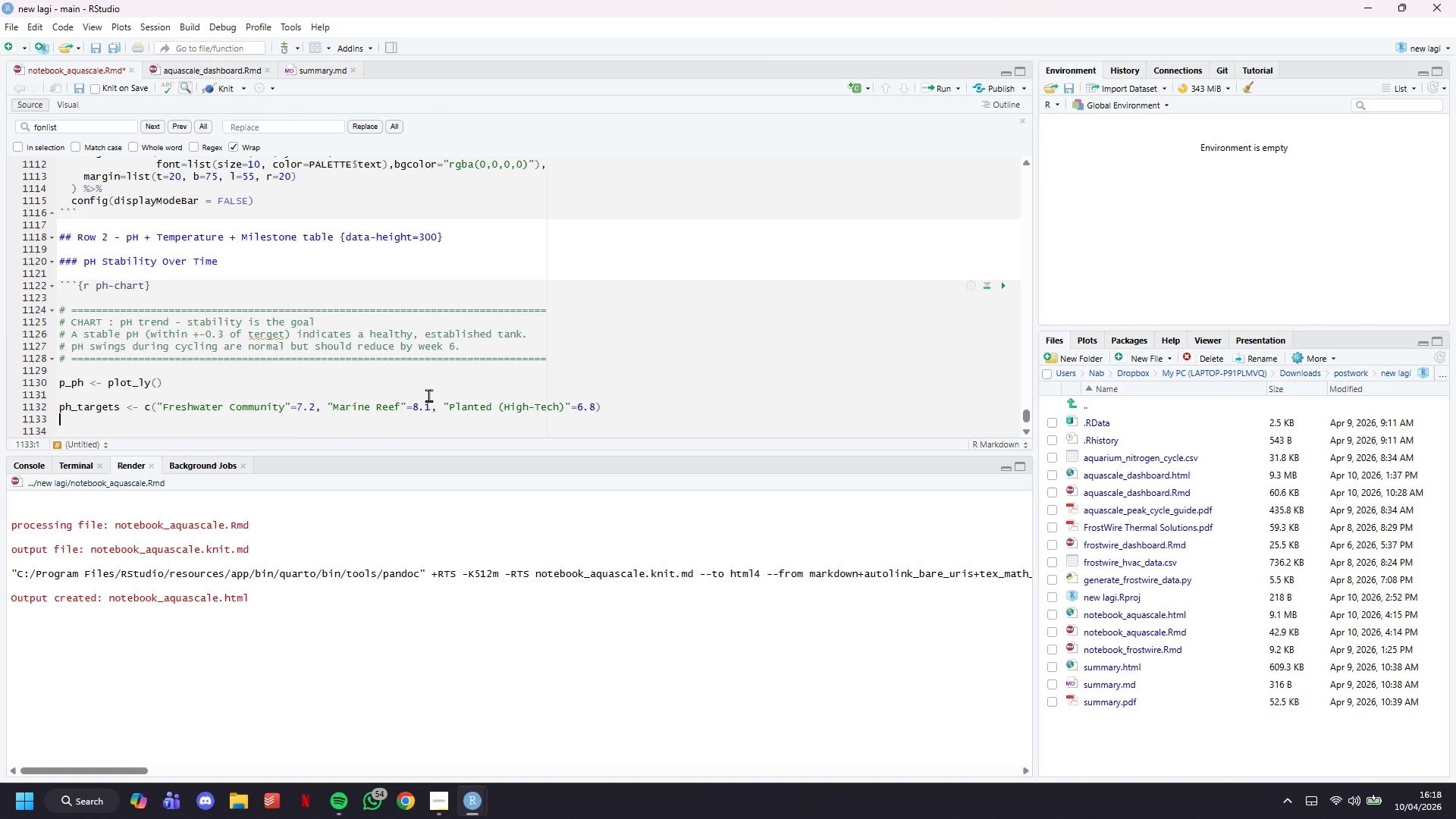 
key(Enter)
 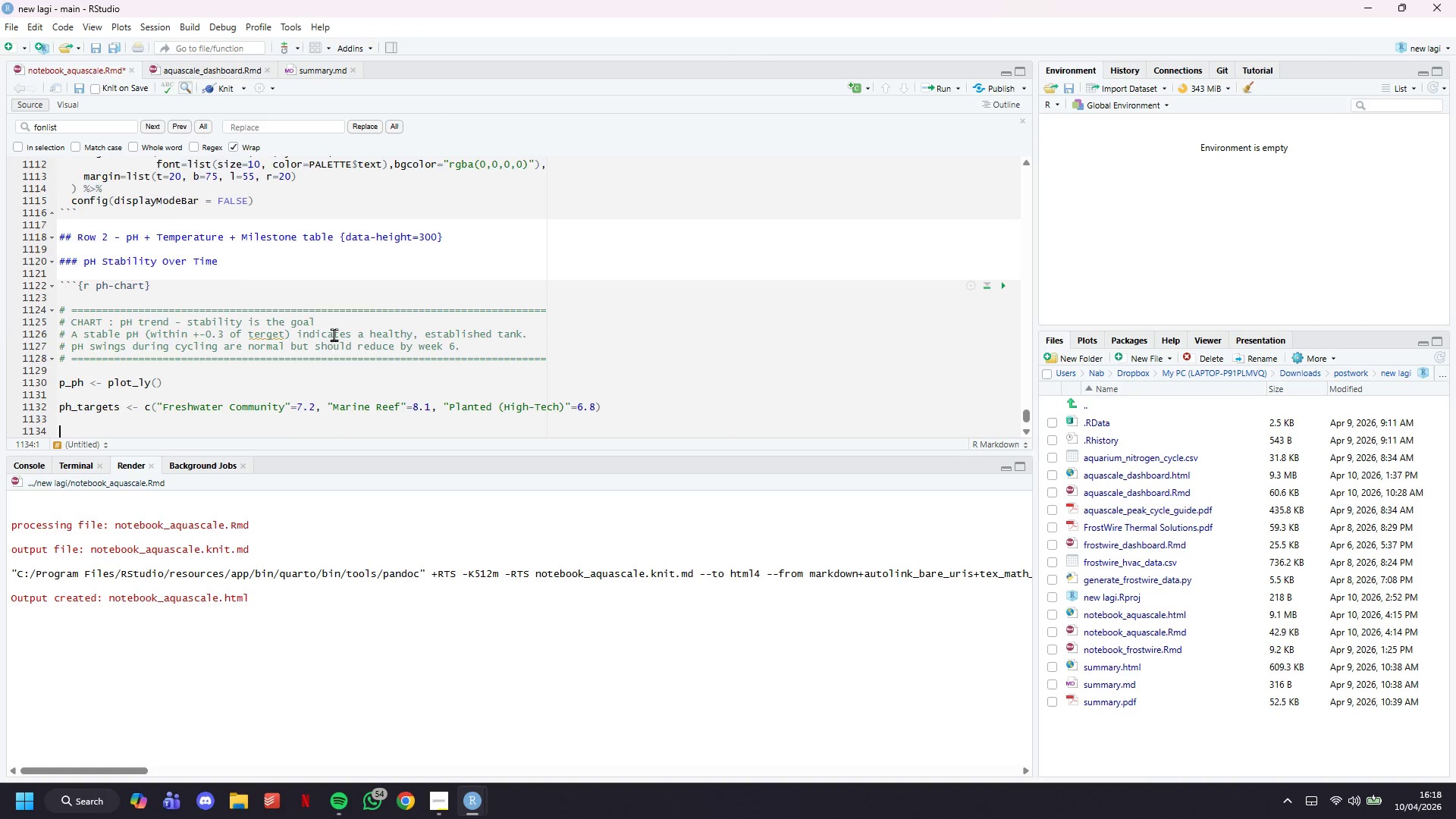 
scroll: coordinate [284, 335], scroll_direction: down, amount: 7.0
 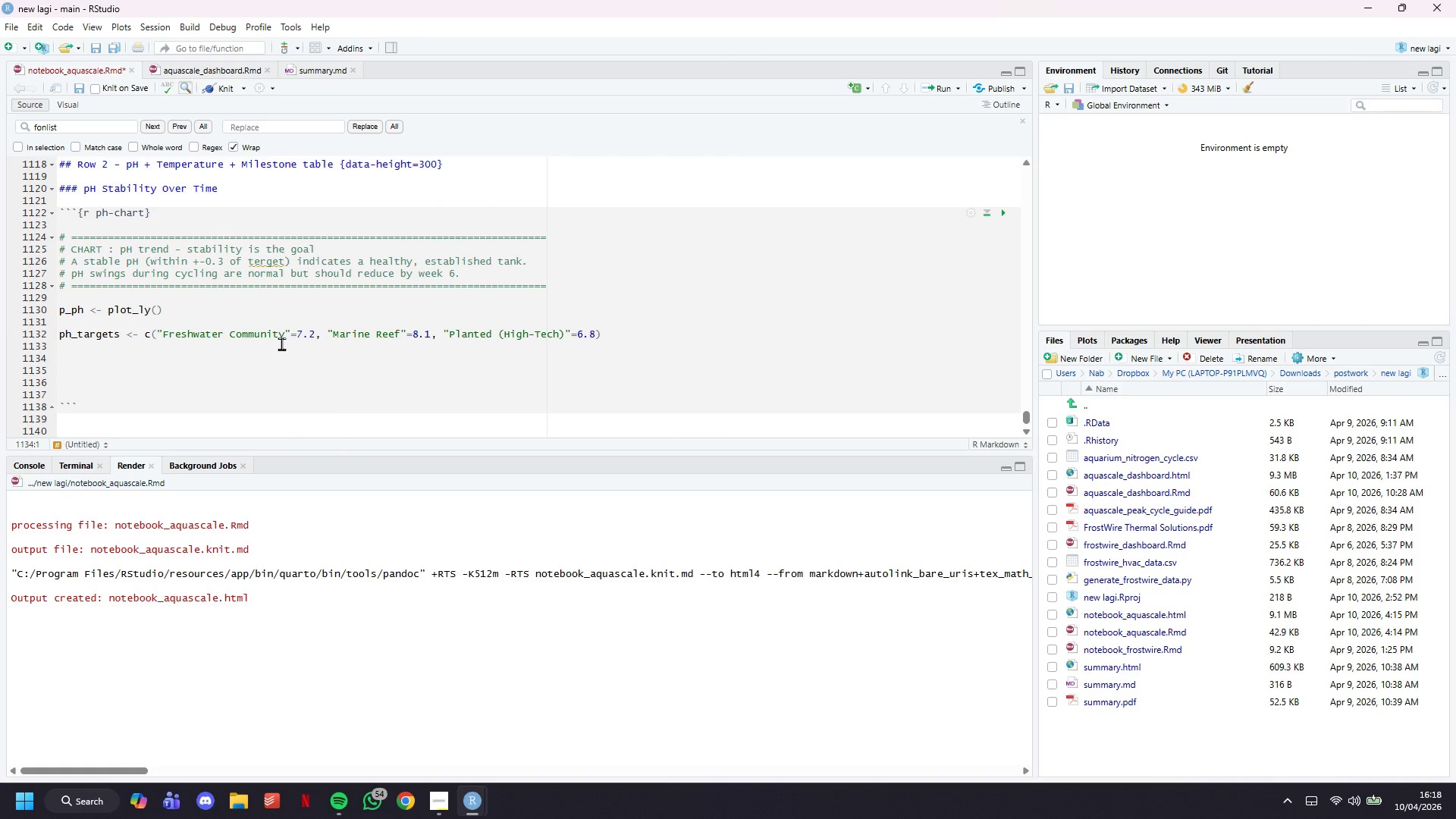 
key(Control+S)
 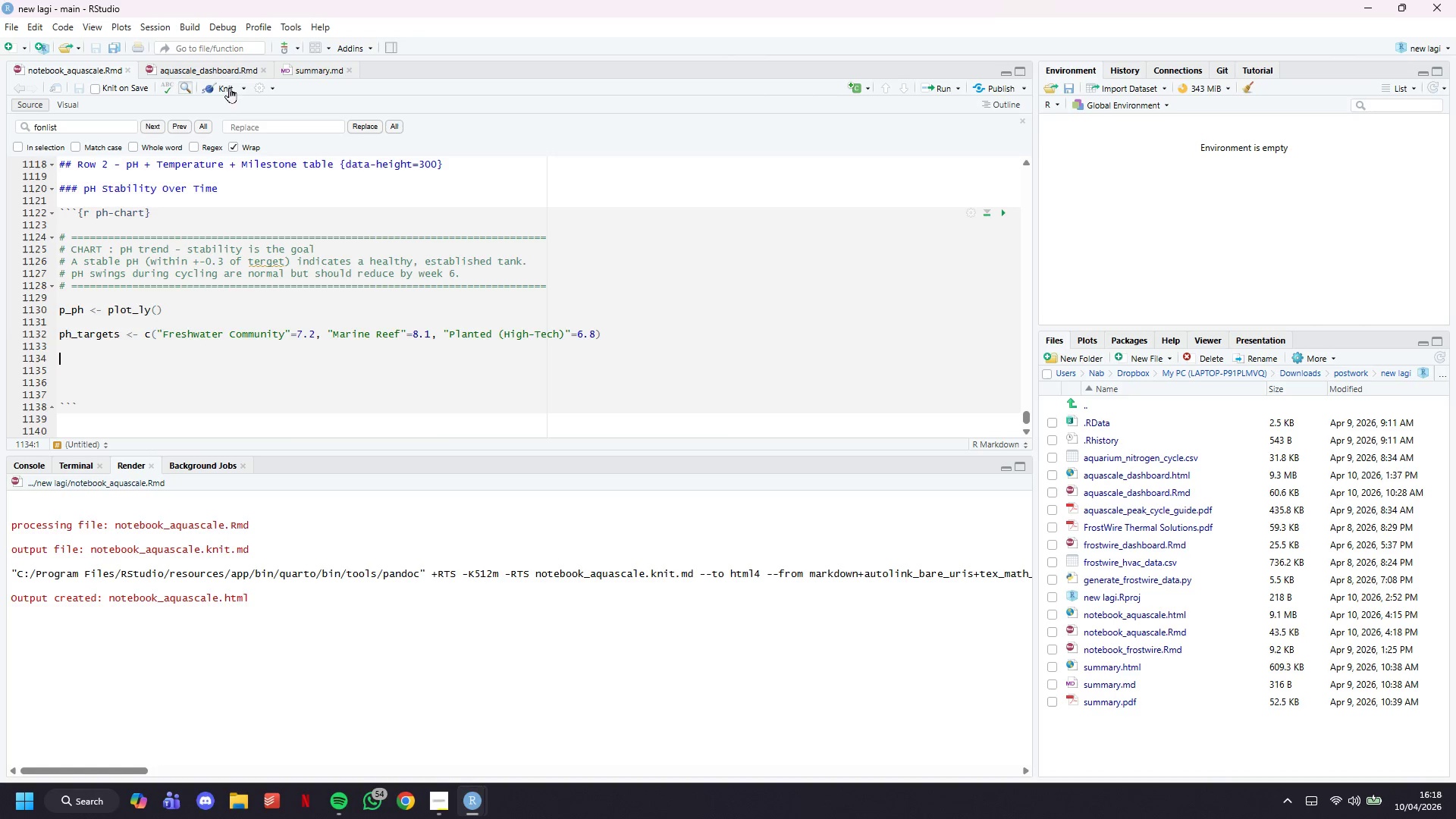 
left_click([222, 78])
 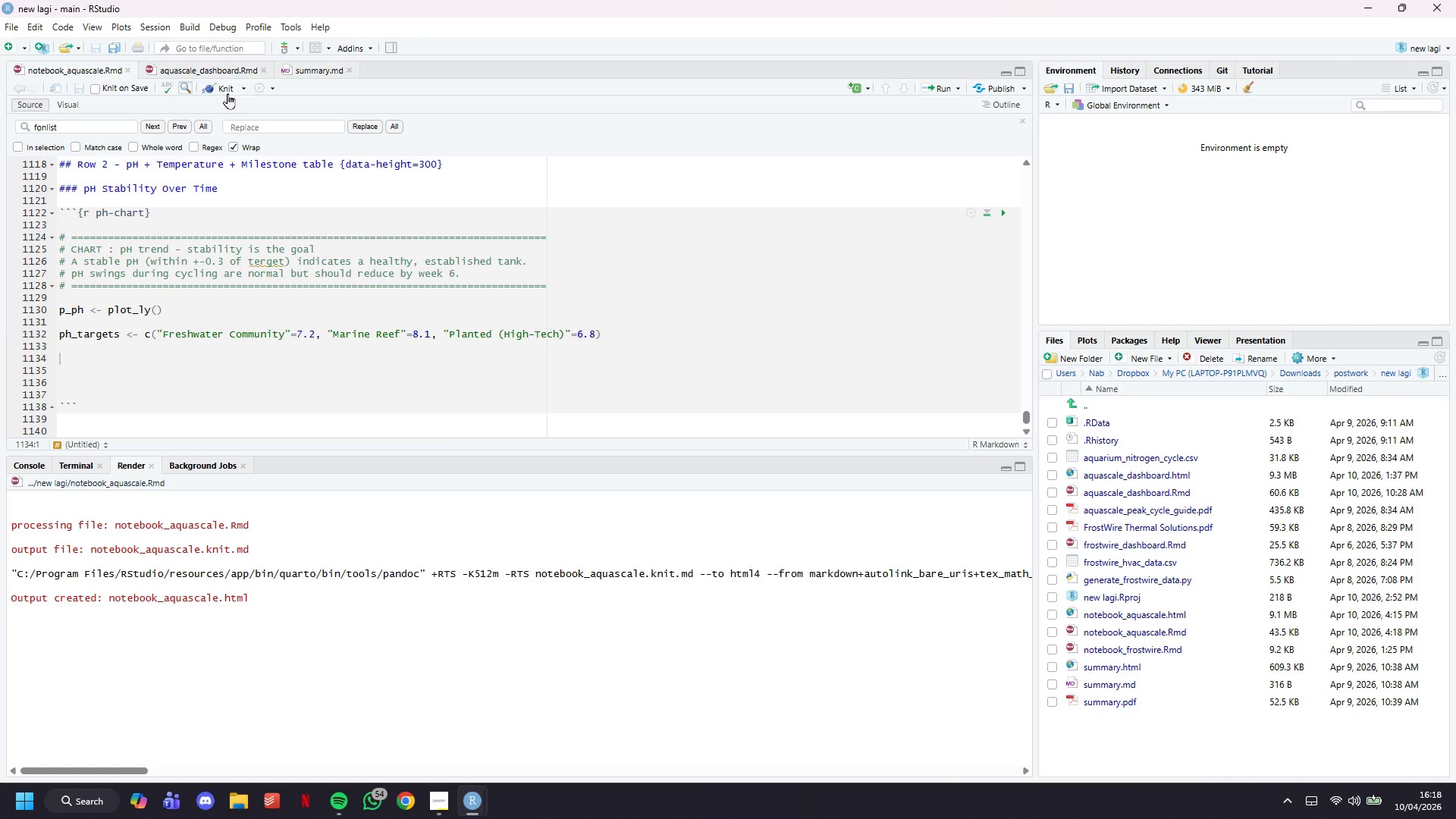 
left_click([228, 93])
 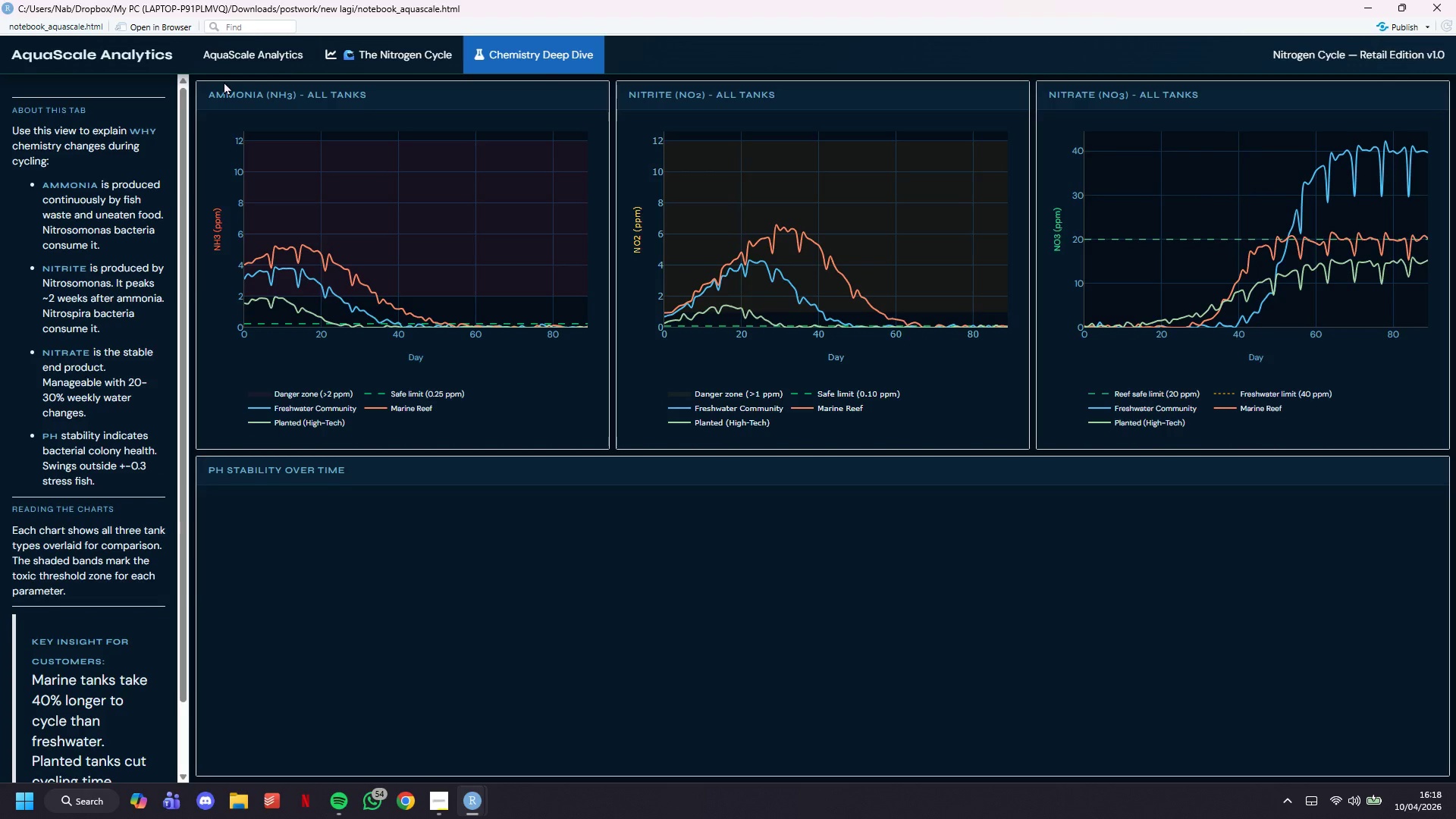 
wait(43.39)
 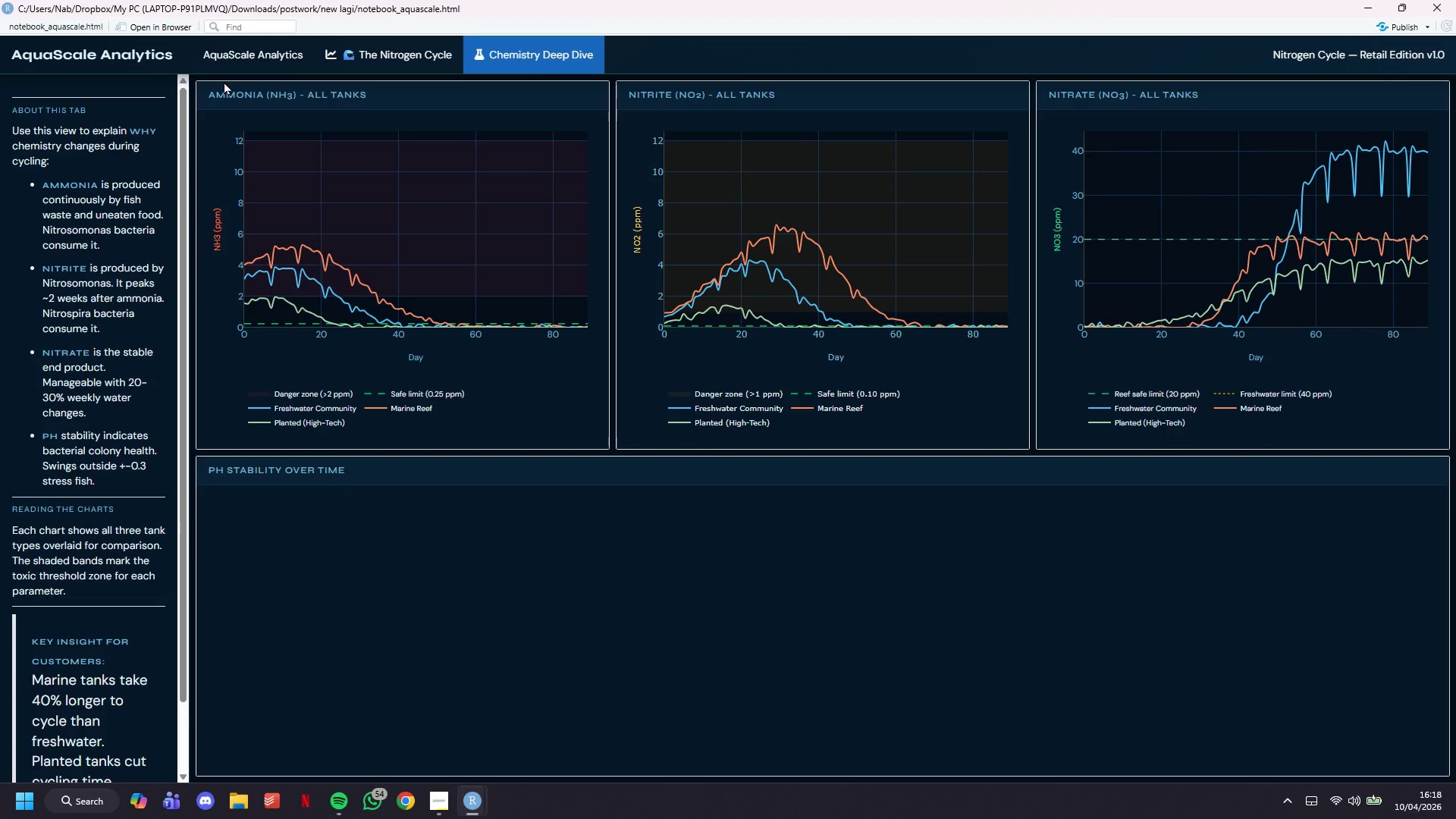 
left_click([1380, 0])
 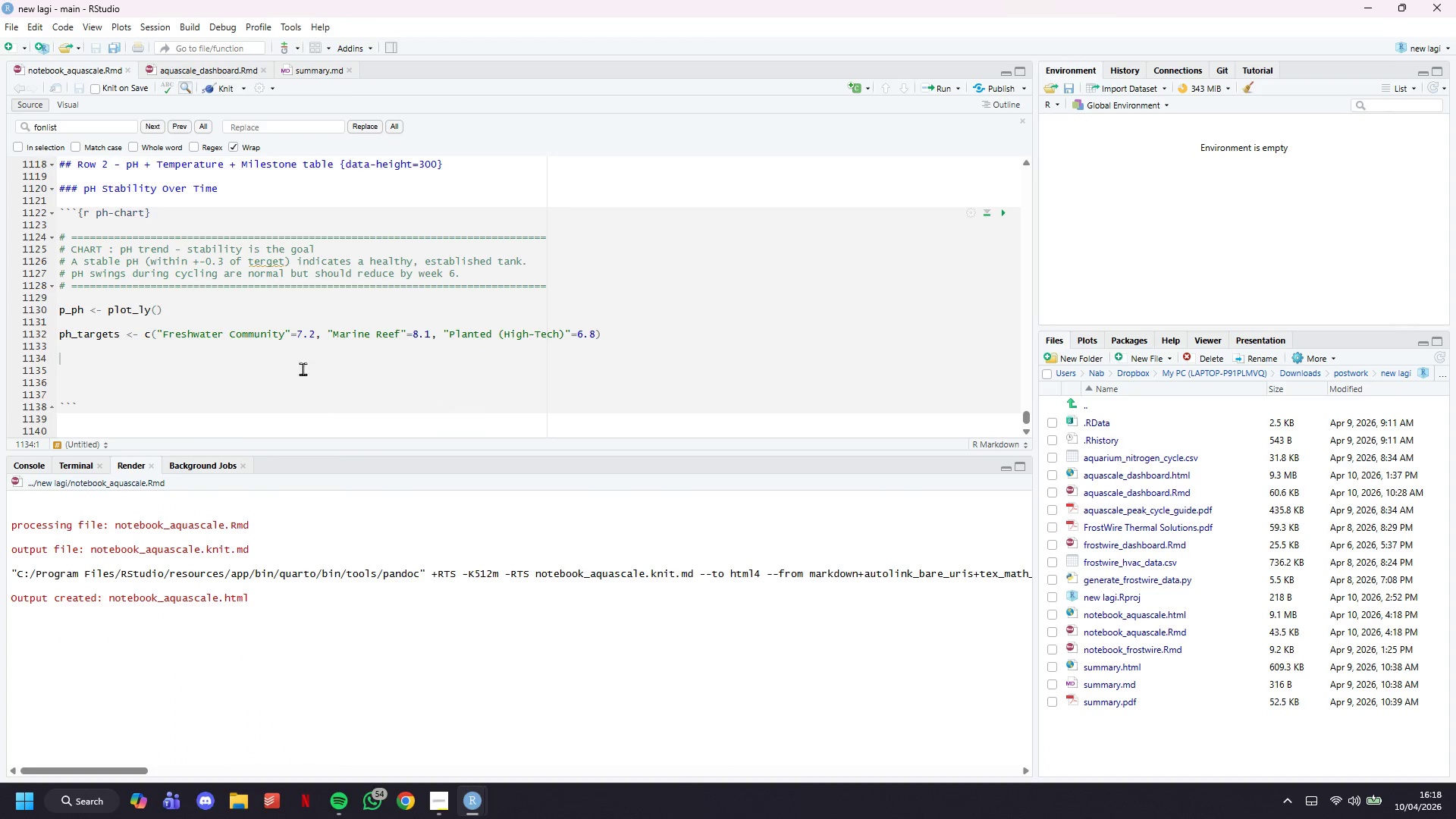 
left_click([296, 343])
 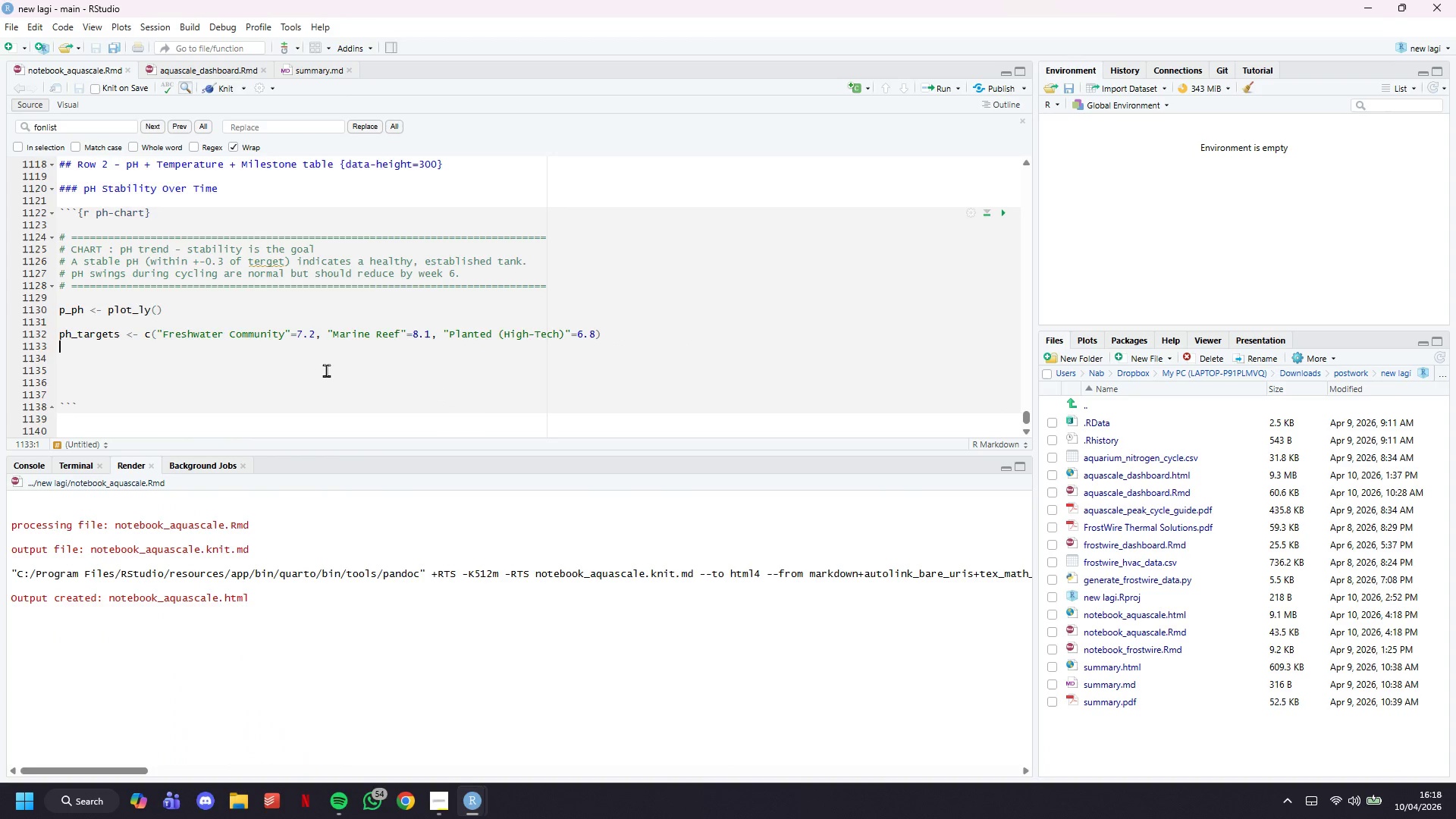 
left_click_drag(start_coordinate=[326, 370], to_coordinate=[322, 366])
 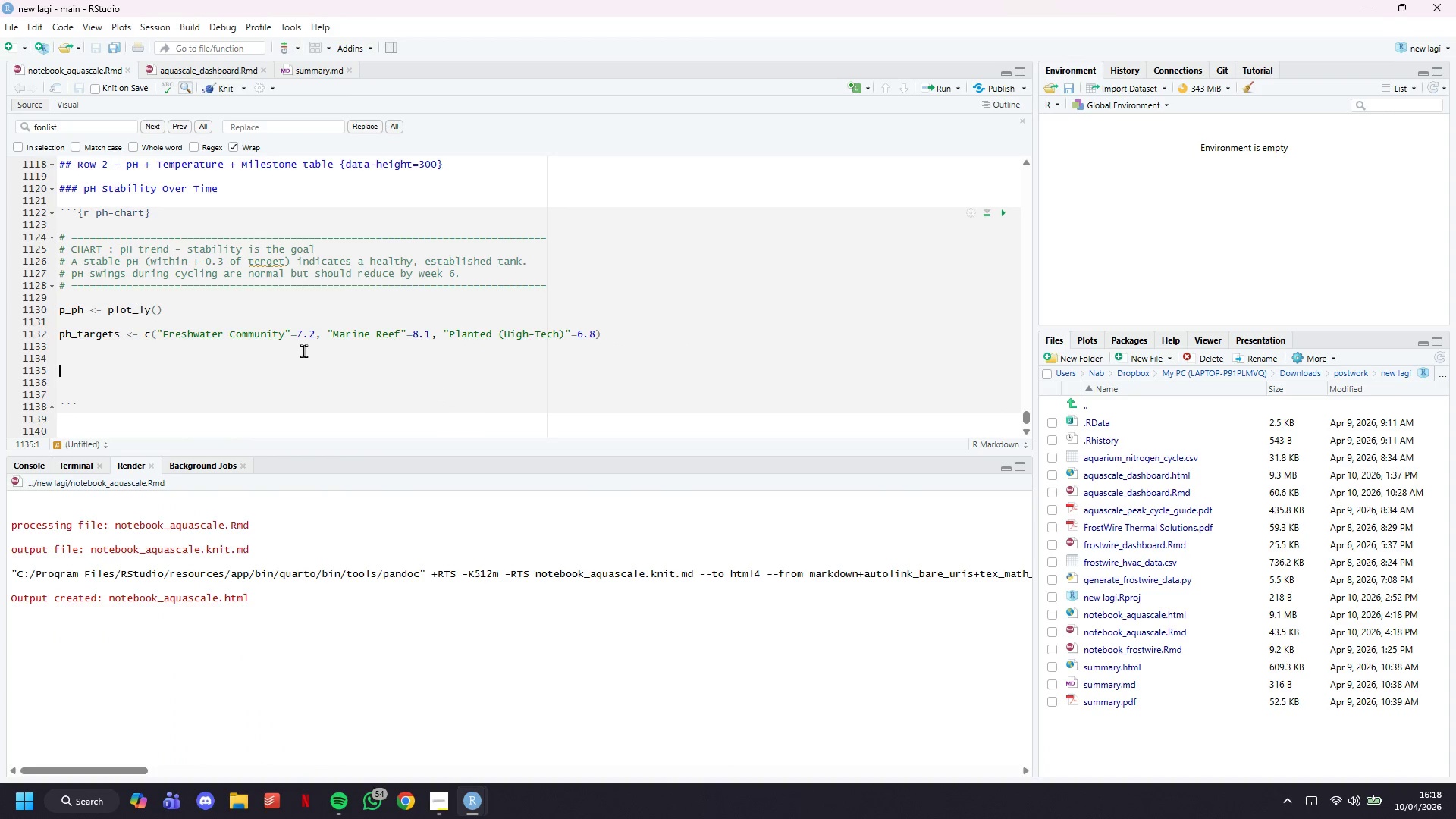 
double_click([303, 350])
 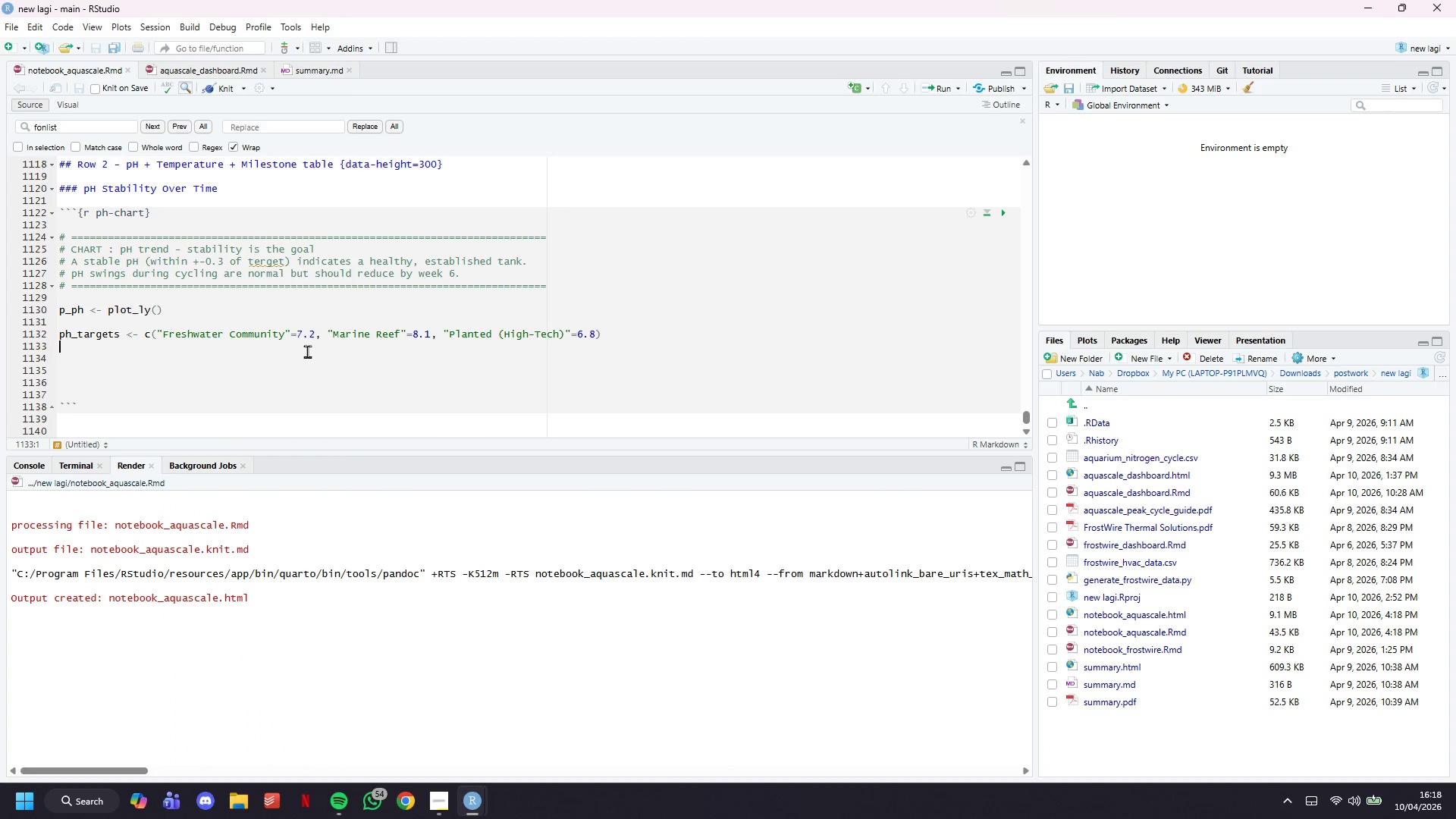 
left_click([307, 360])
 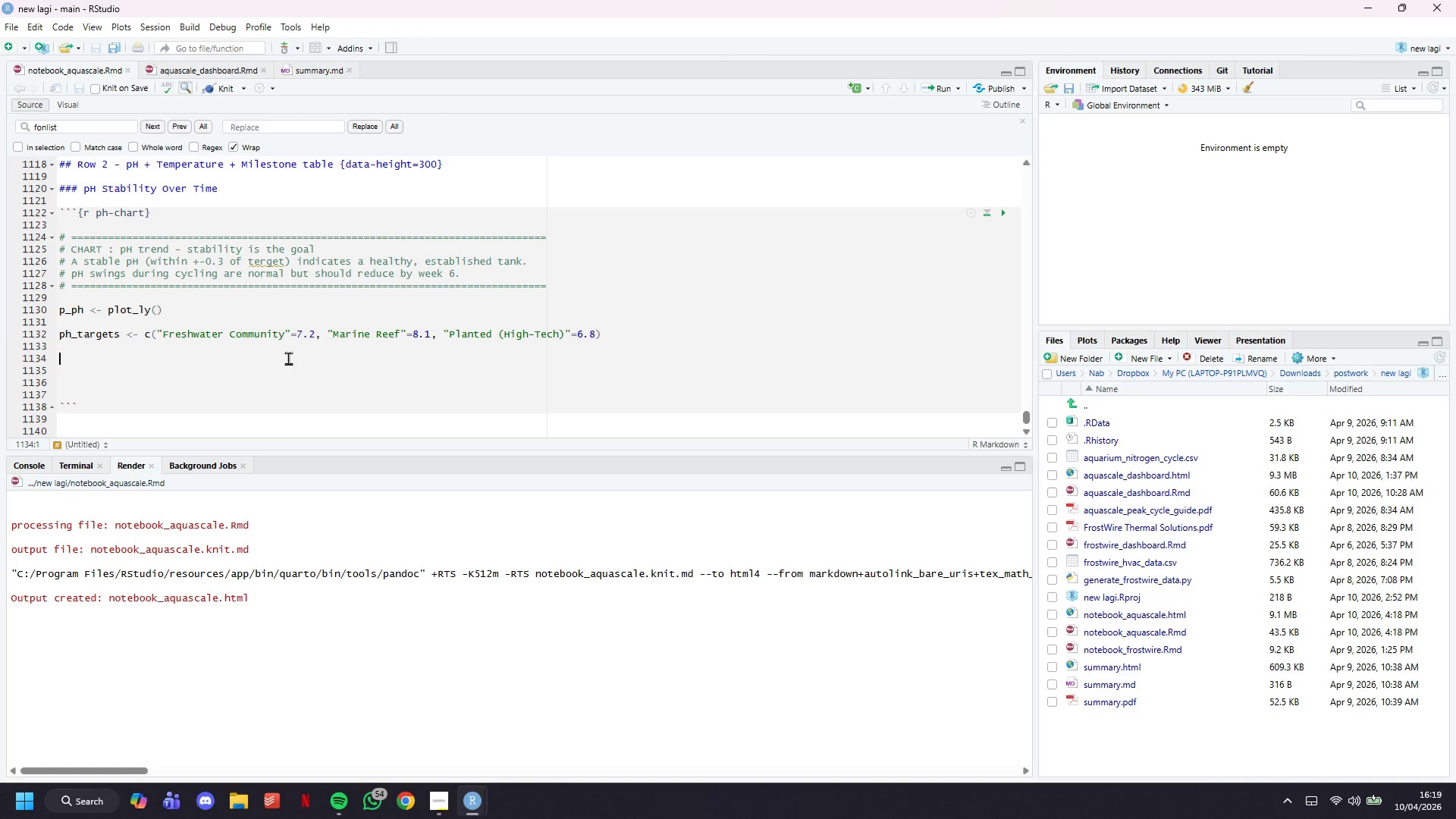 
wait(13.36)
 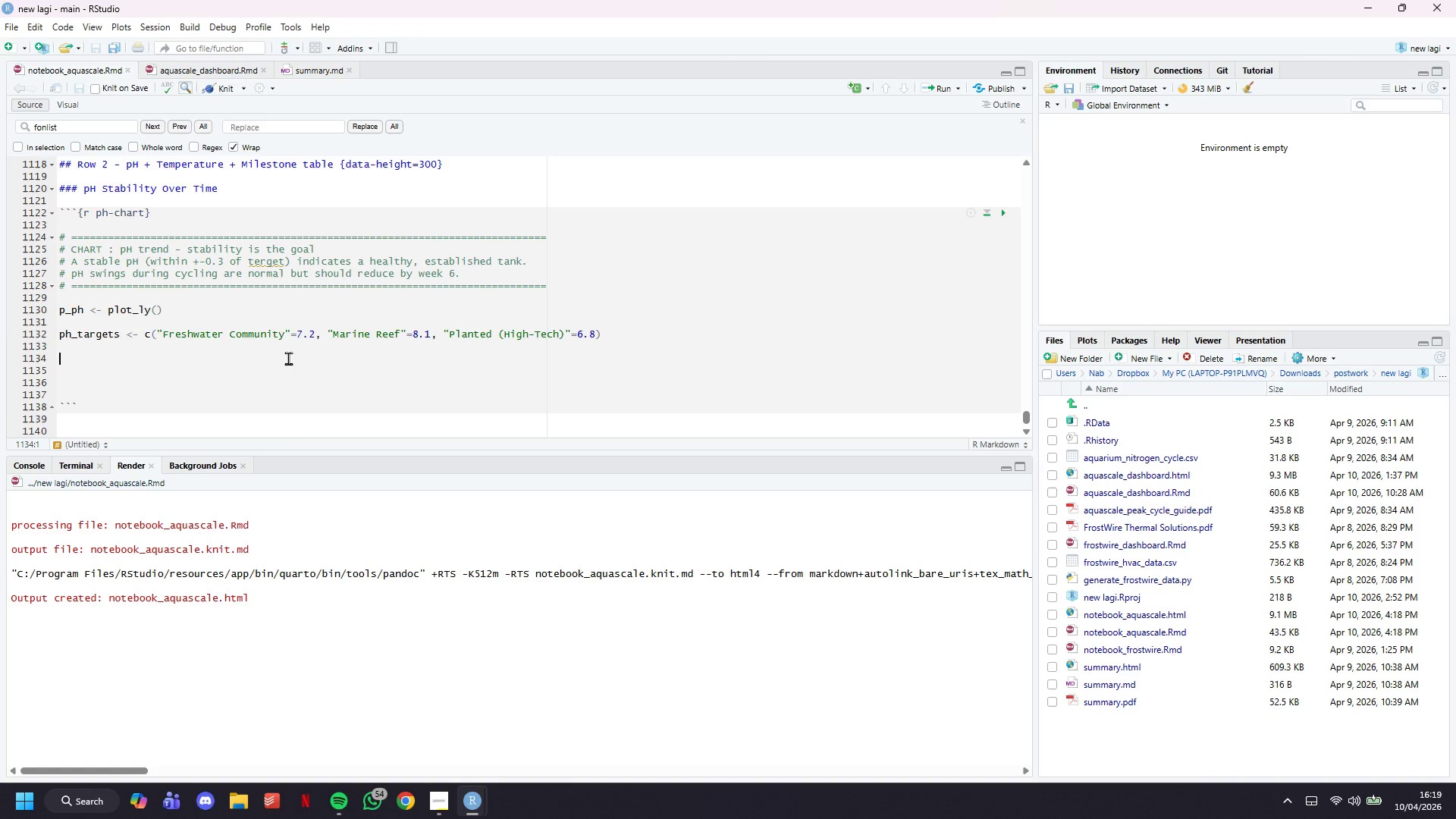 
type(for (tnk,)
 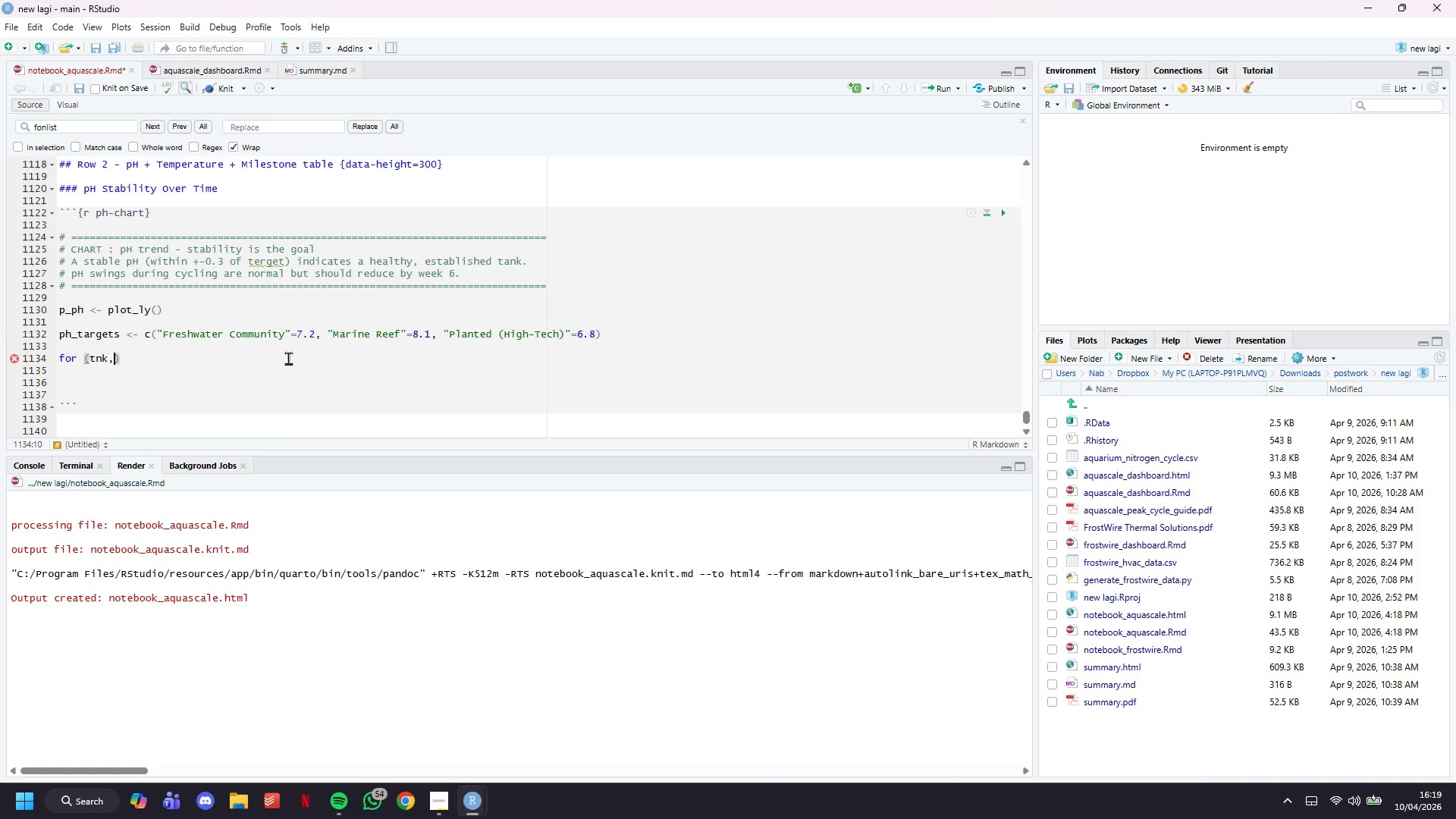 
key(Backspace)
type( in levels(df$tank_name)
 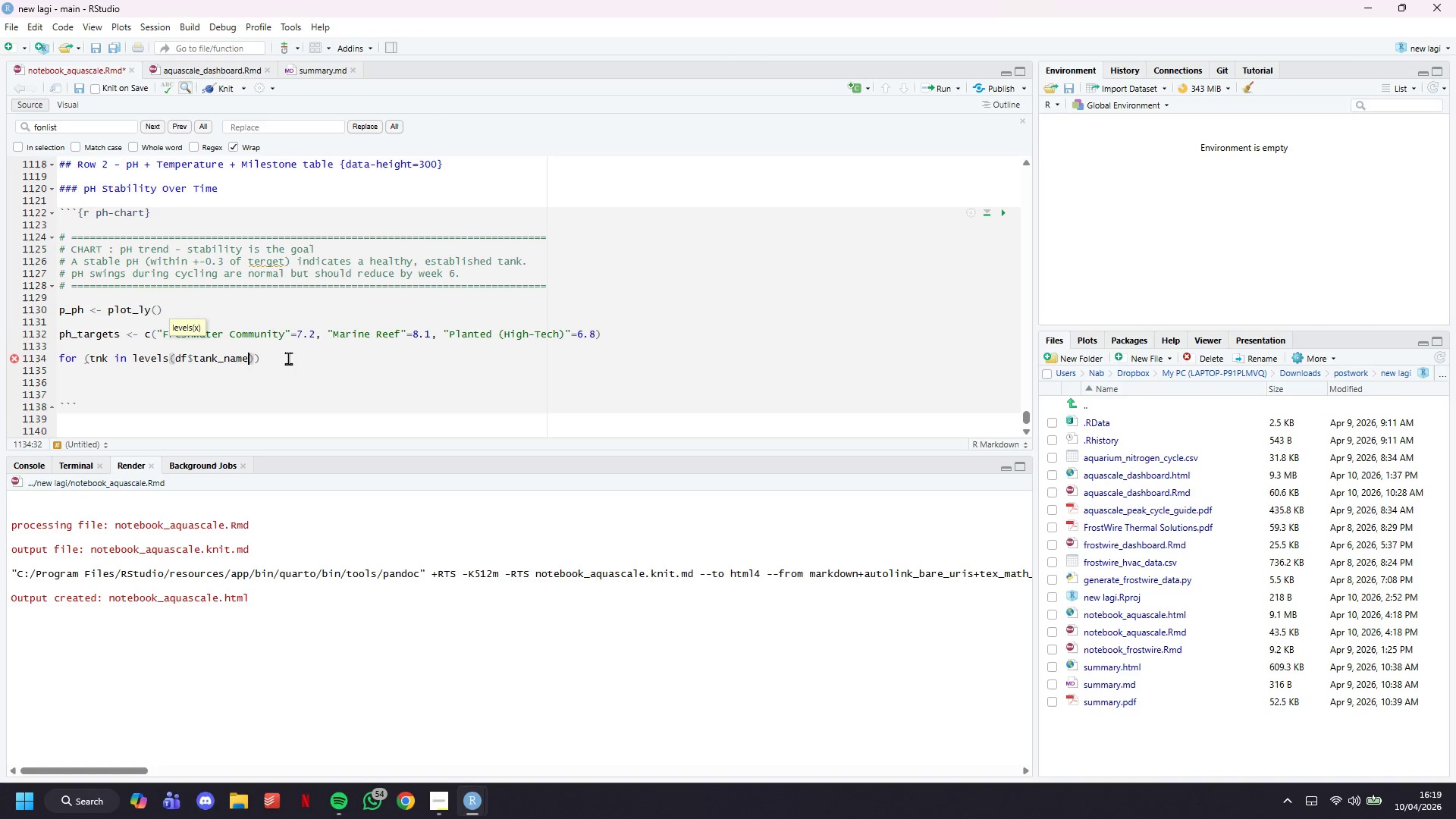 
key(ArrowRight)
 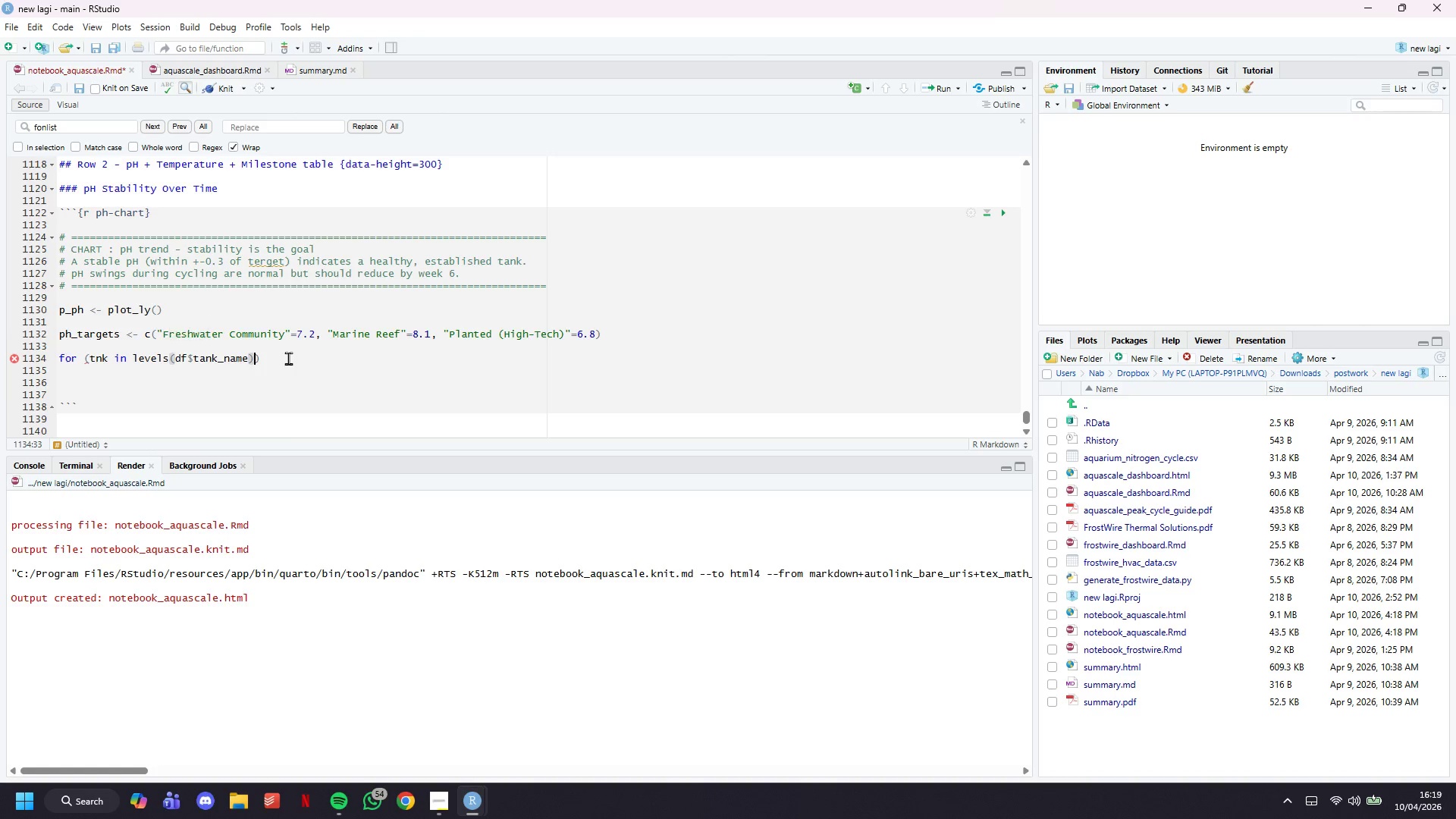 
key(ArrowRight)
 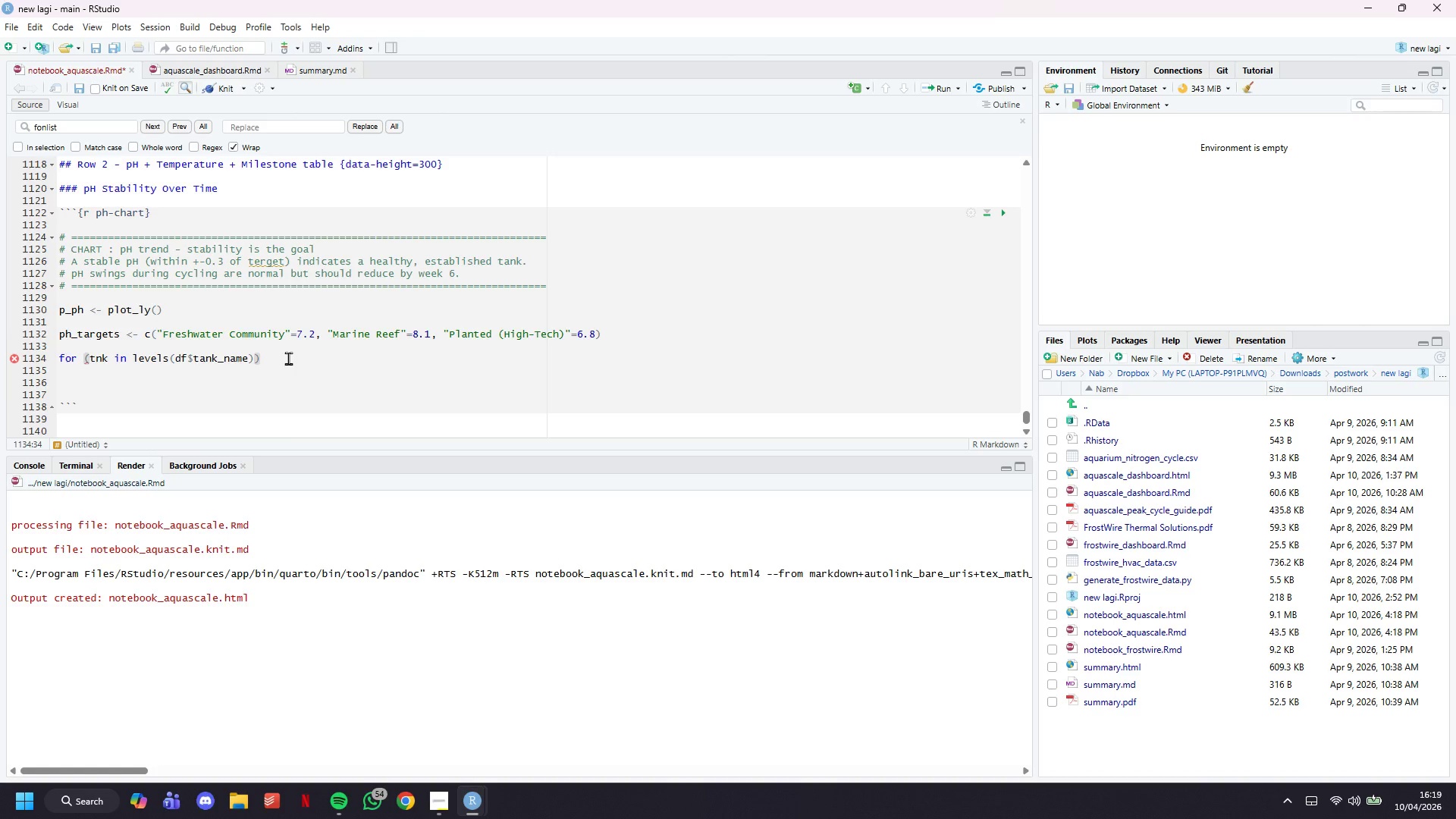 
key(Space)
 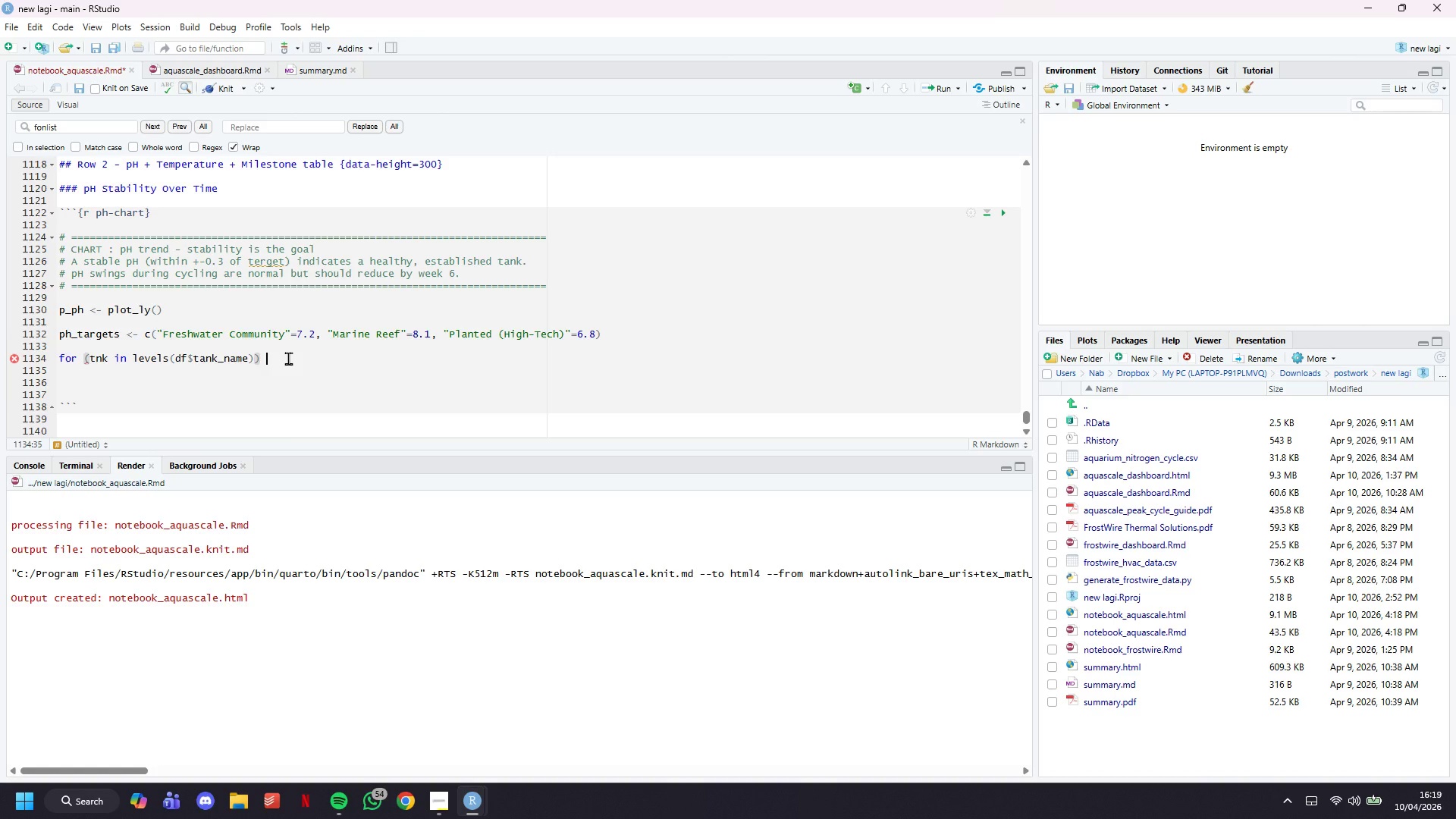 
key(Shift+ShiftLeft)
 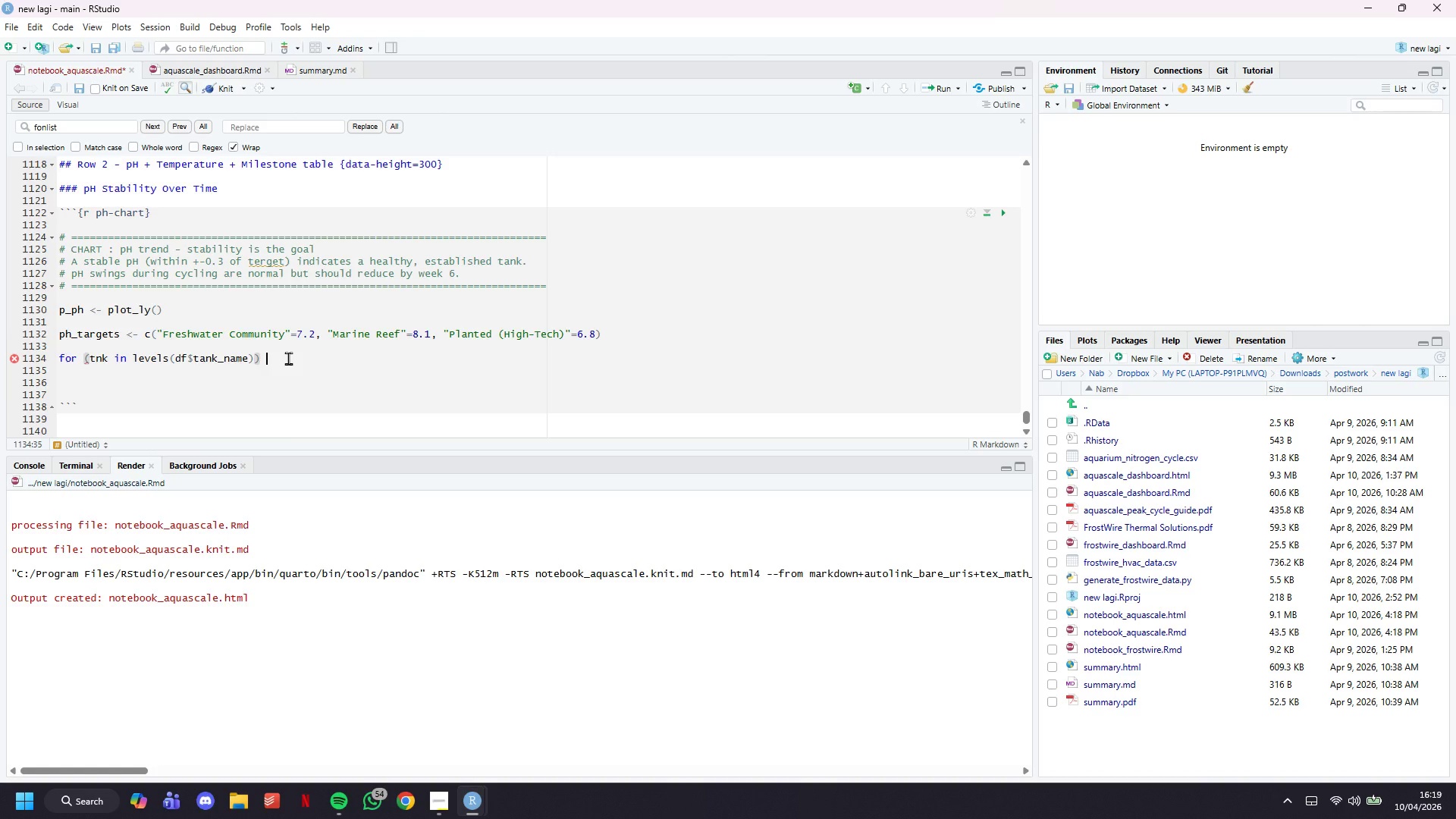 
key(Shift+BracketLeft)
 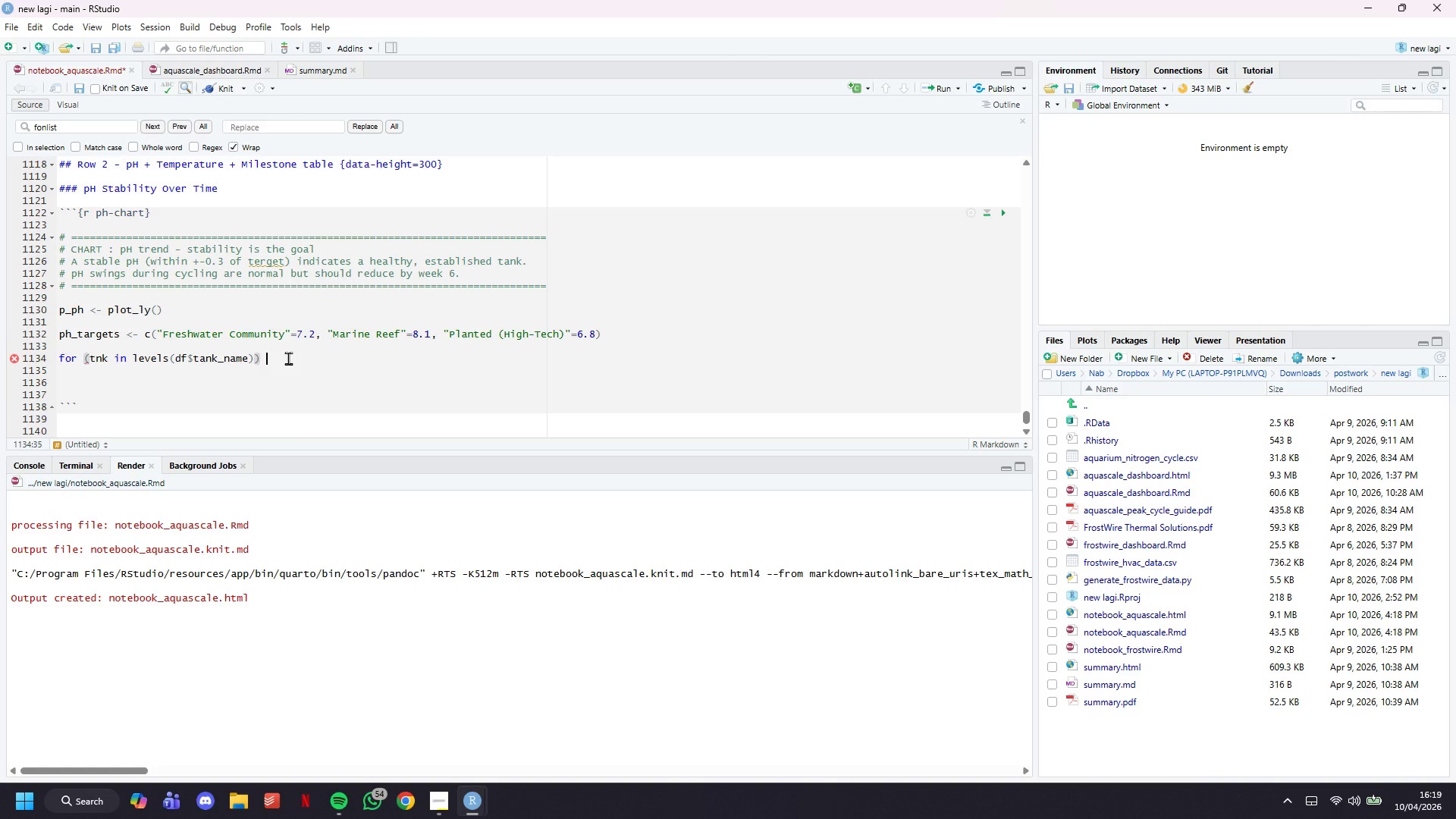 
key(Enter)
 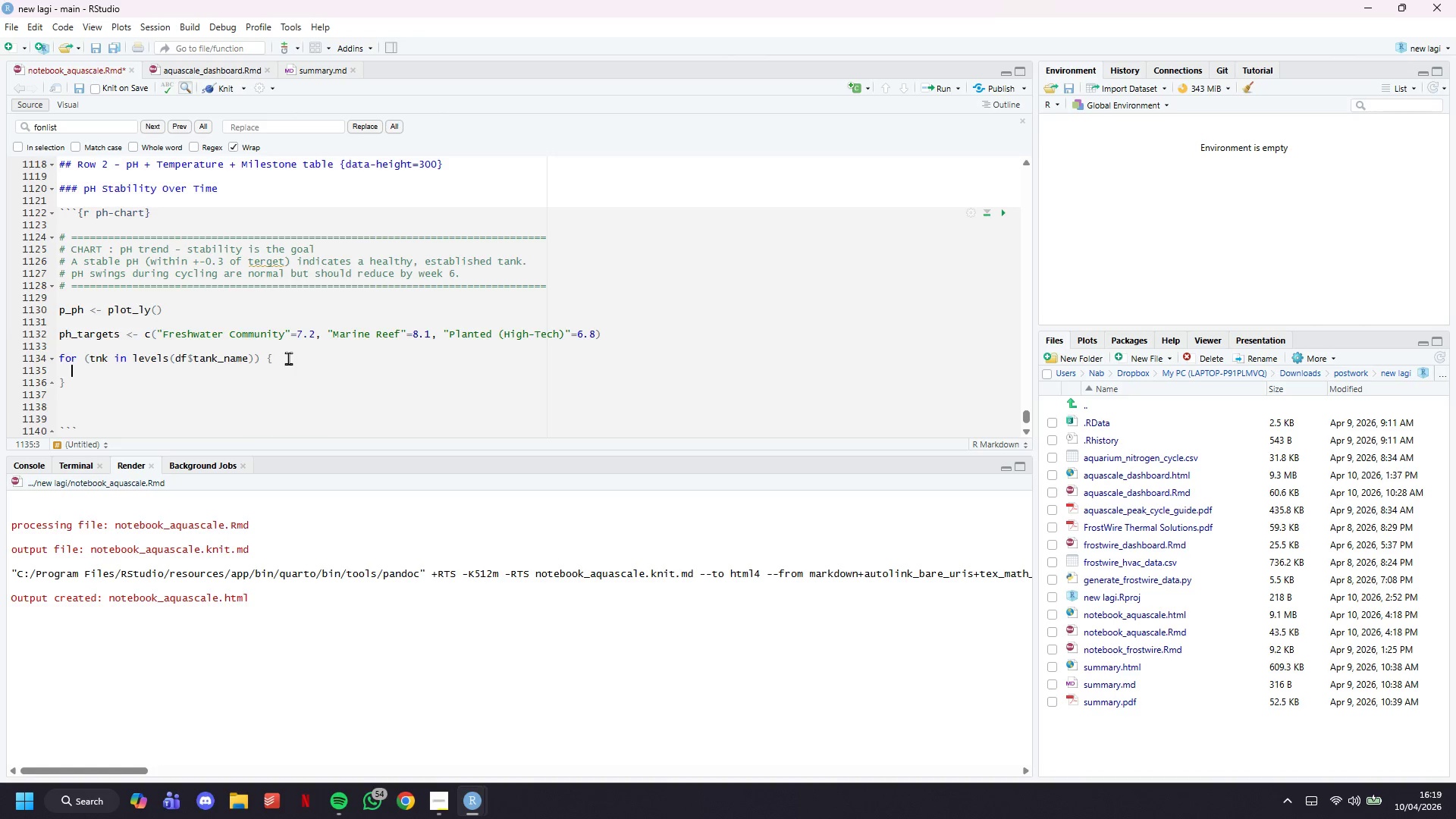 
type(d <- df %>% filter(tank_name == tnk)
 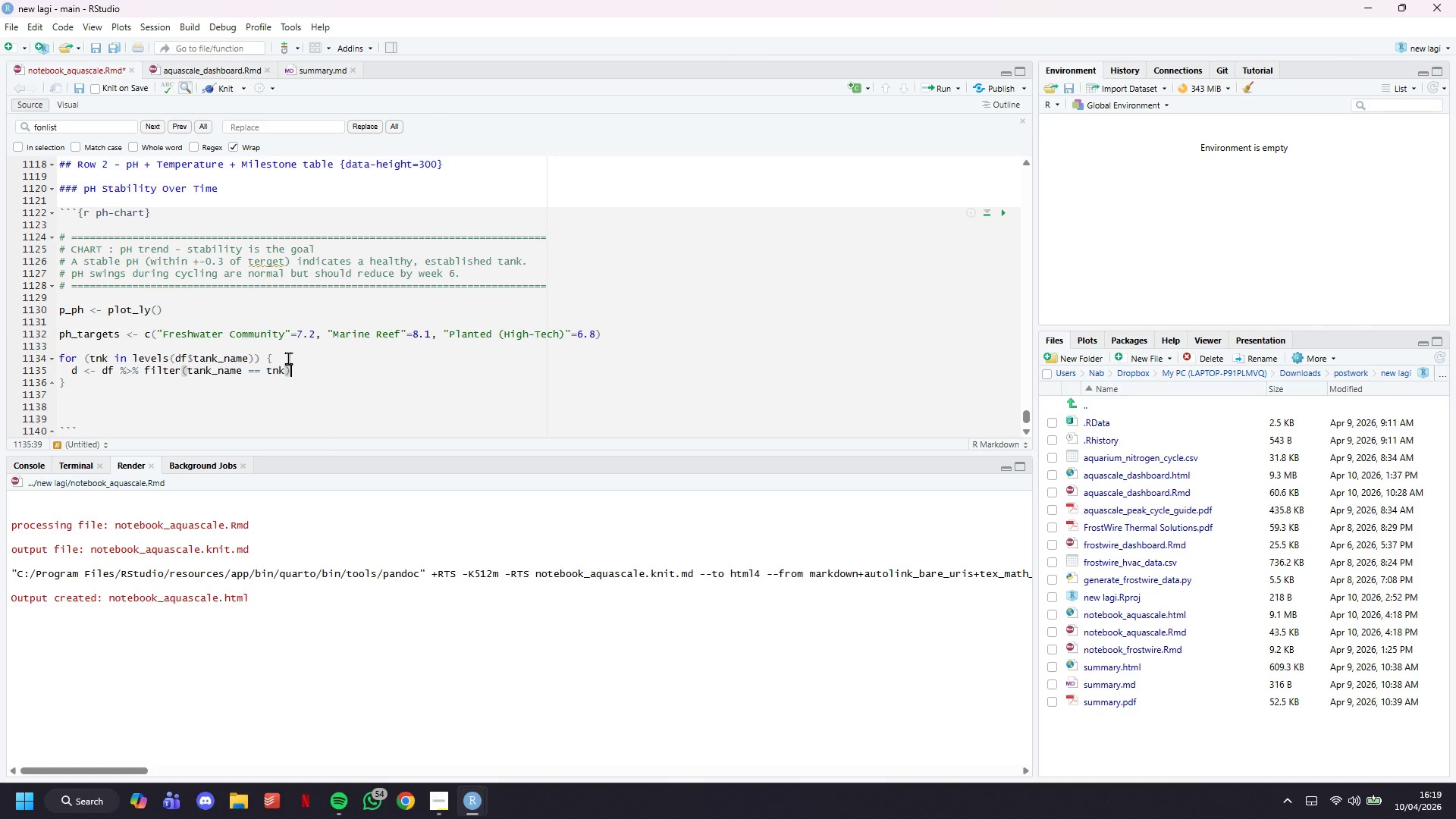 
 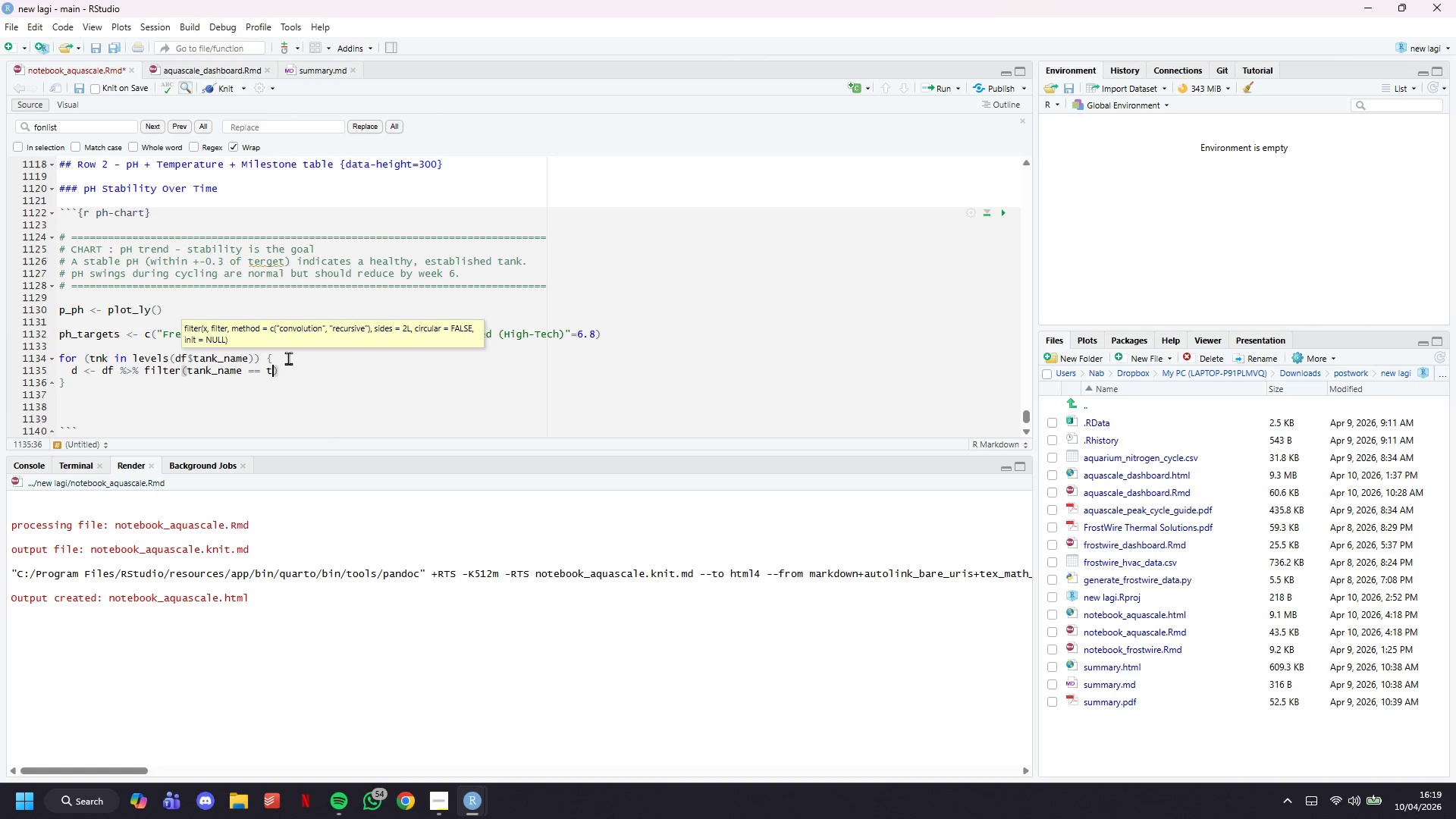 
key(ArrowRight)
 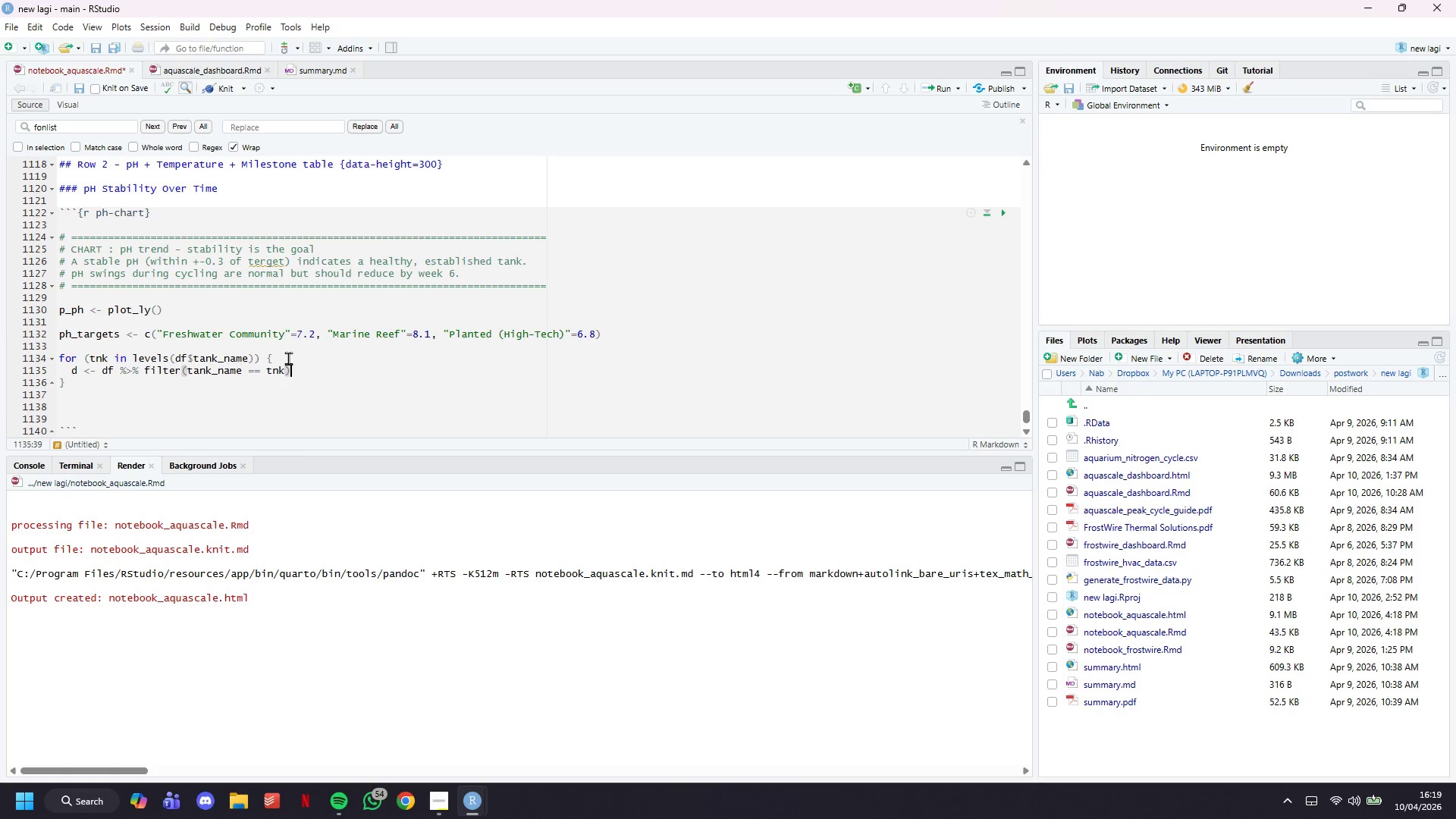 
key(Enter)
 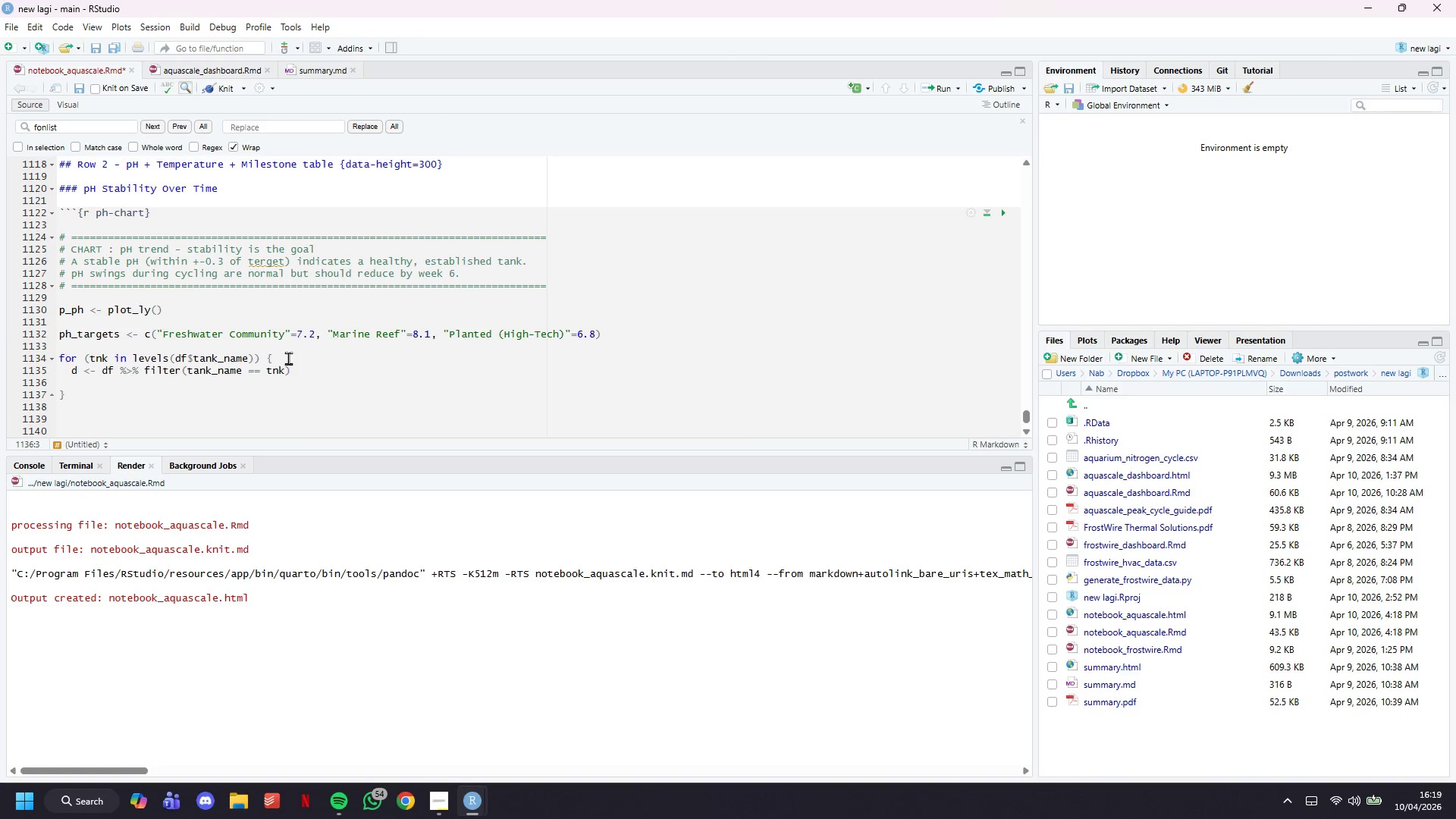 
type(ph_target <- ph_target[[tnk)
 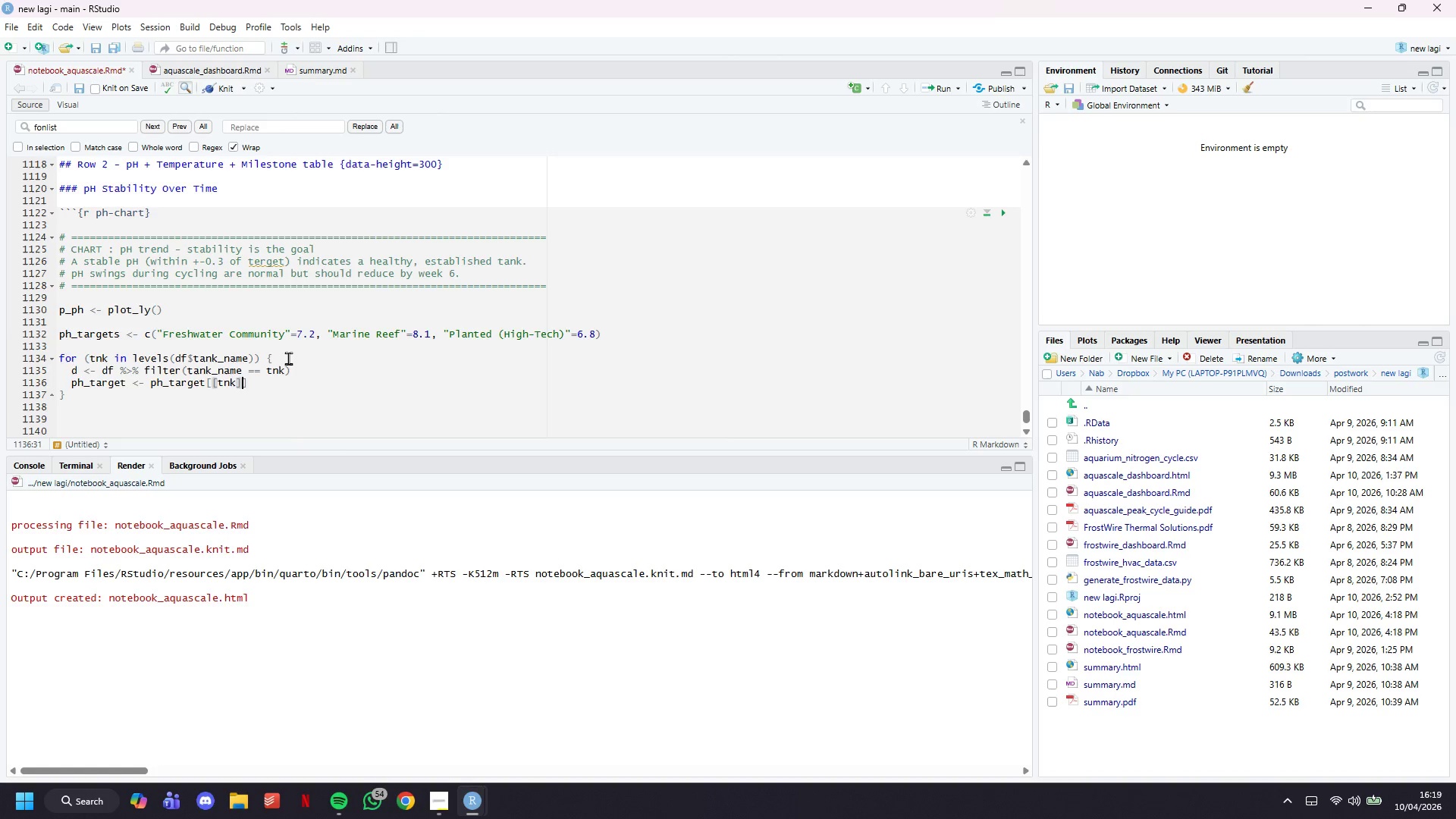 
 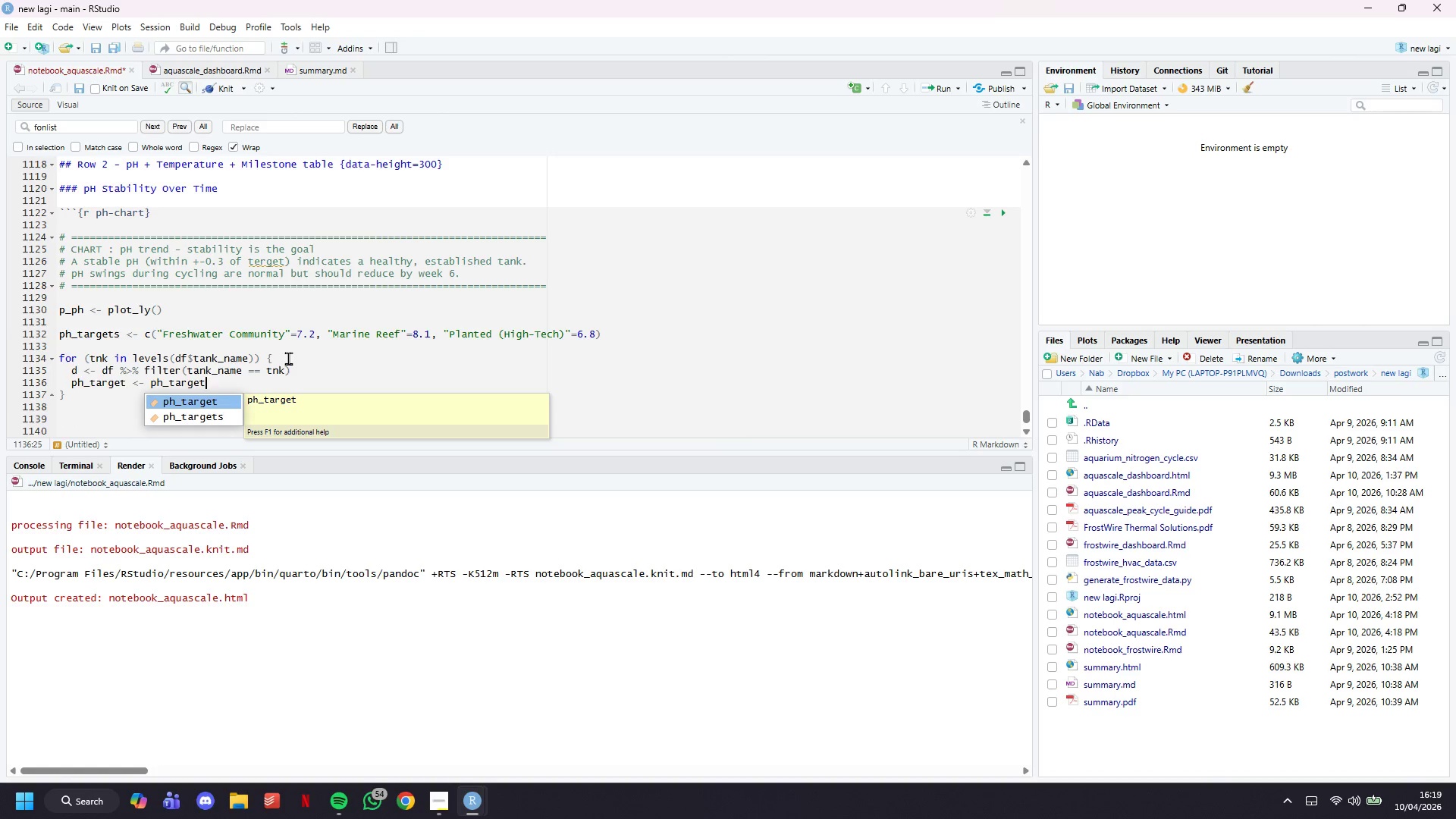 
key(ArrowRight)
 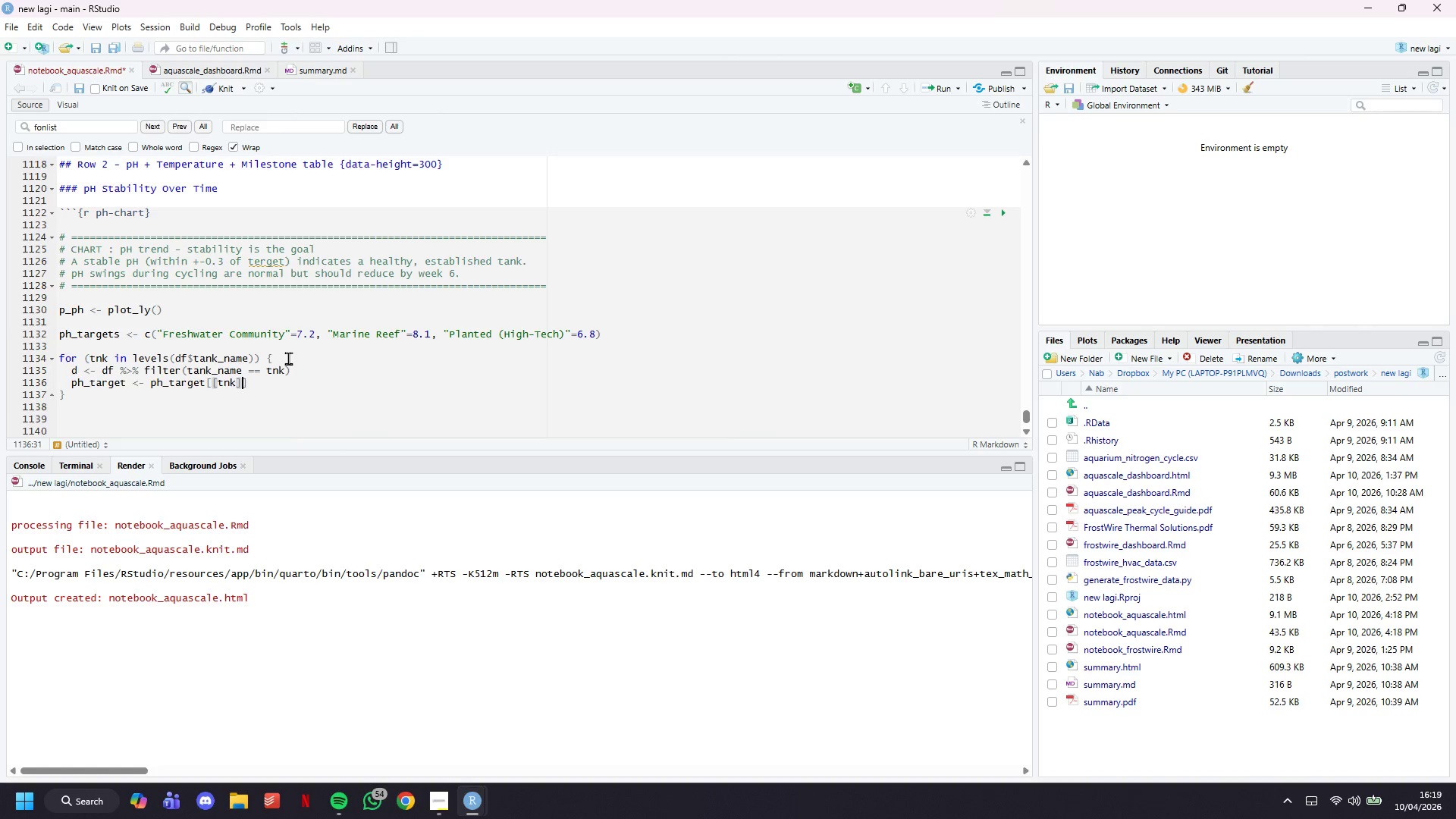 
key(ArrowRight)
 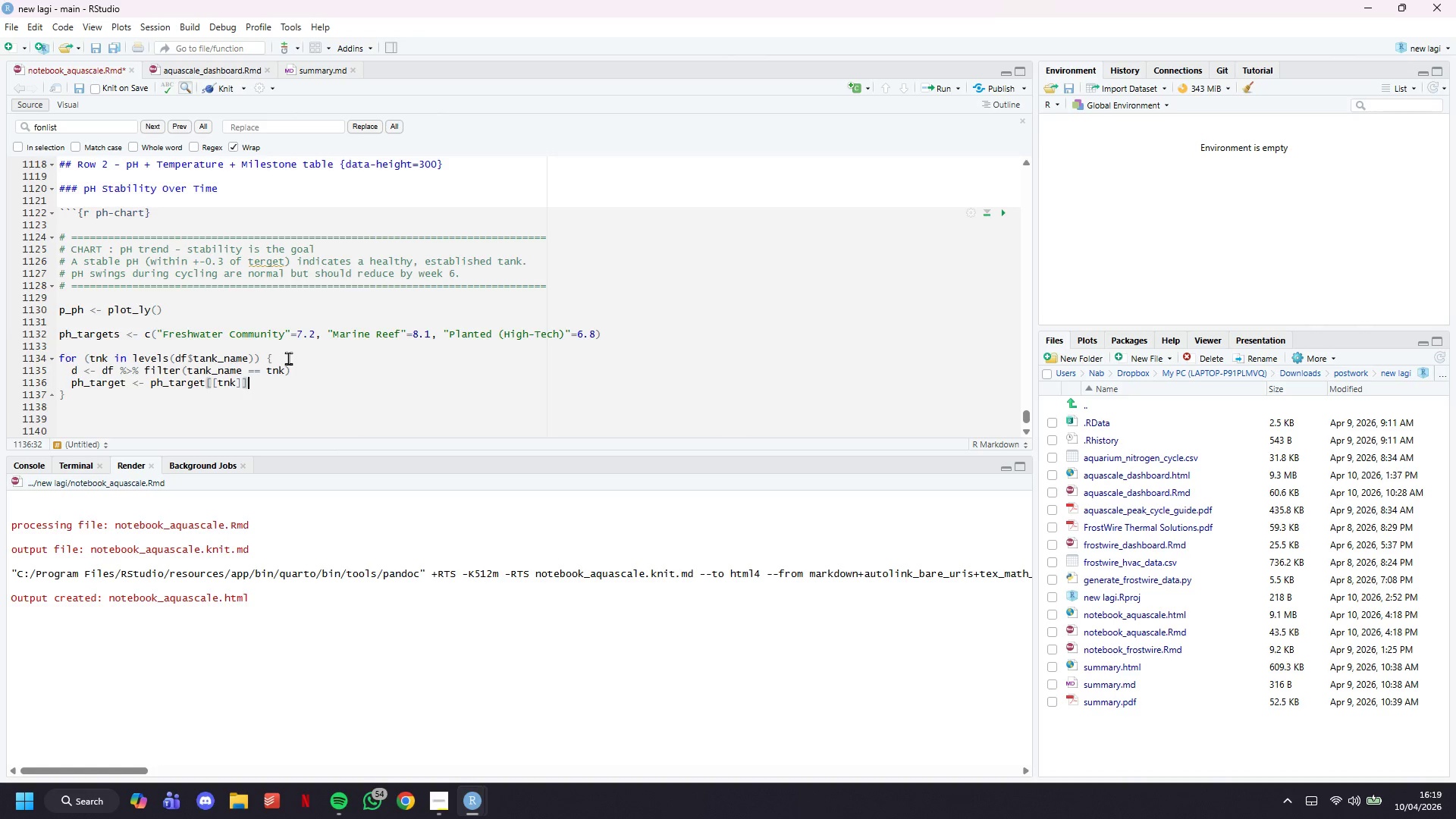 
key(Enter)
 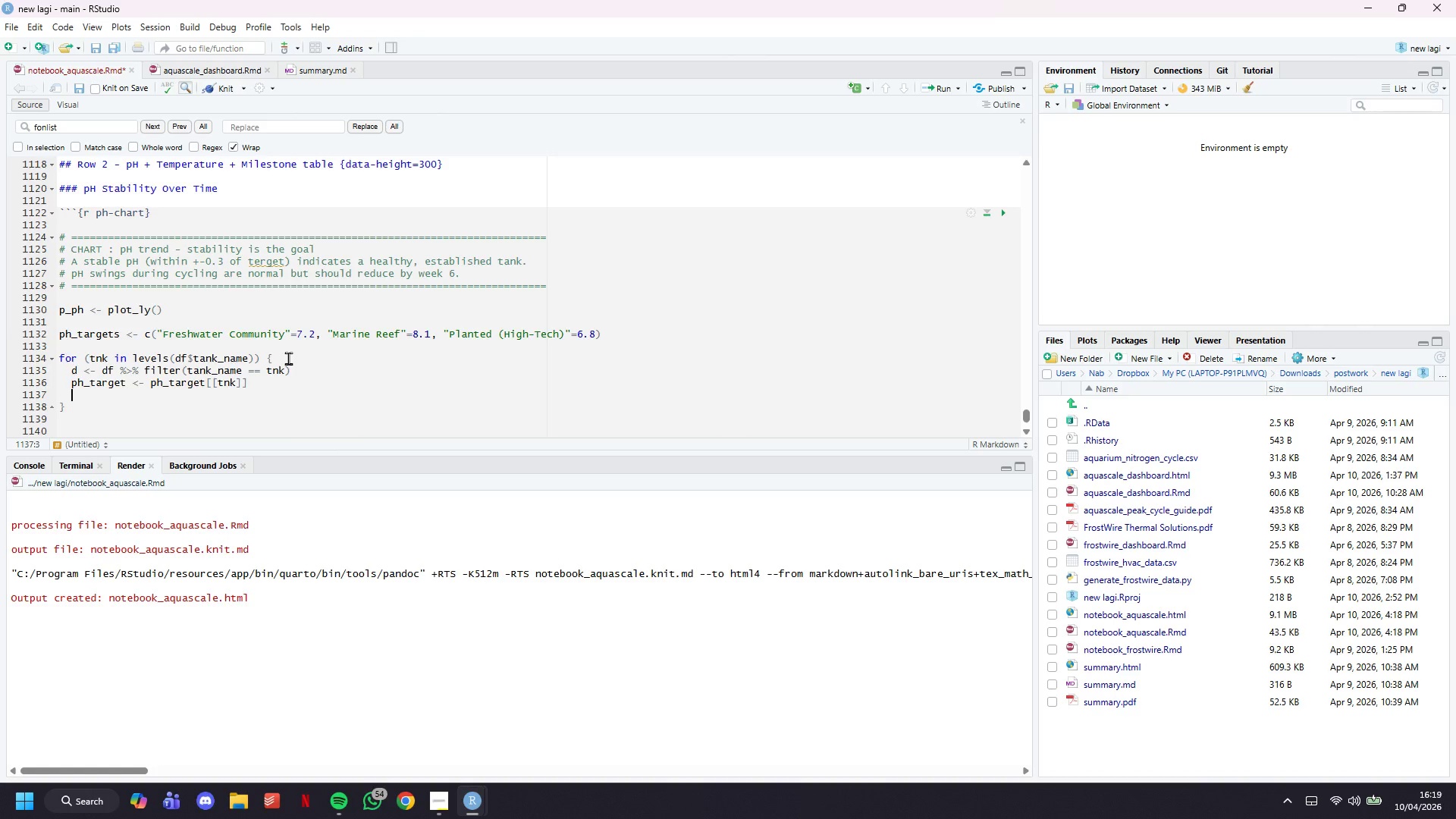 
type(# Rolling 70)
key(Backspace)
type(-day average to show trend)
 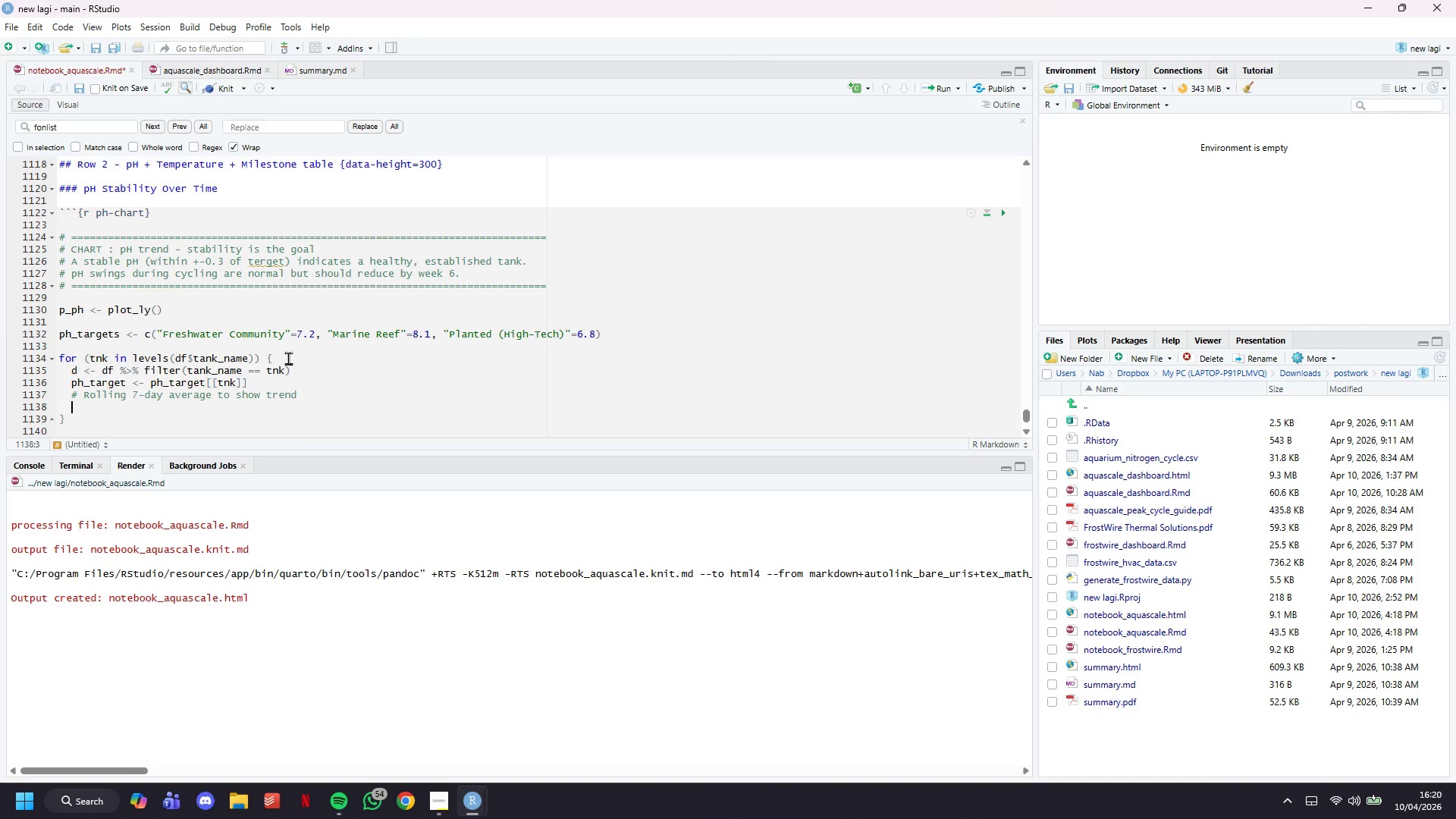 
key(Enter)
 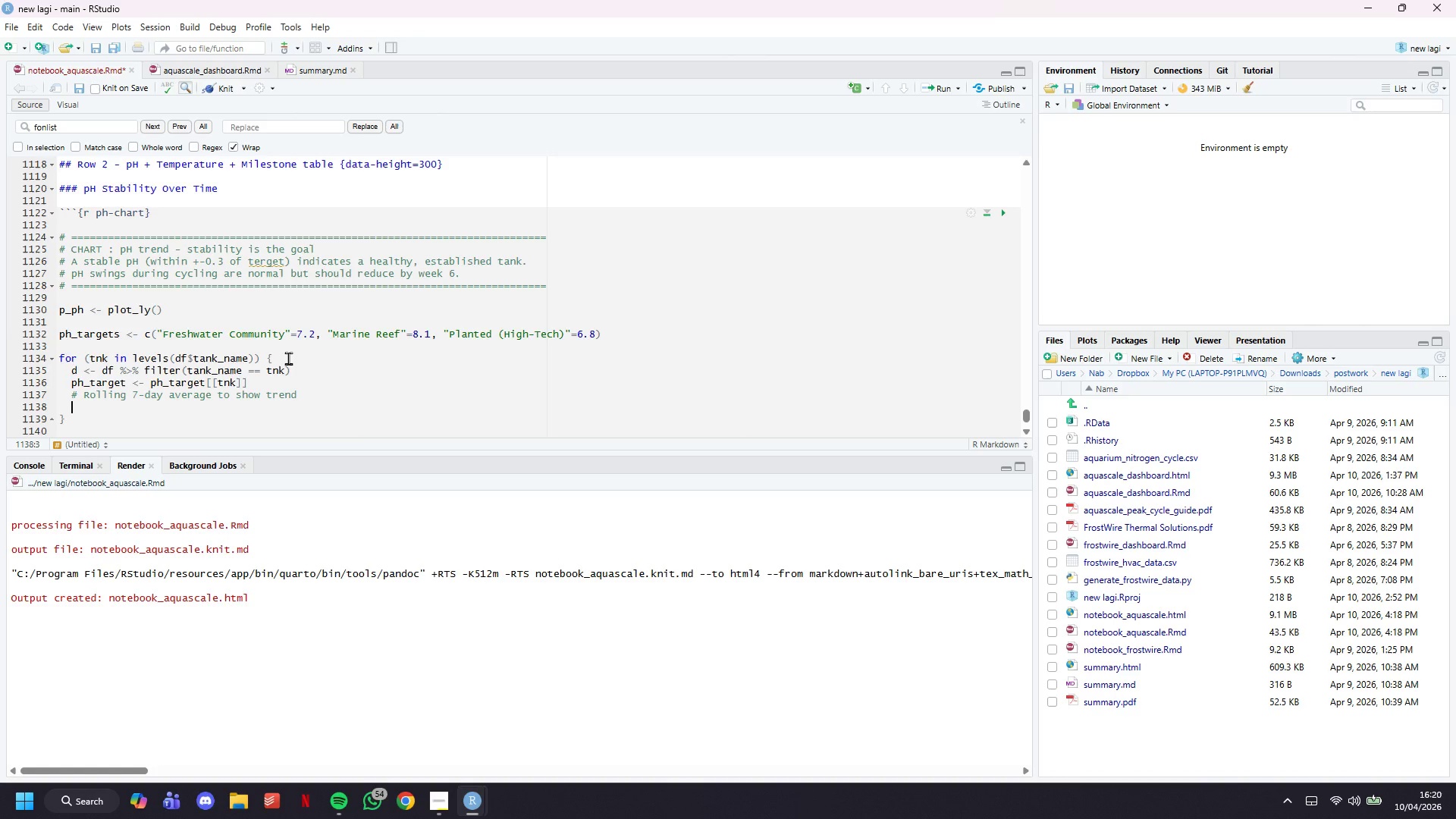 
type(d <- d %>% arrange(day)
 